 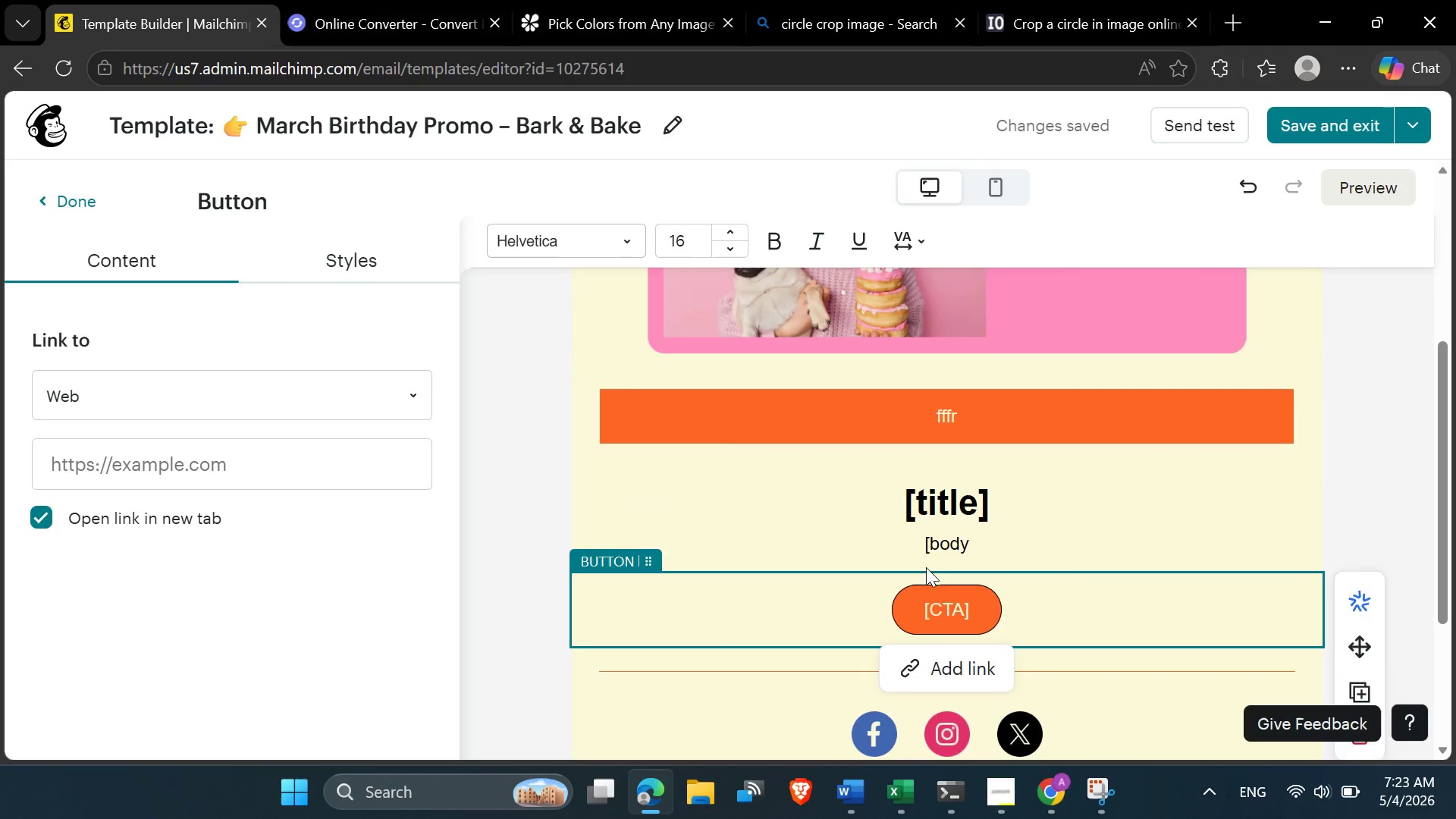 
scroll: coordinate [921, 435], scroll_direction: up, amount: 8.0
 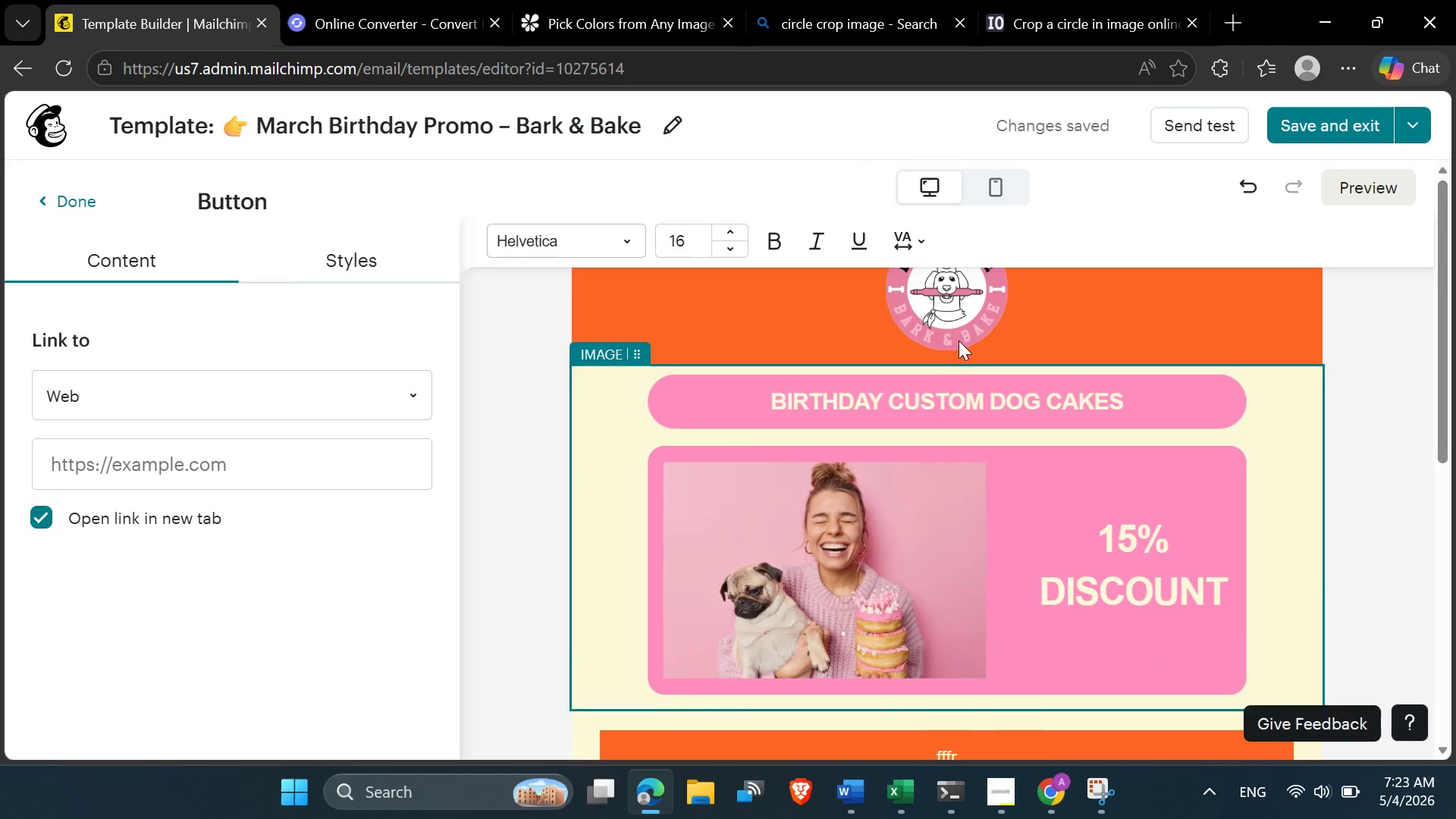 
mouse_move([938, 349])
 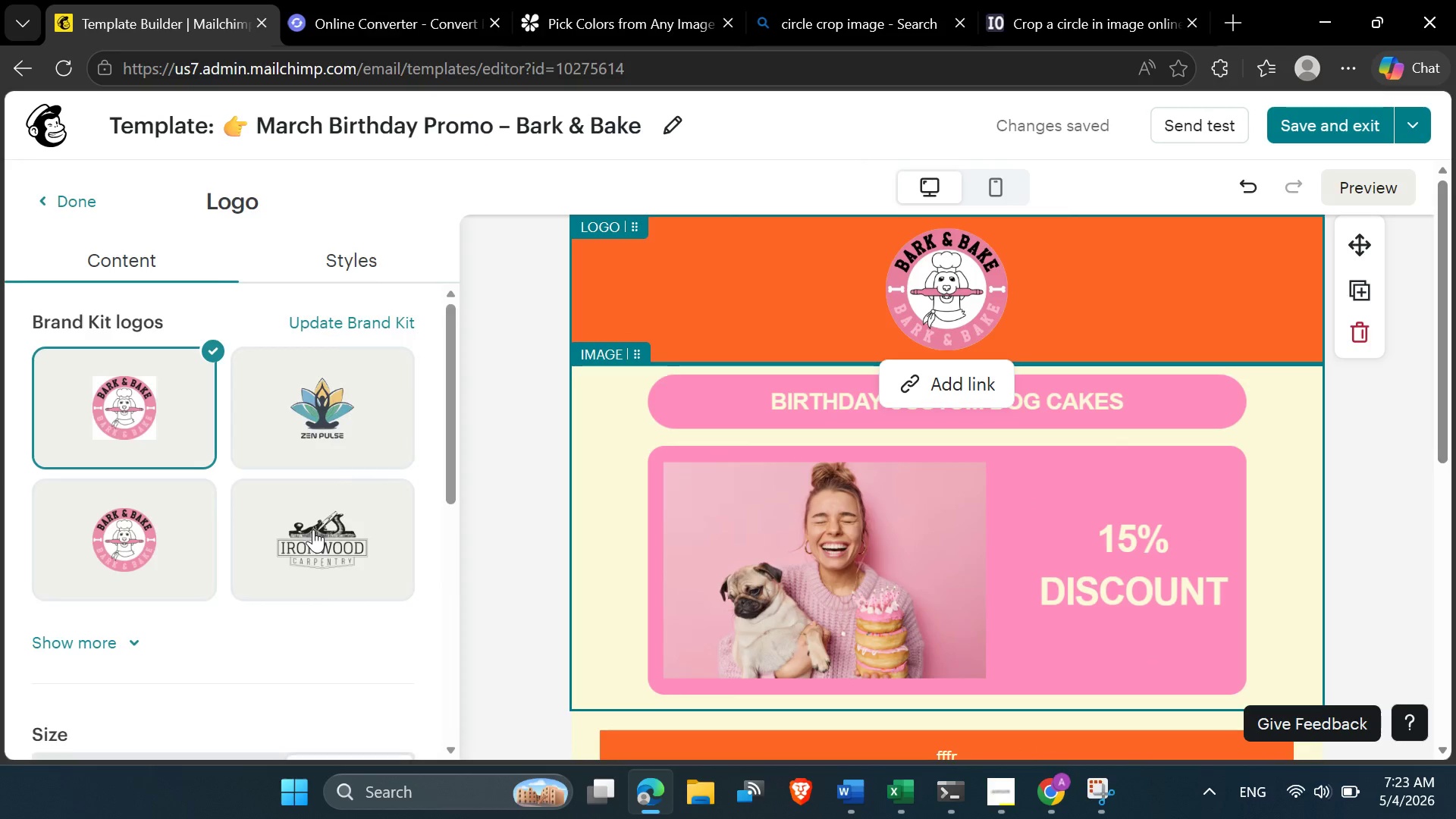 
scroll: coordinate [303, 560], scroll_direction: down, amount: 2.0
 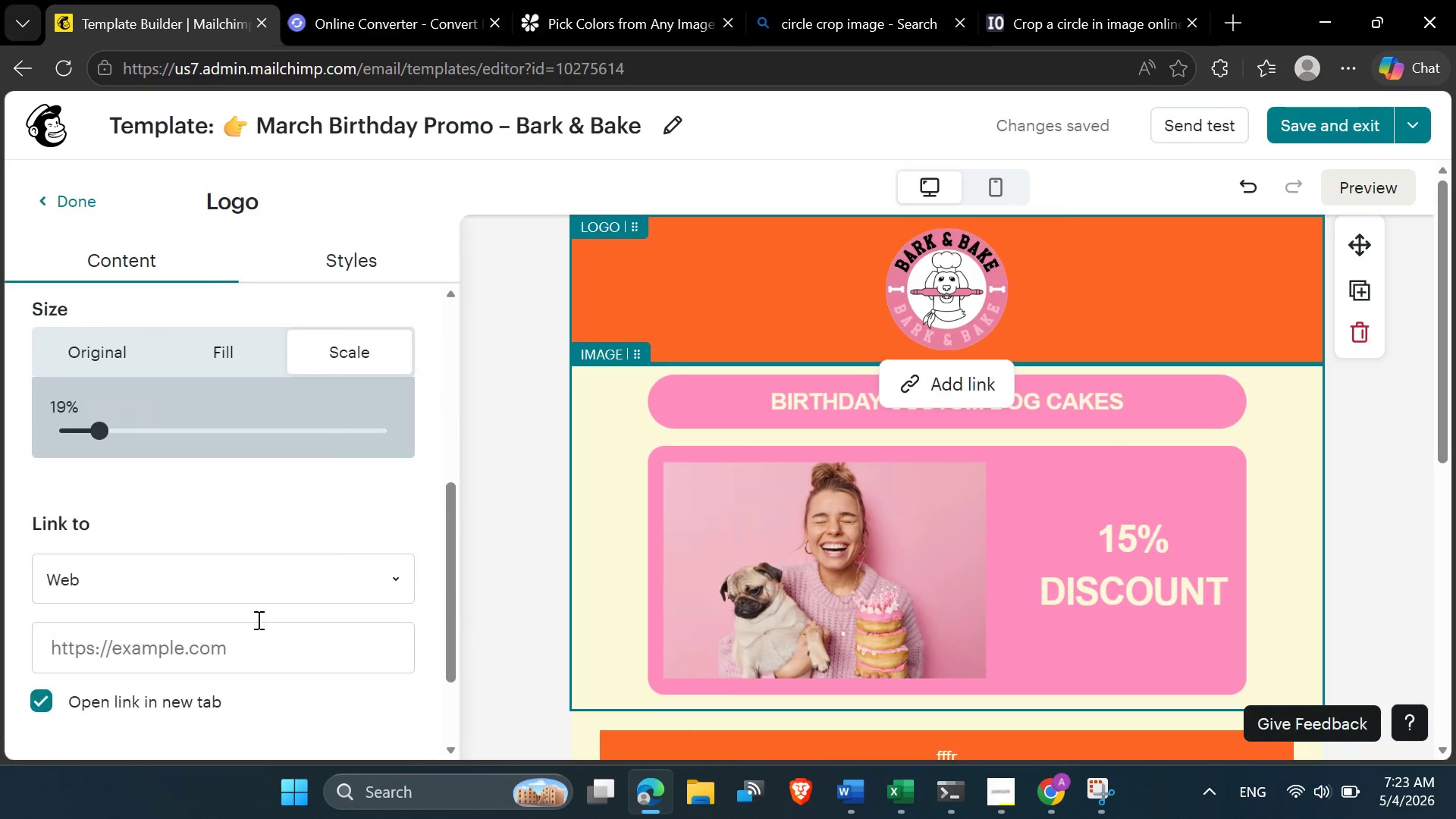 
scroll: coordinate [224, 414], scroll_direction: none, amount: 0.0
 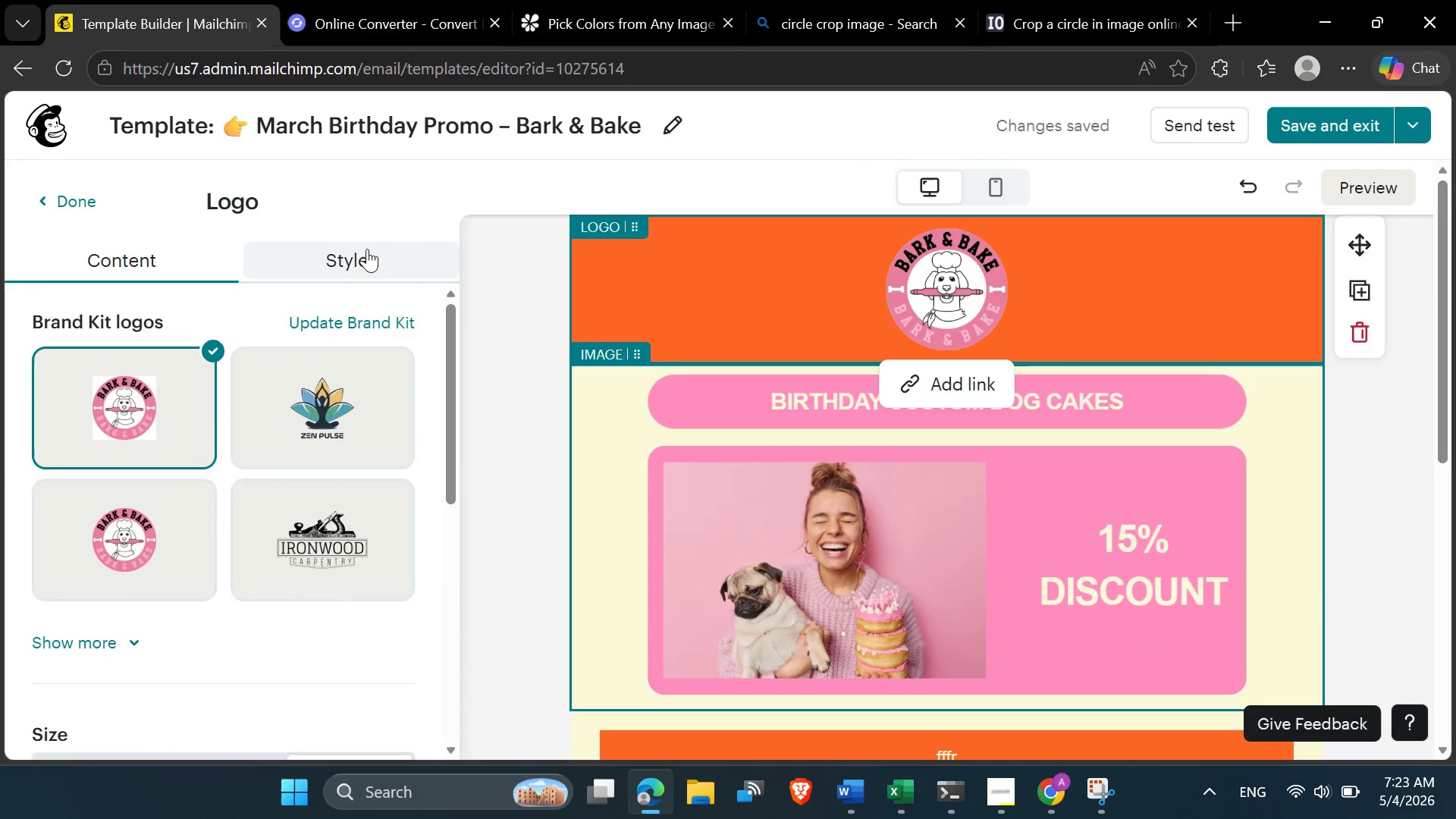 
left_click([367, 249])
 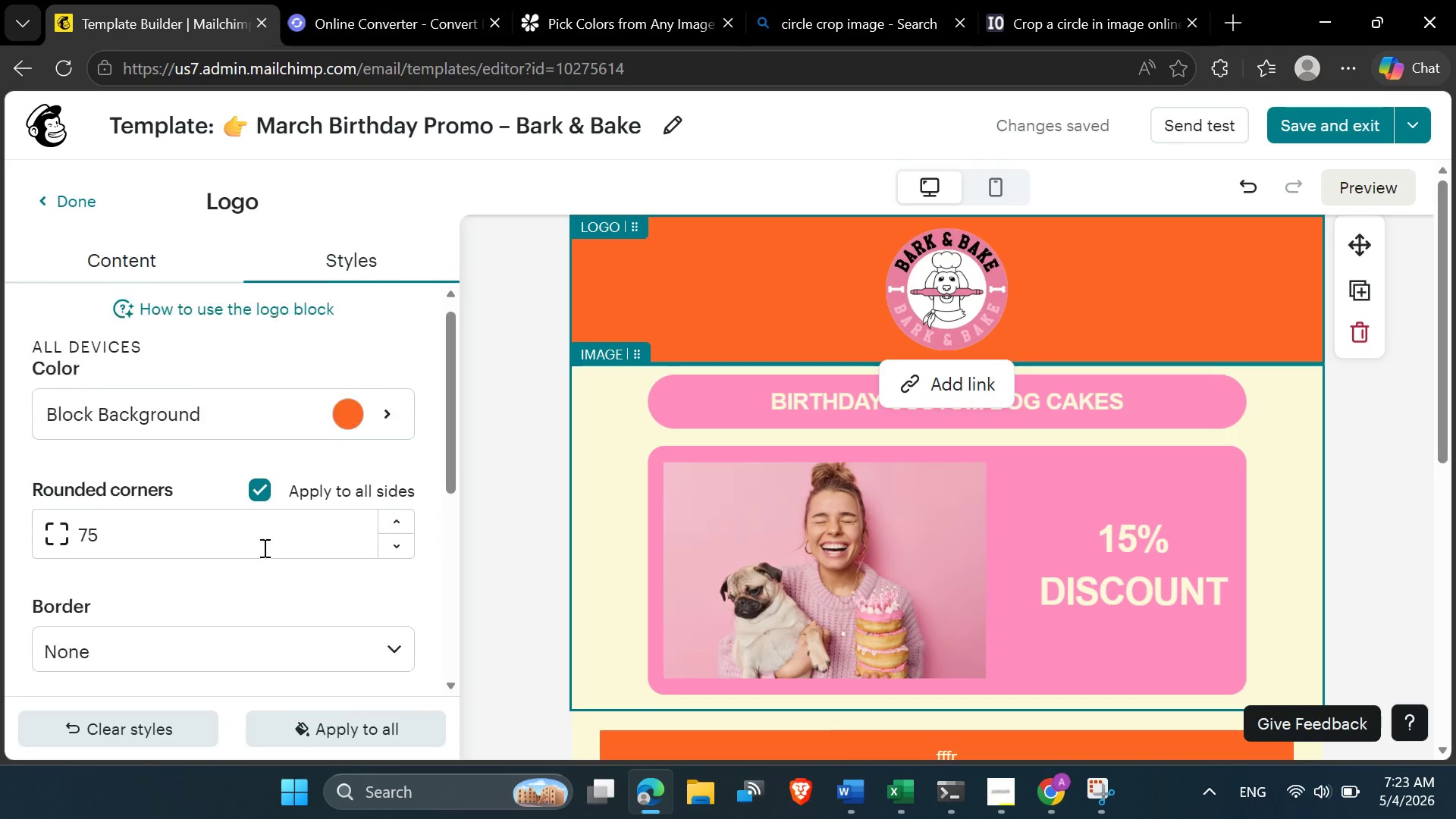 
scroll: coordinate [260, 609], scroll_direction: down, amount: 6.0
 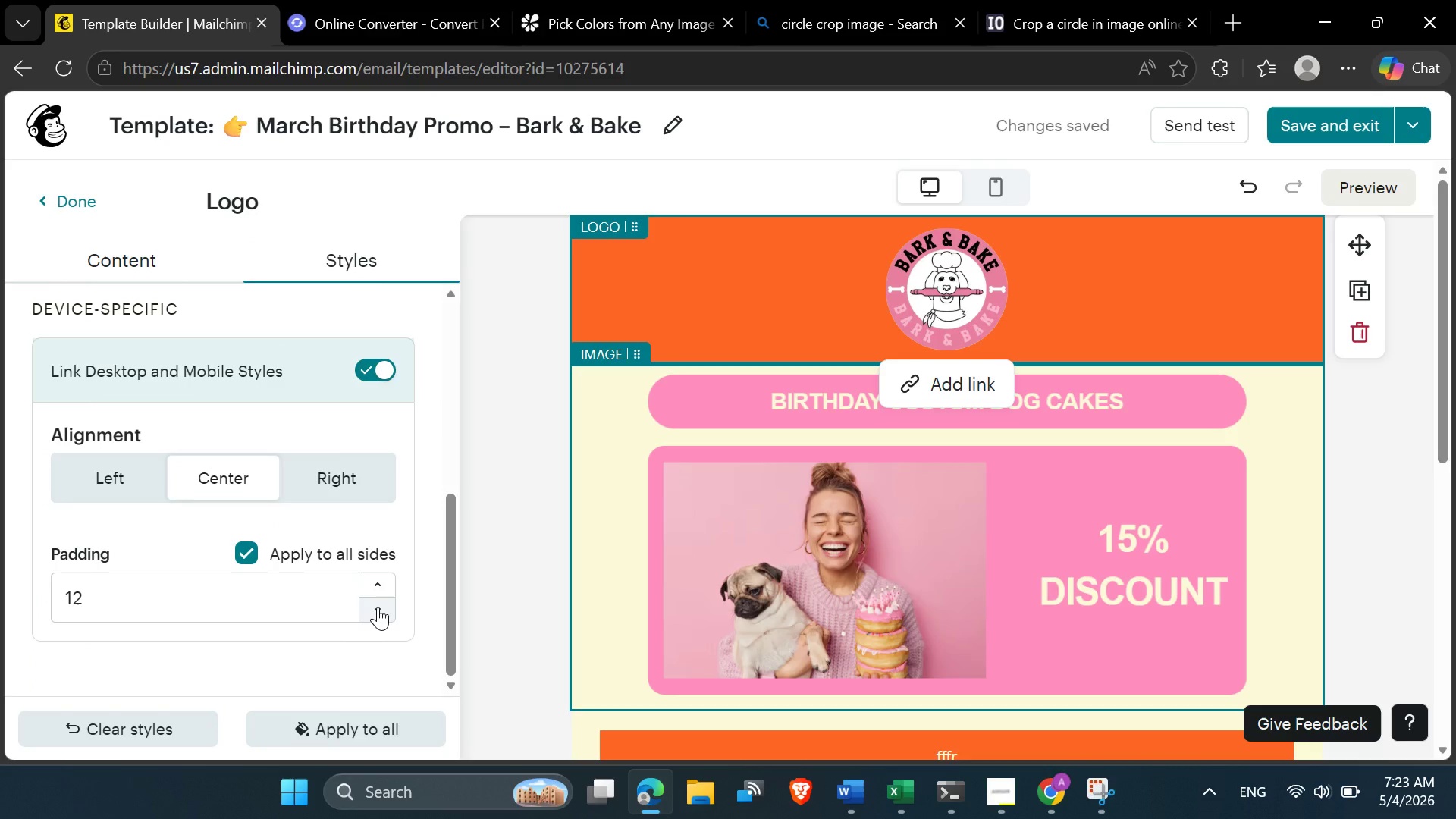 
double_click([378, 607])
 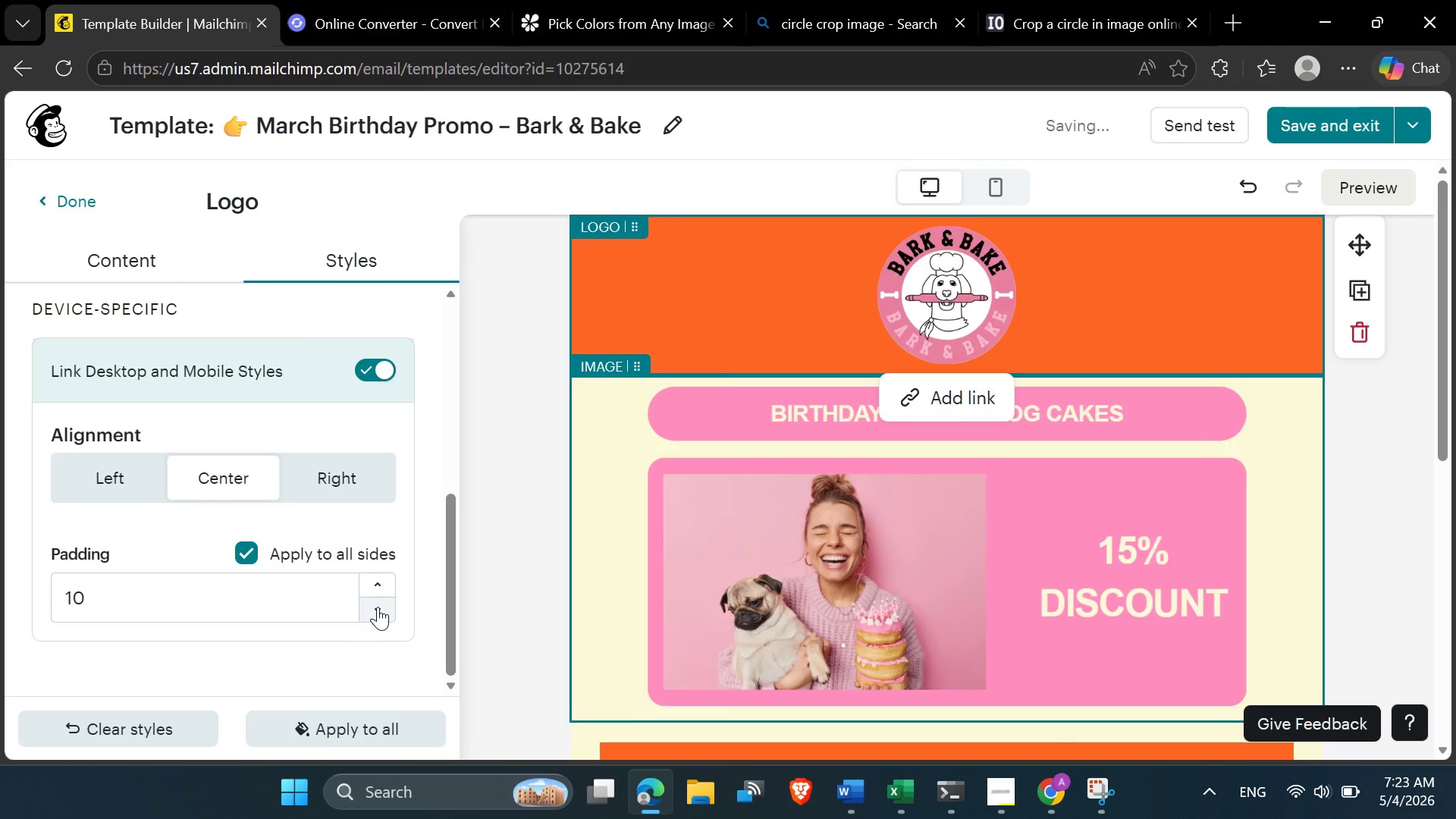 
double_click([378, 607])
 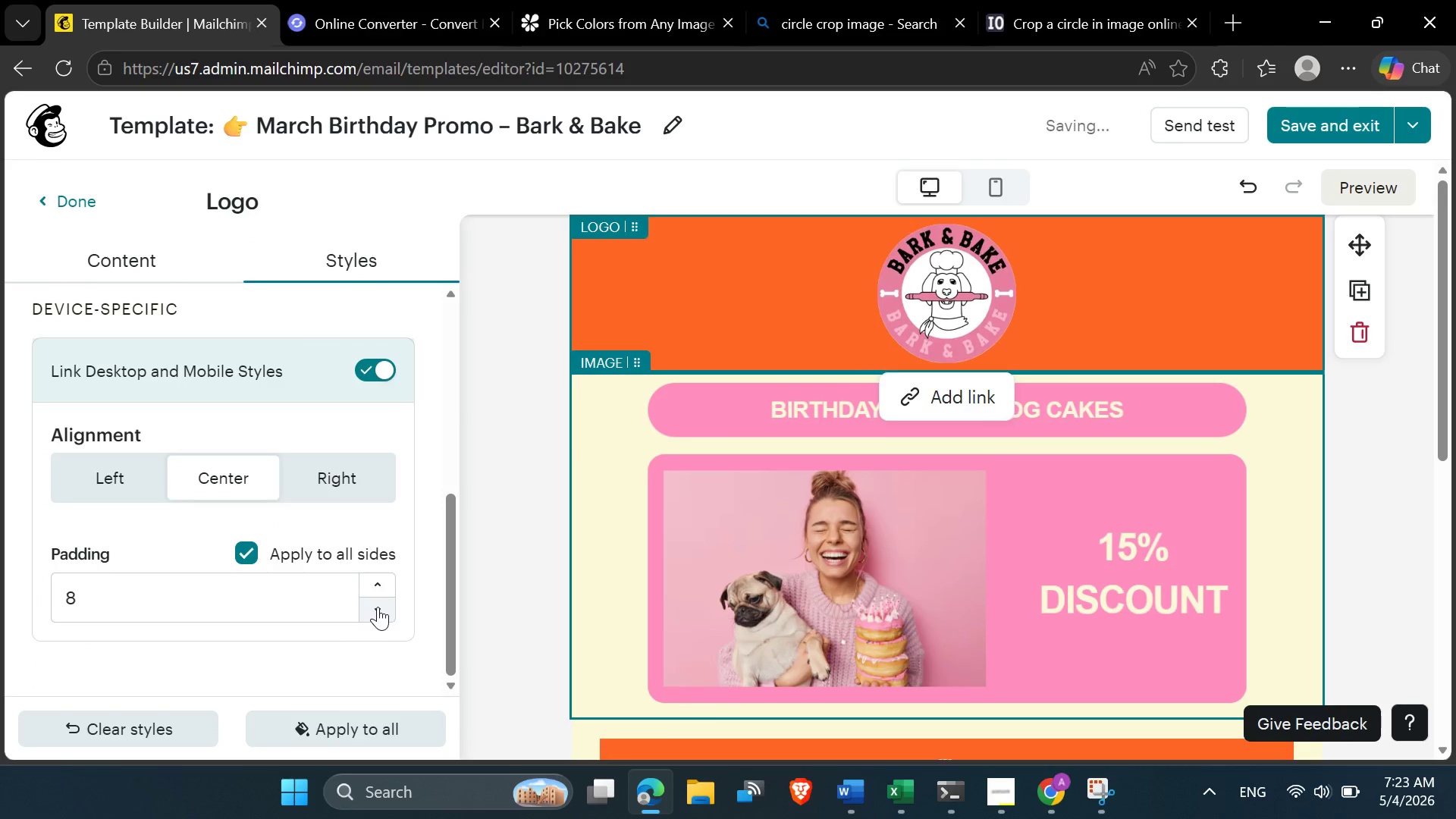 
triple_click([378, 607])
 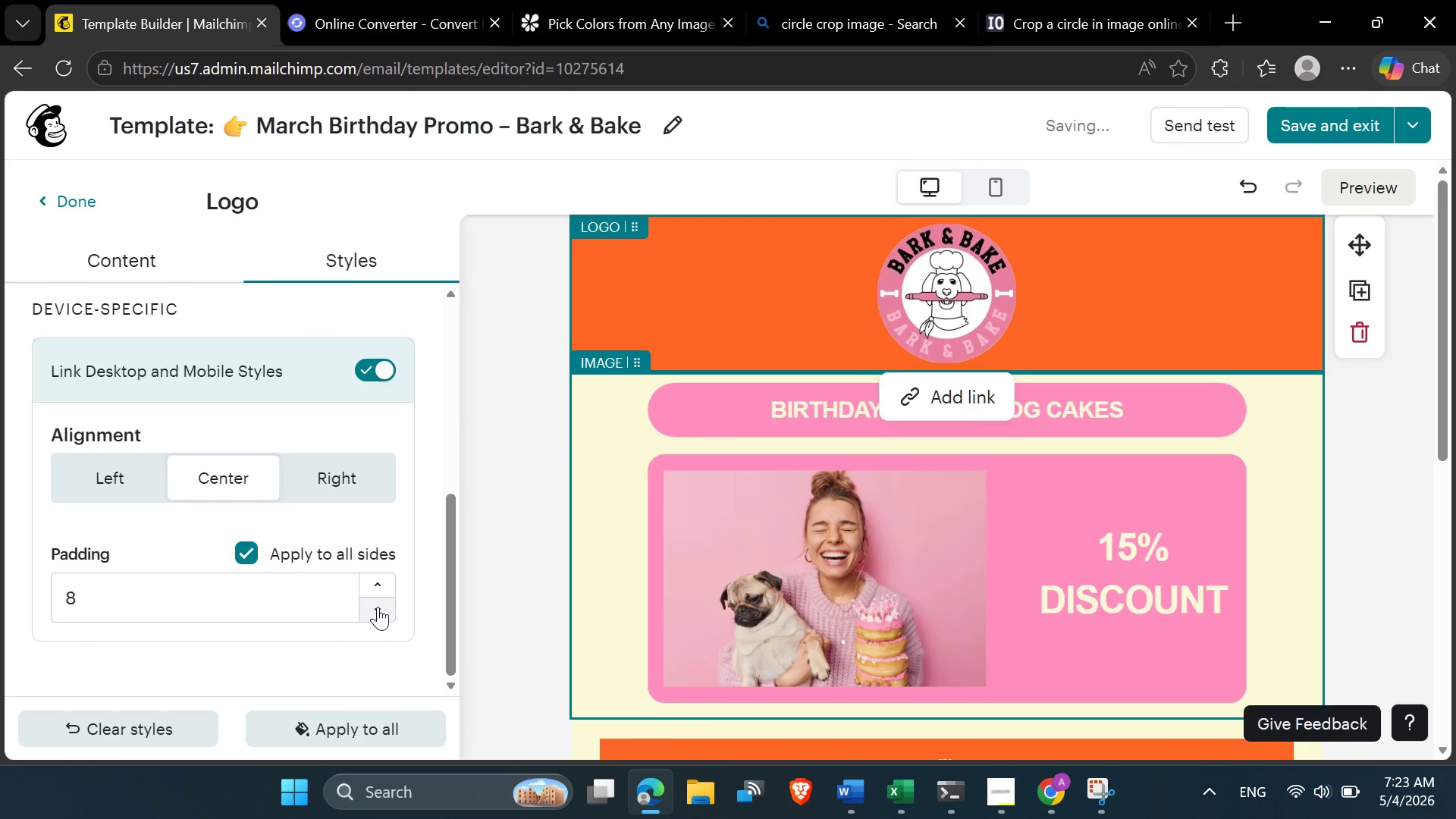 
triple_click([378, 607])
 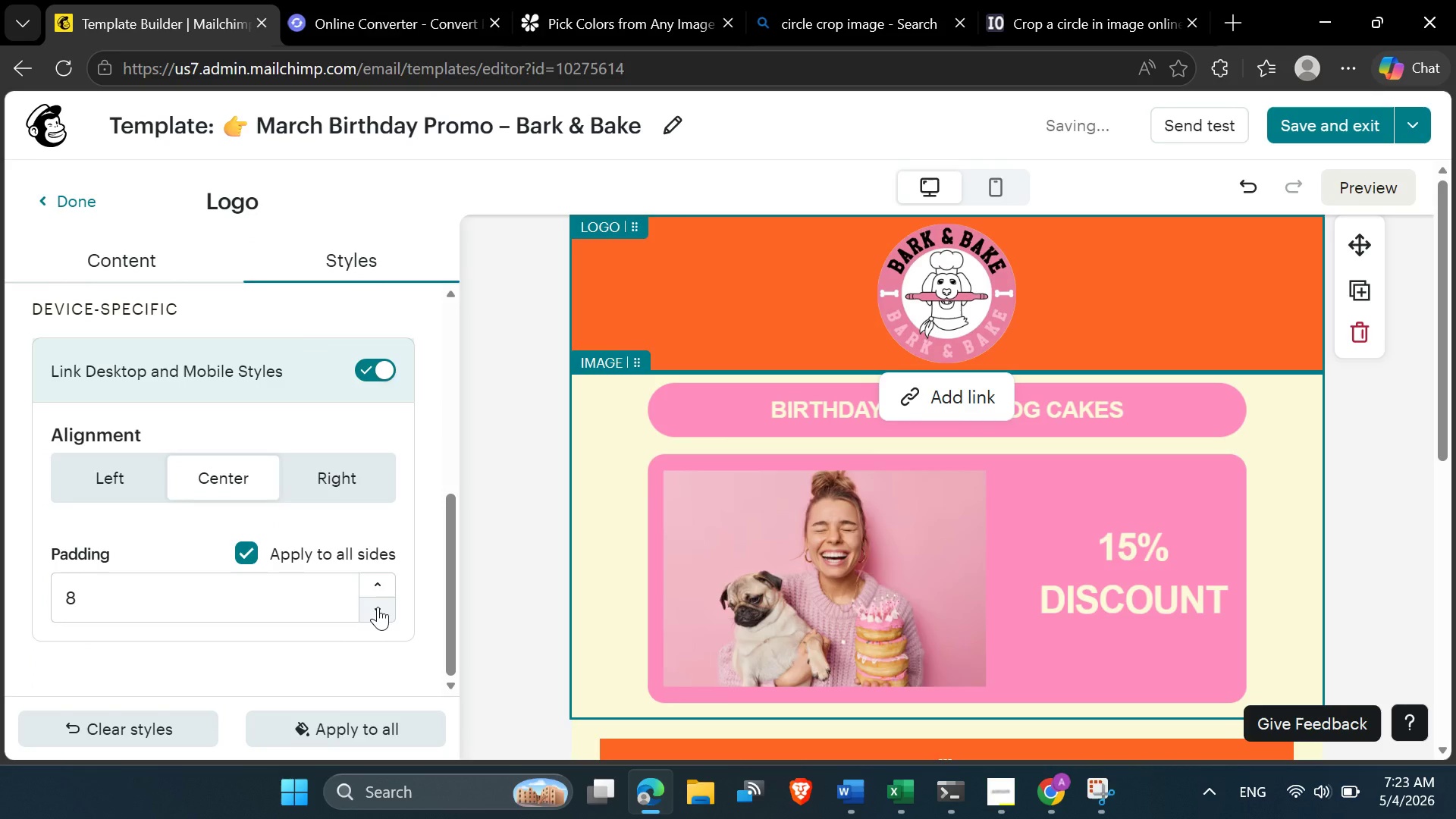 
triple_click([378, 607])
 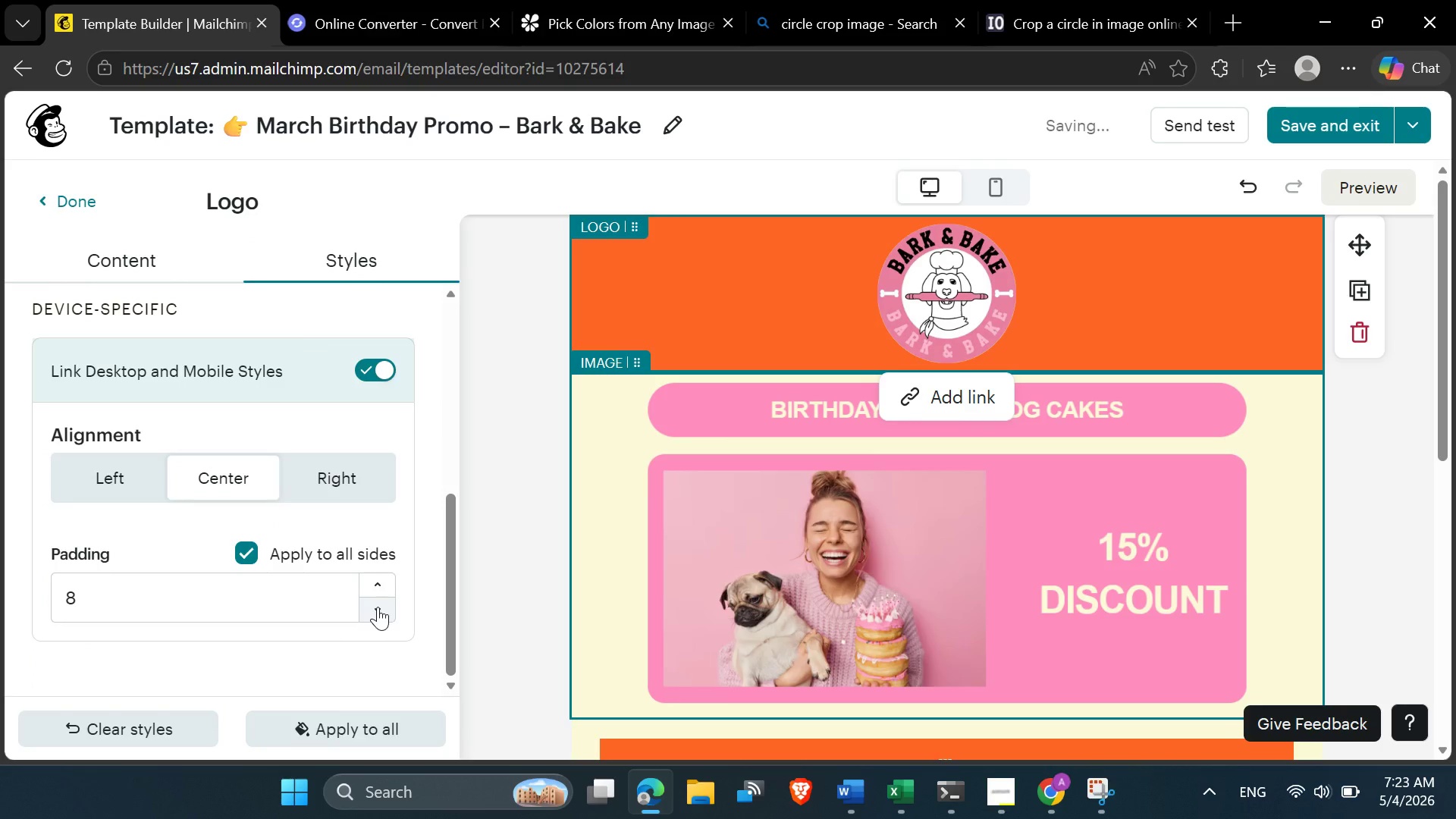 
triple_click([378, 607])
 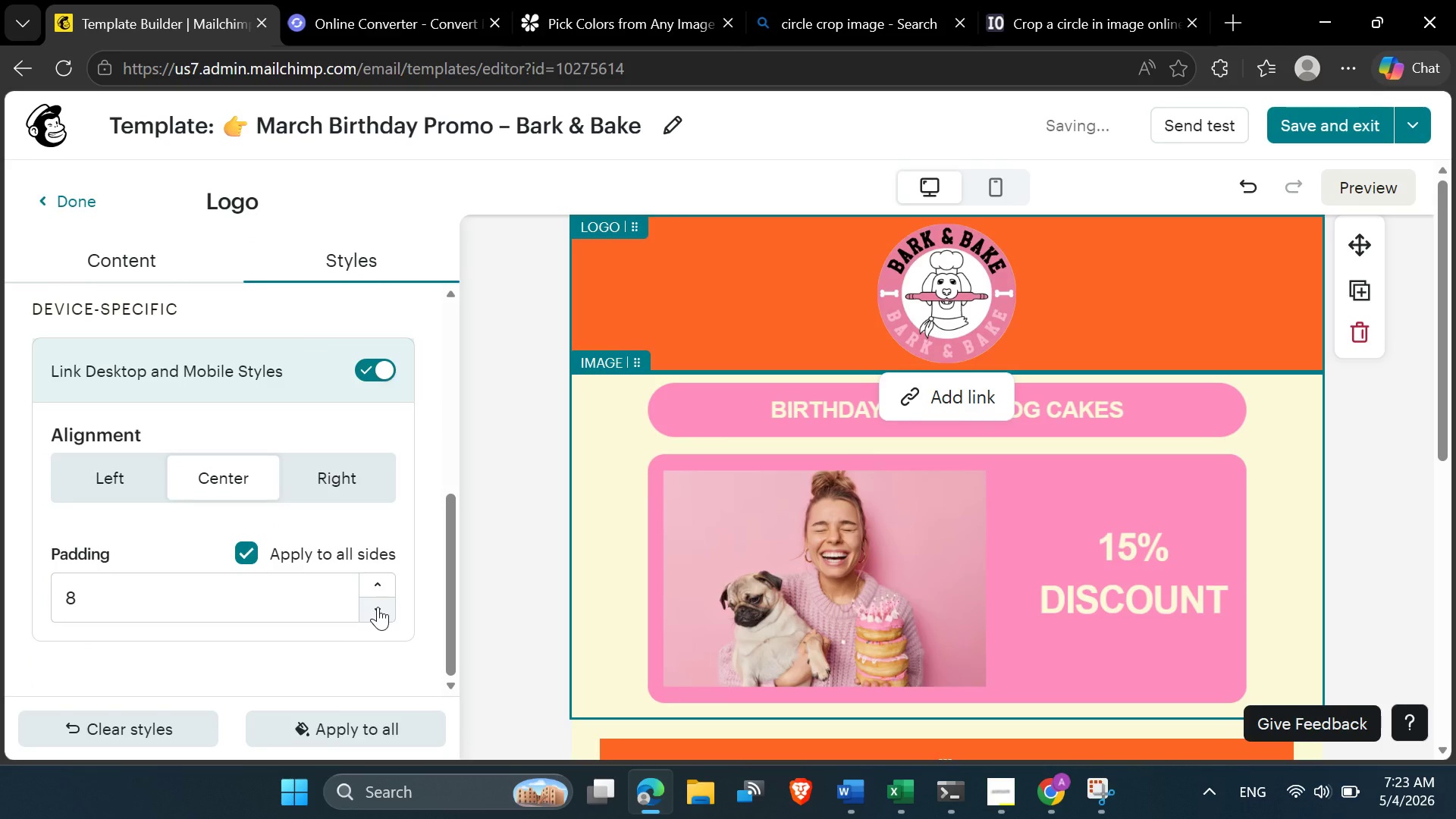 
triple_click([378, 607])
 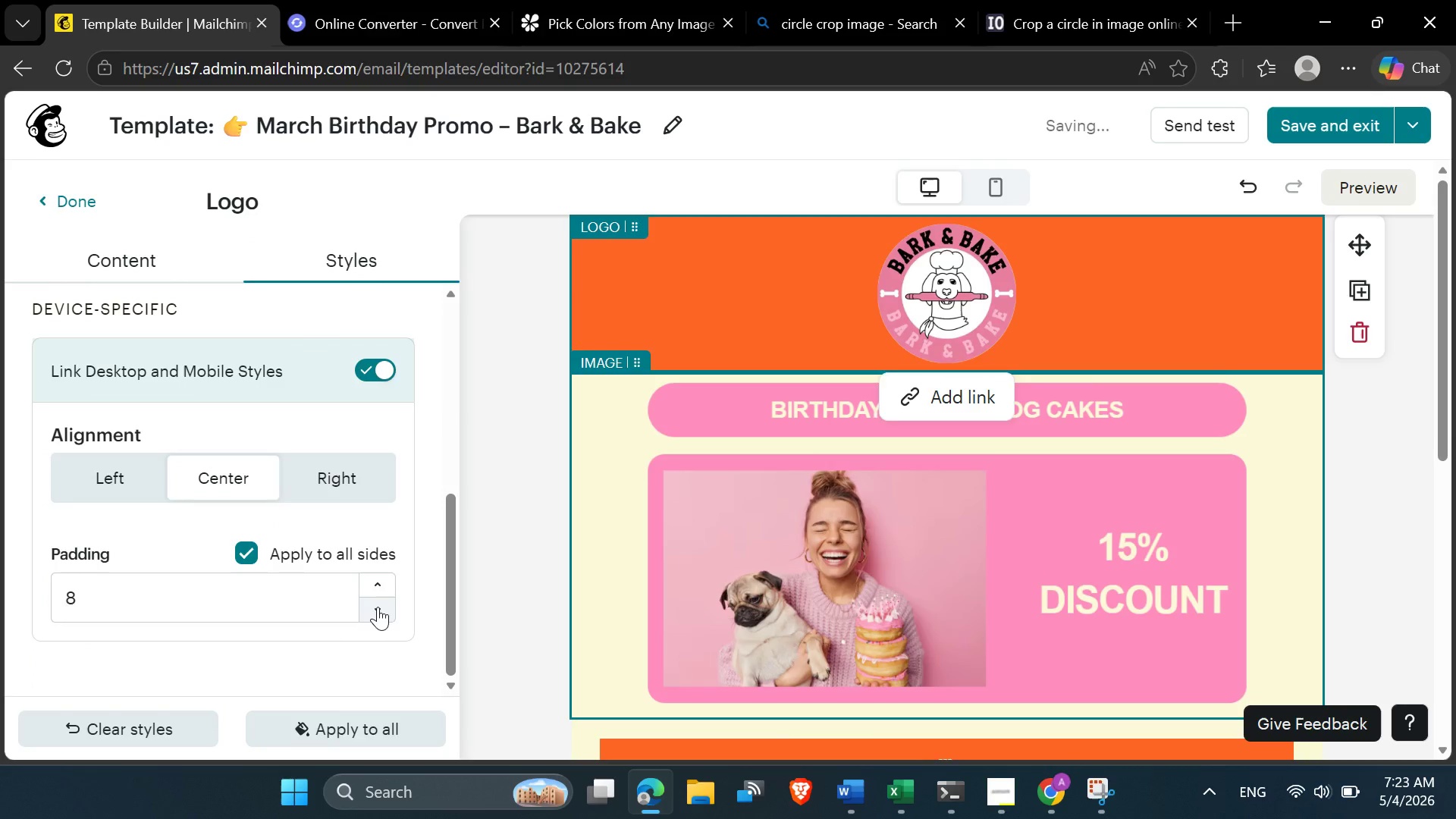 
triple_click([378, 607])
 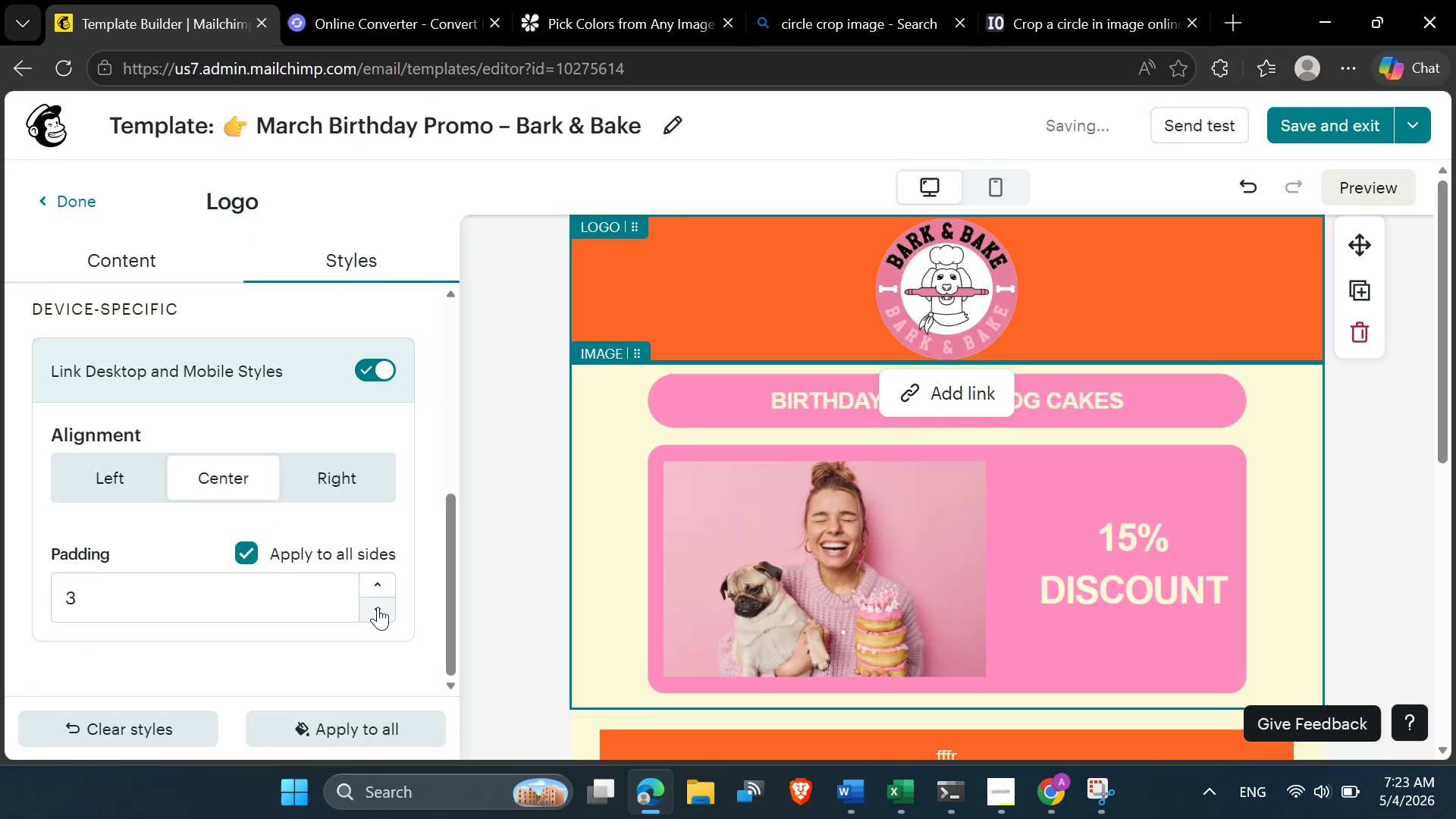 
triple_click([378, 607])
 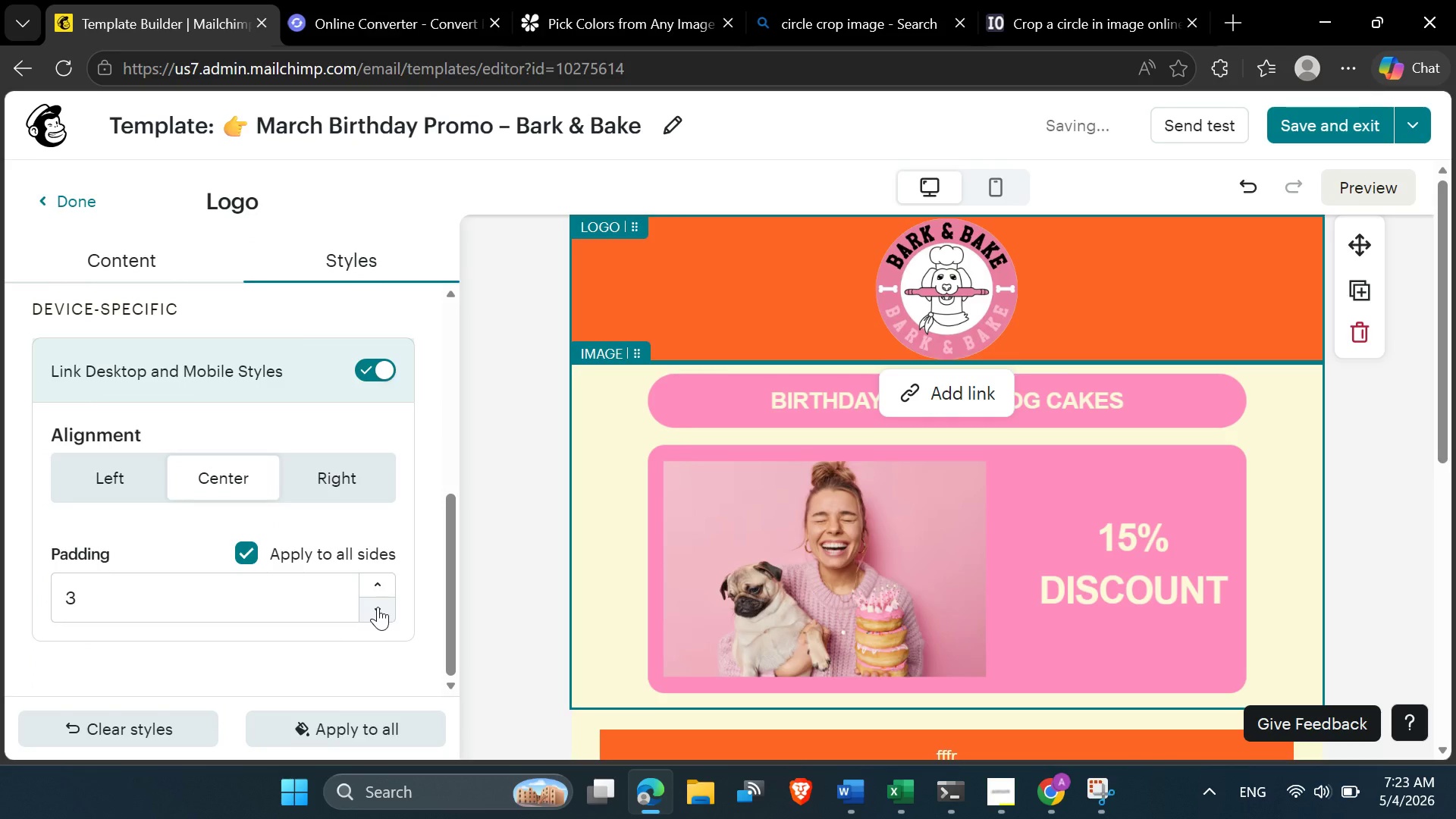 
triple_click([378, 607])
 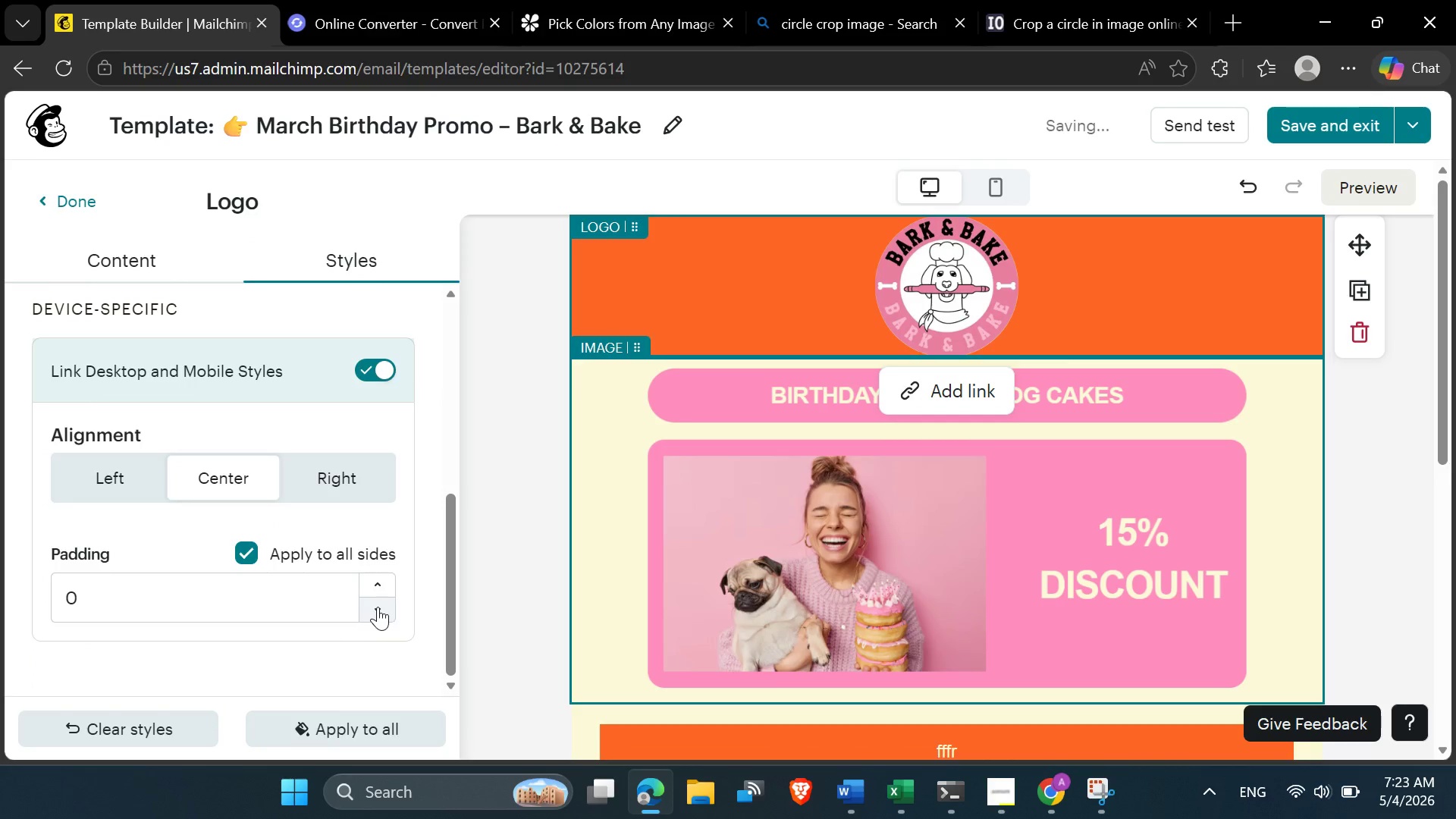 
left_click([381, 587])
 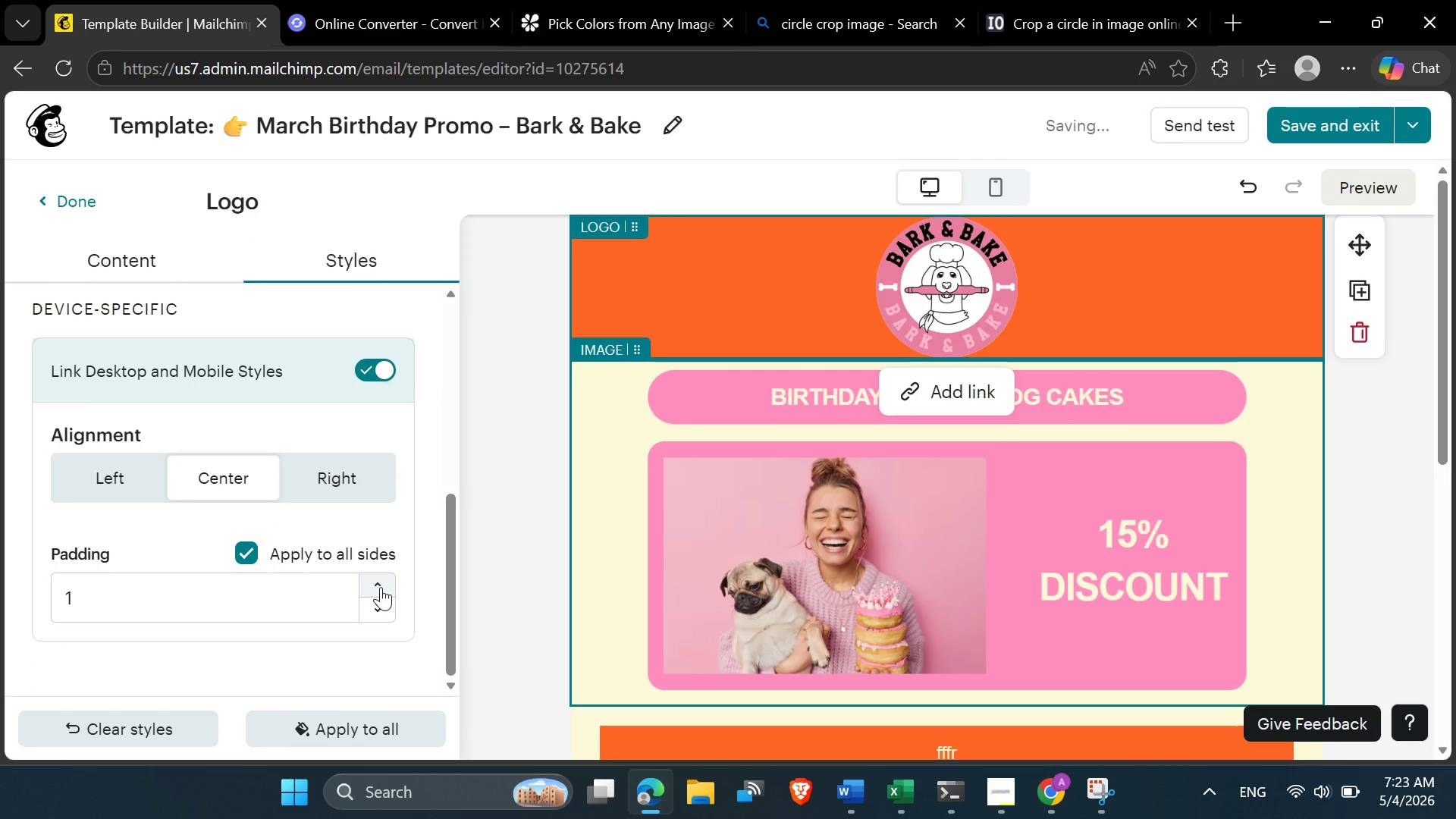 
left_click([381, 587])
 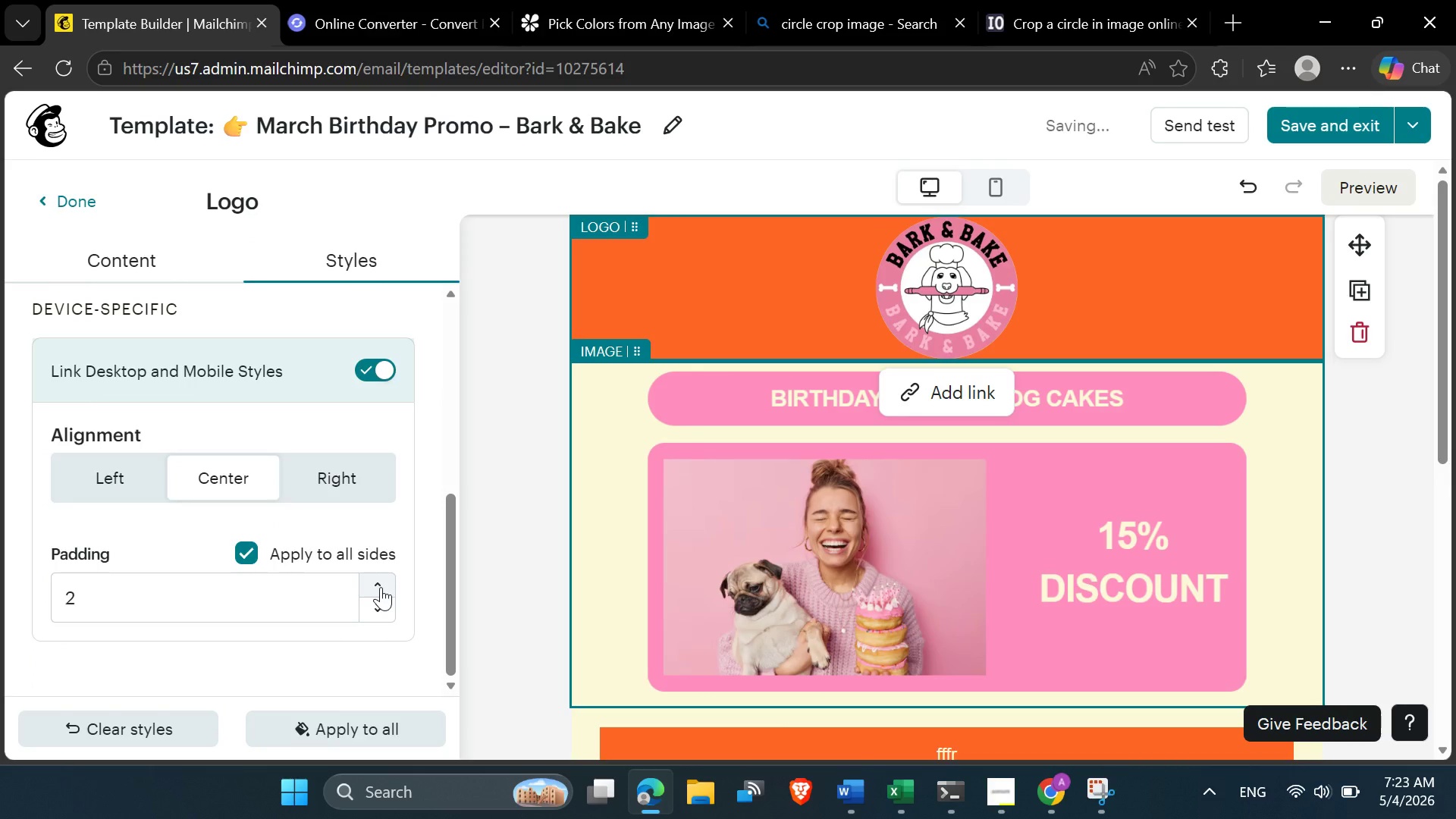 
left_click([381, 587])
 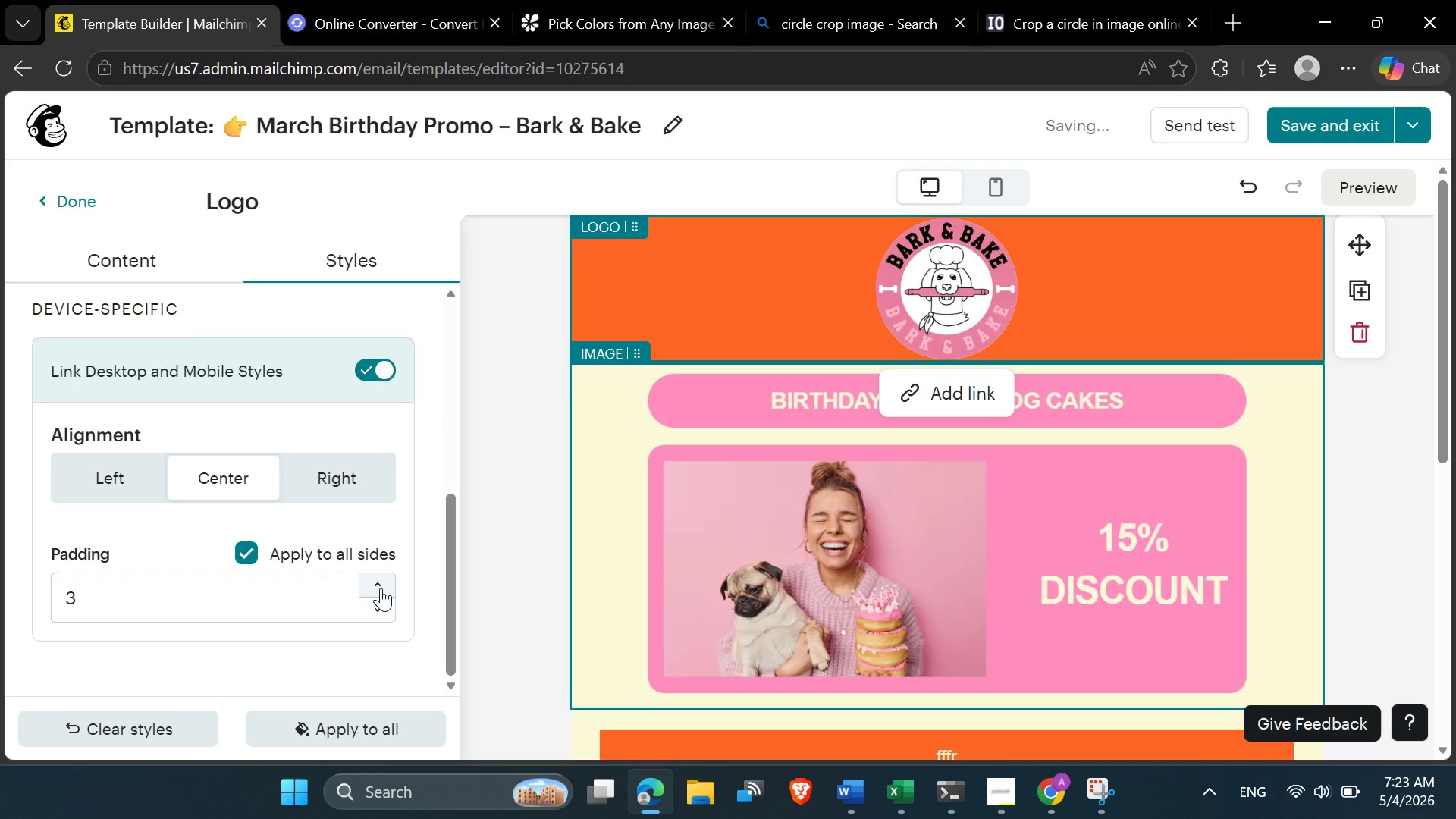 
left_click([381, 587])
 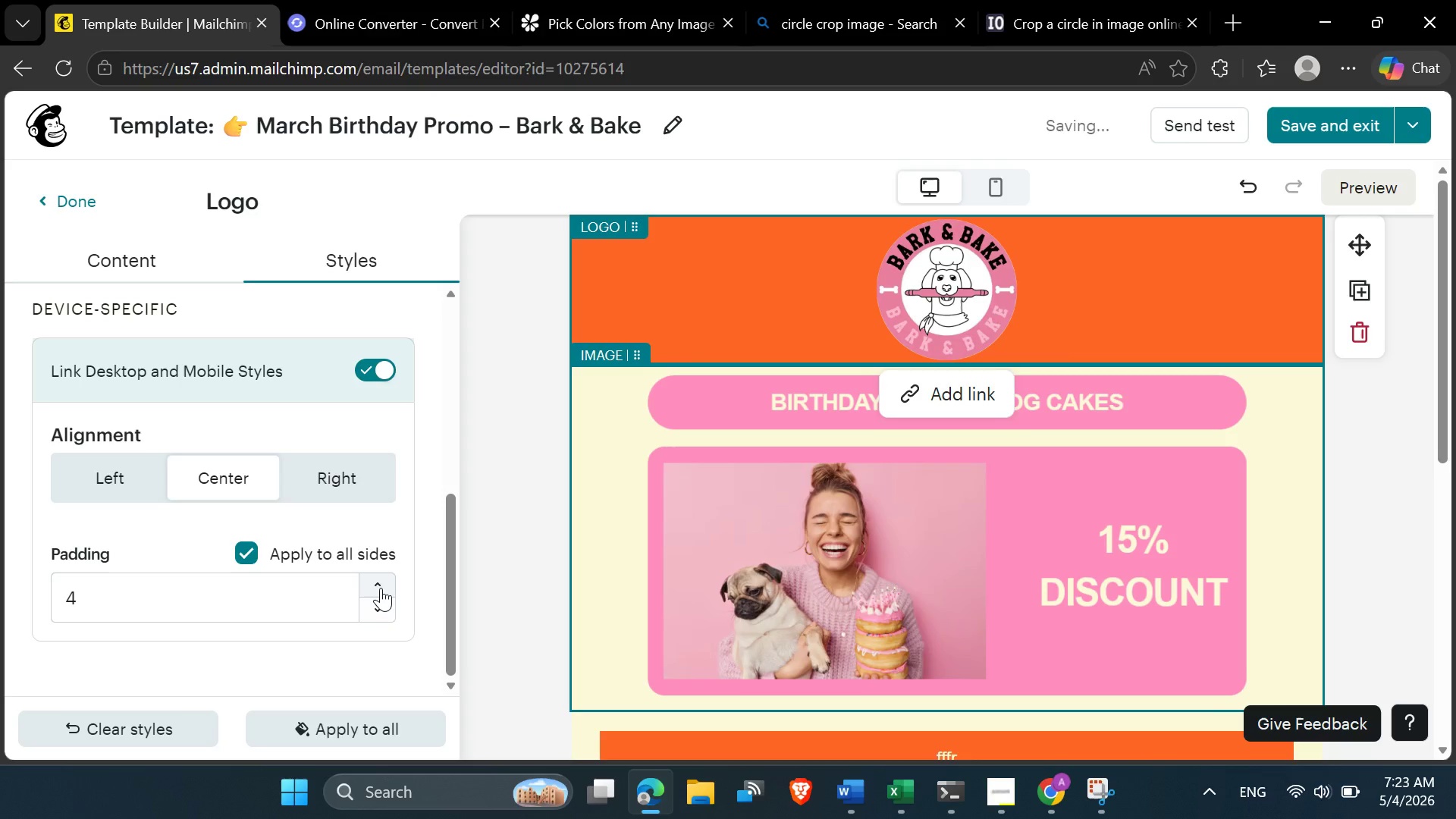 
left_click([381, 588])
 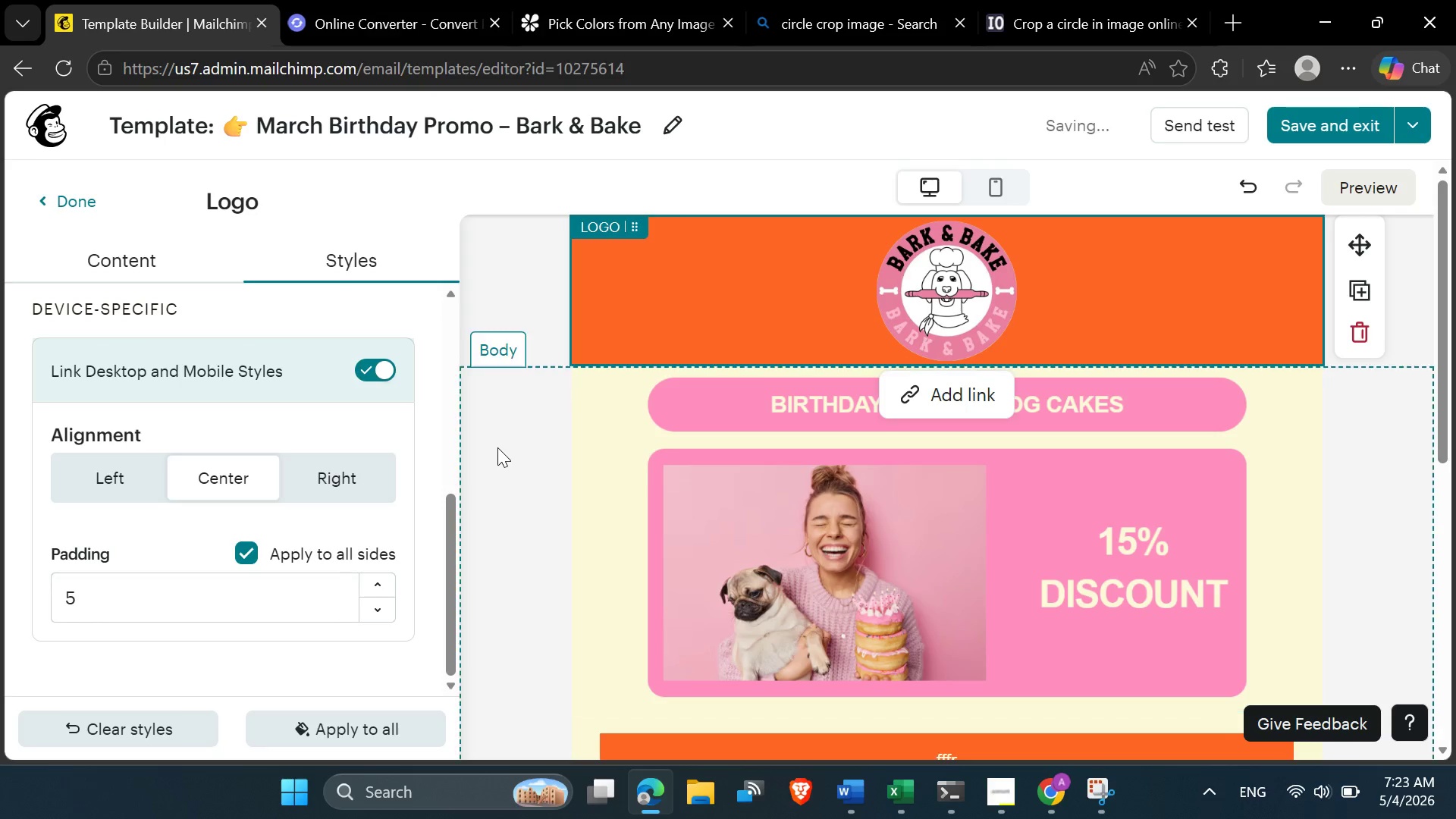 
left_click([497, 447])
 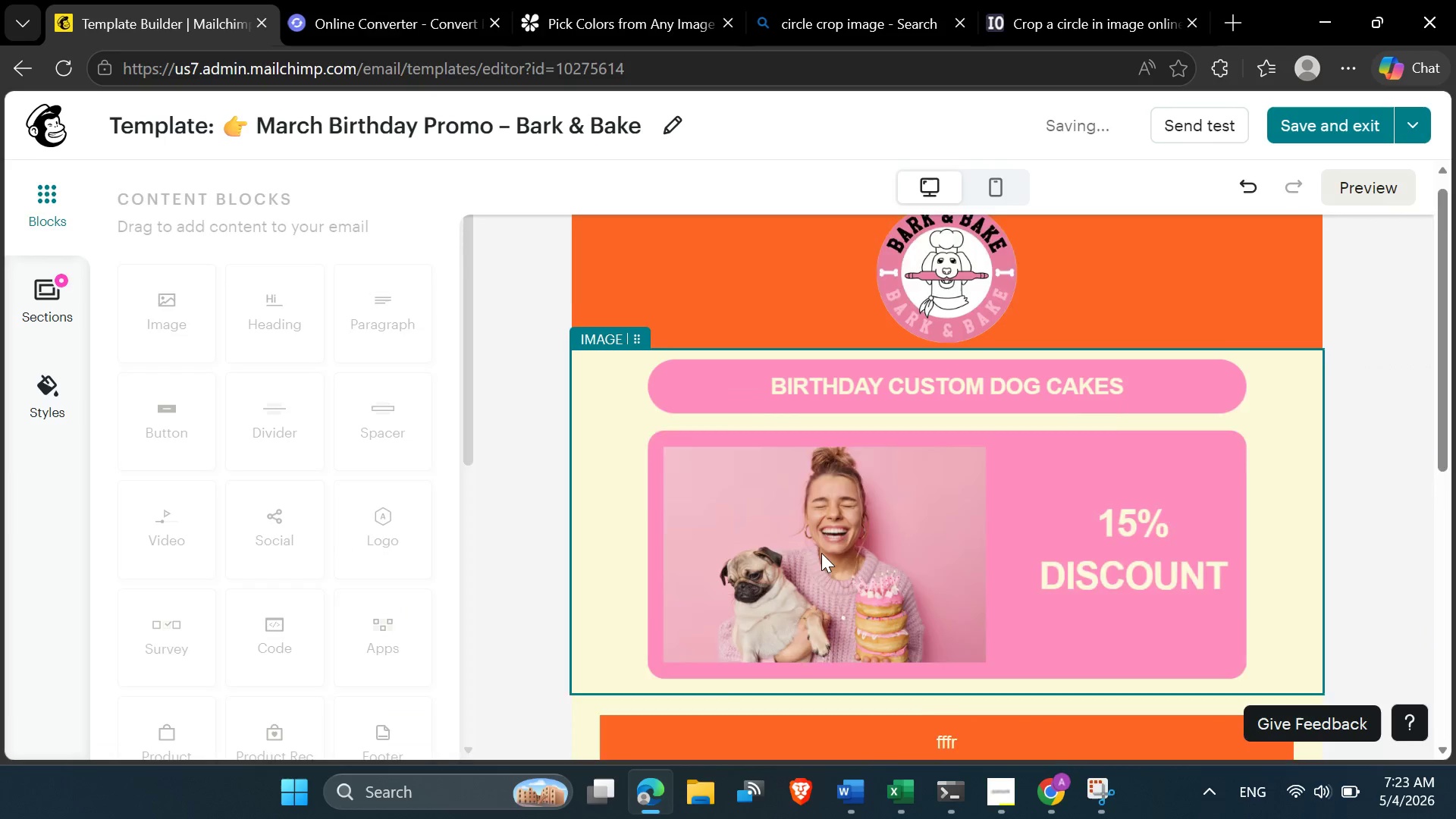 
scroll: coordinate [821, 554], scroll_direction: down, amount: 4.0
 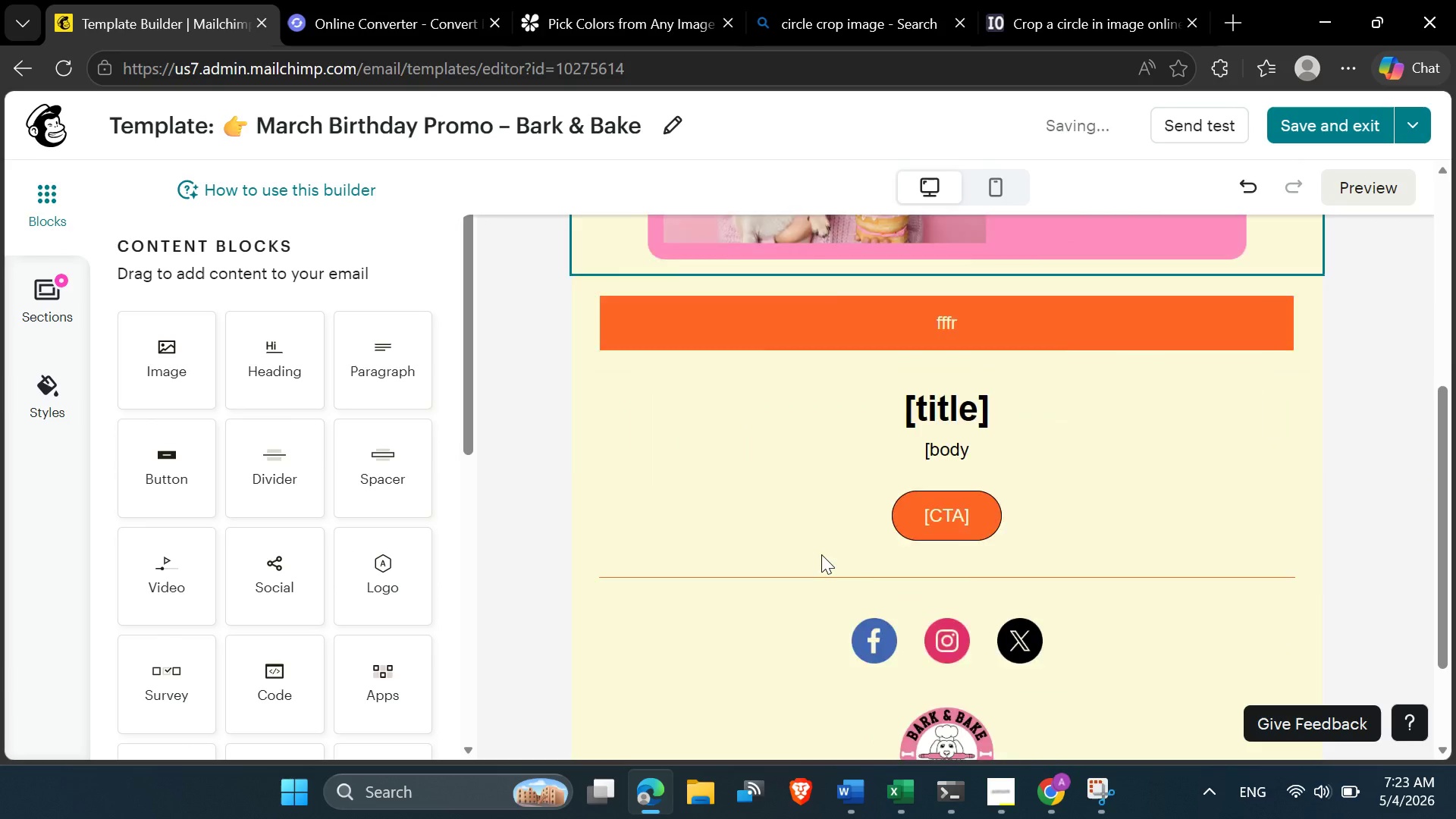 
scroll: coordinate [821, 554], scroll_direction: up, amount: 2.0
 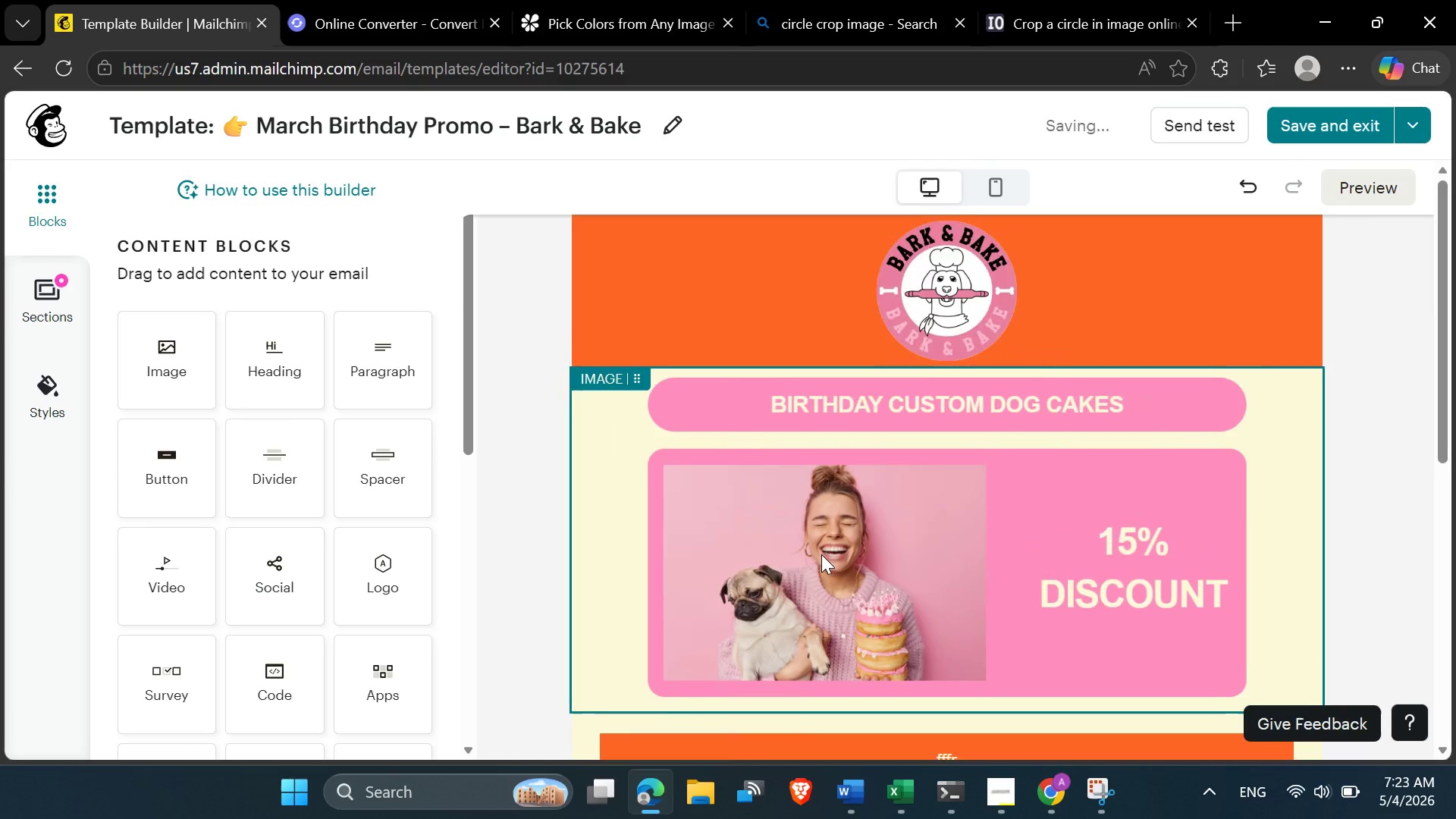 
scroll: coordinate [961, 674], scroll_direction: down, amount: 4.0
 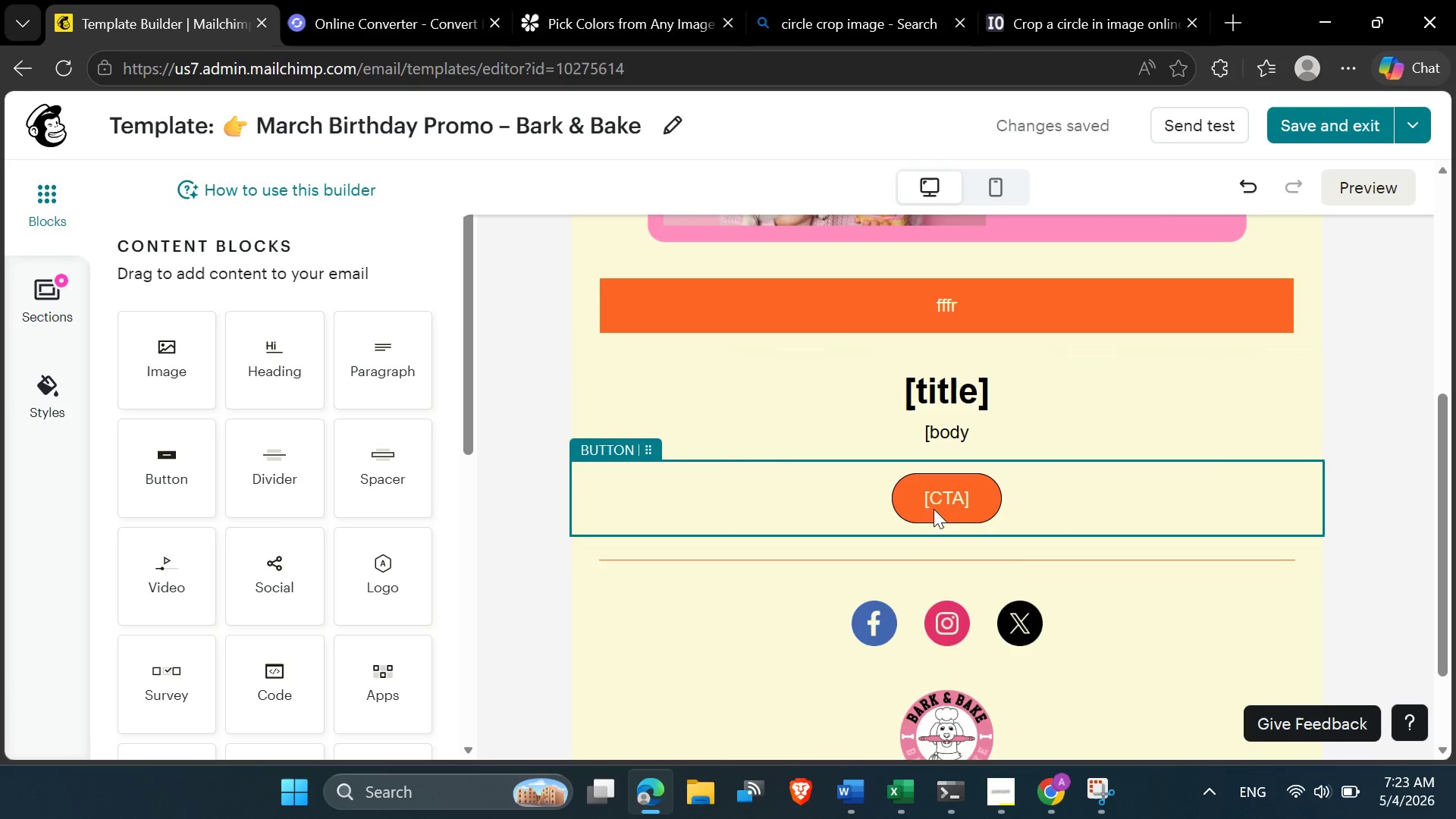 
mouse_move([950, 504])
 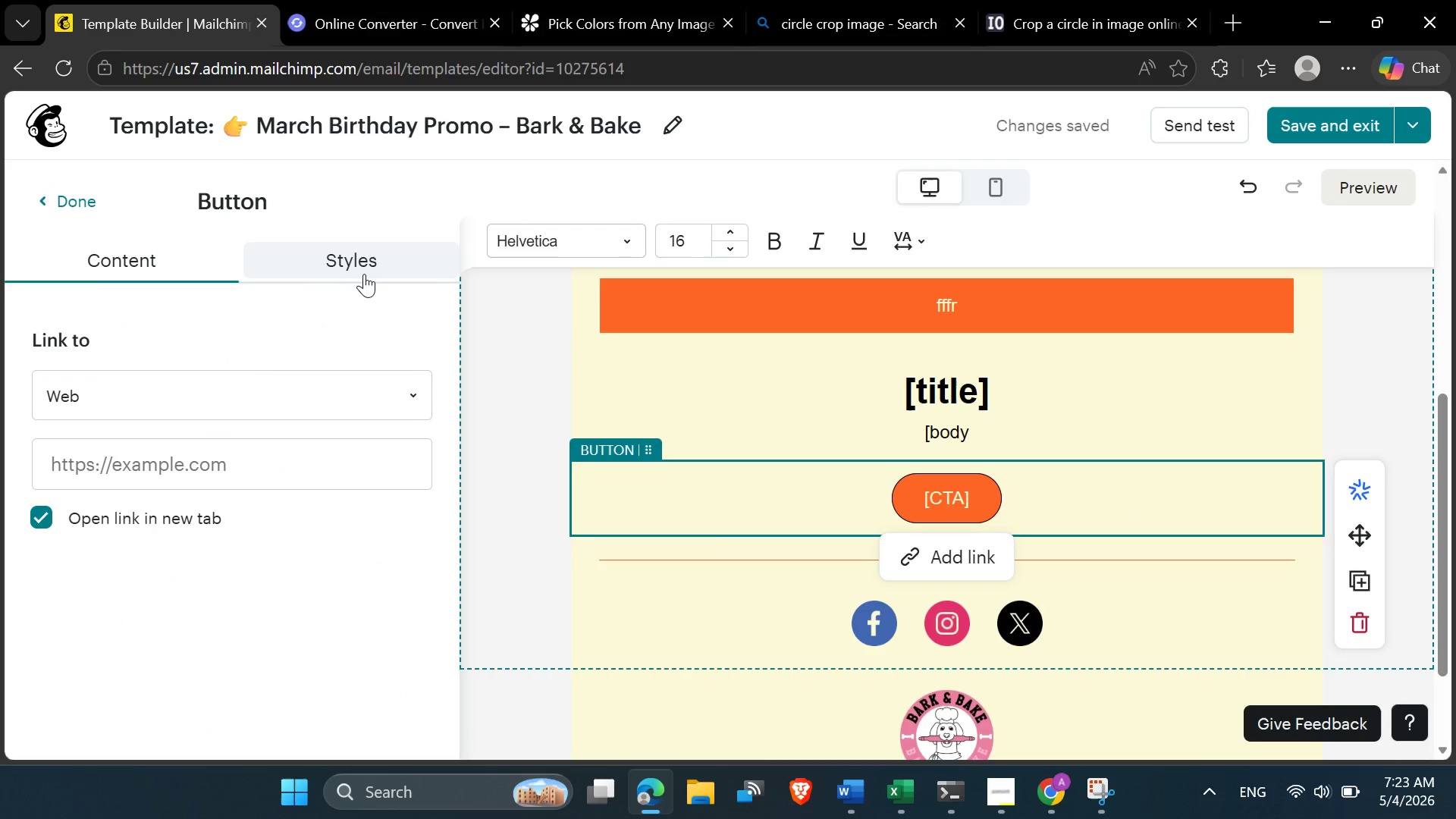 
left_click([366, 270])
 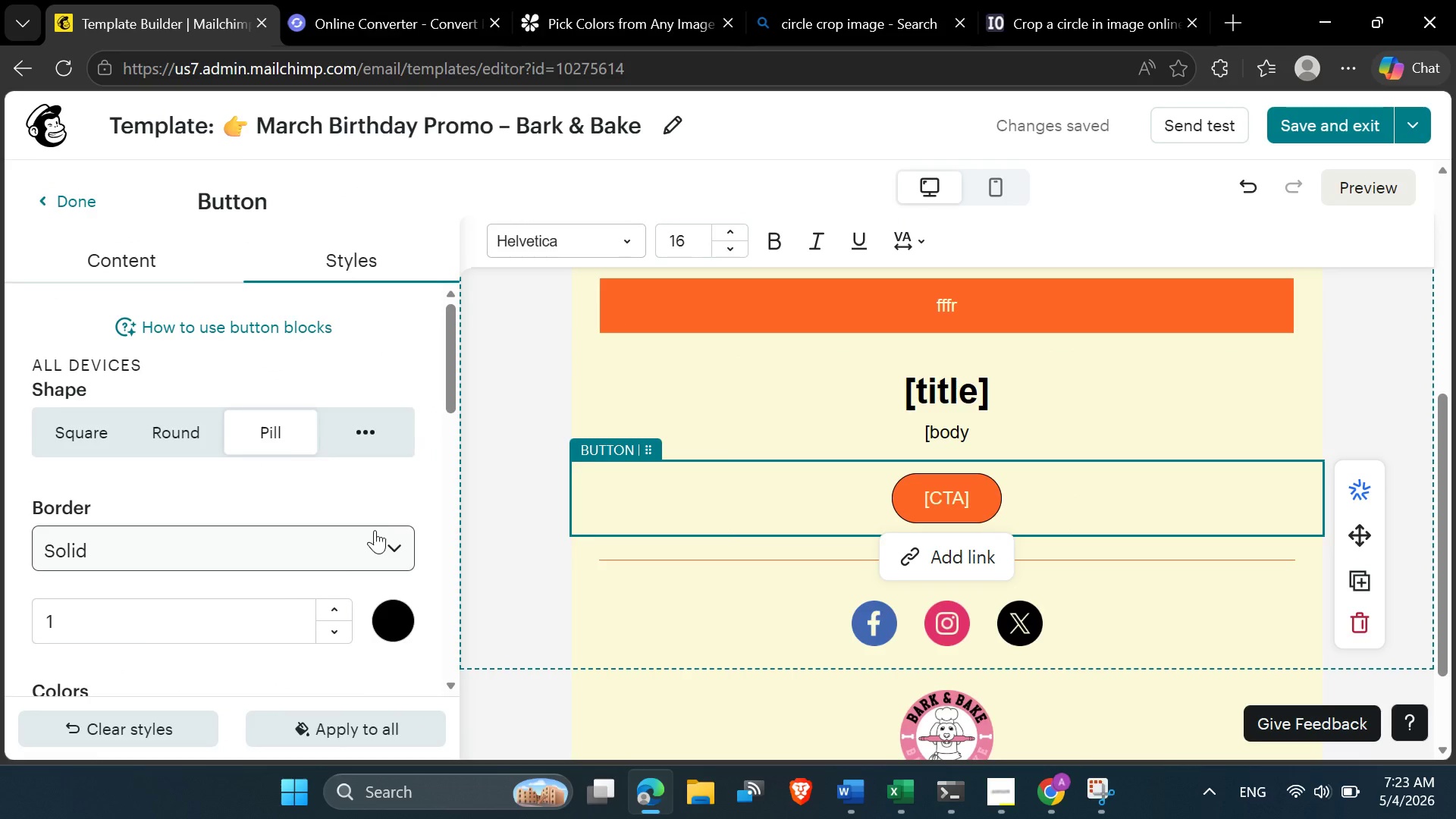 
scroll: coordinate [375, 562], scroll_direction: down, amount: 2.0
 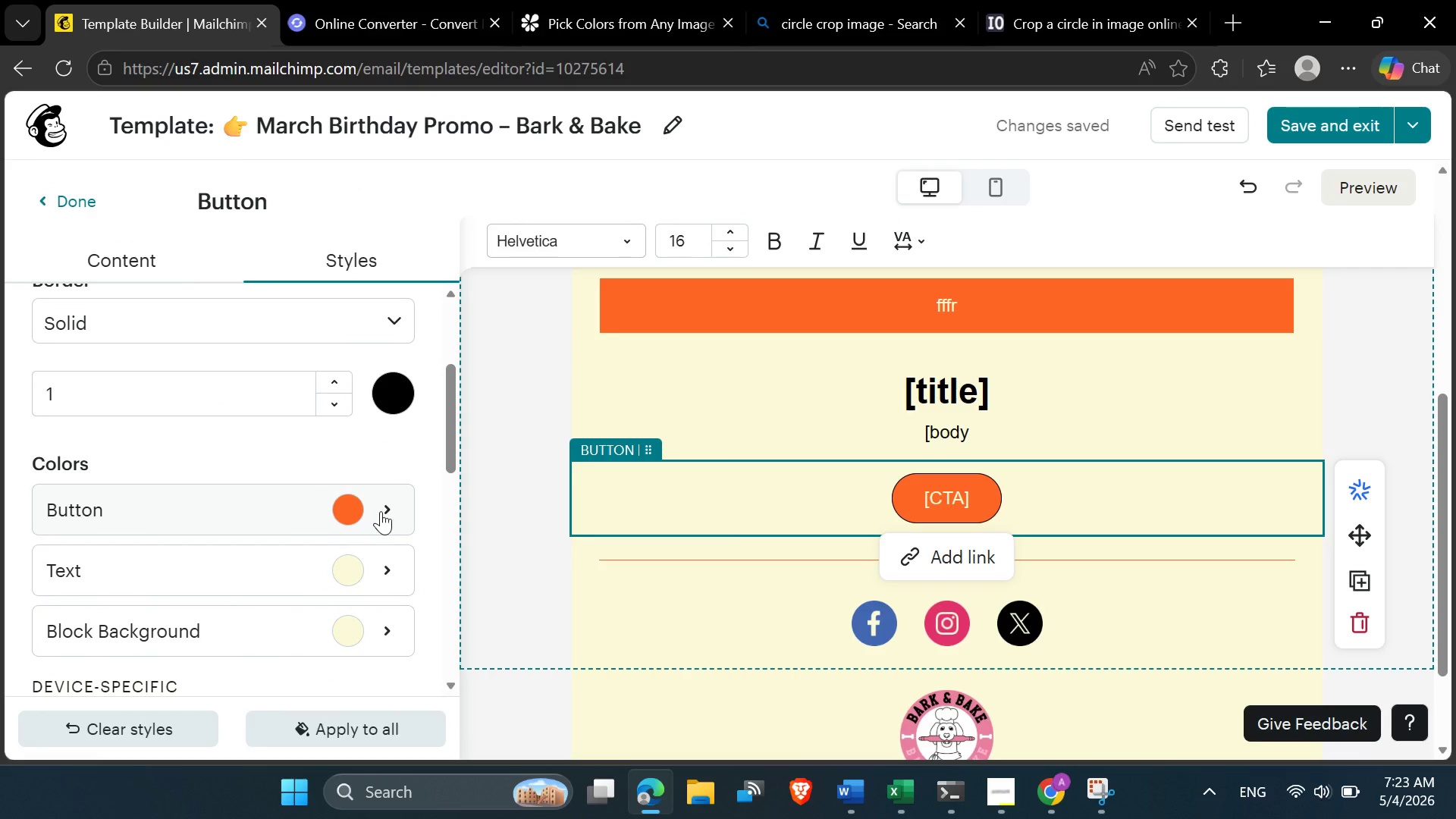 
mouse_move([401, 529])
 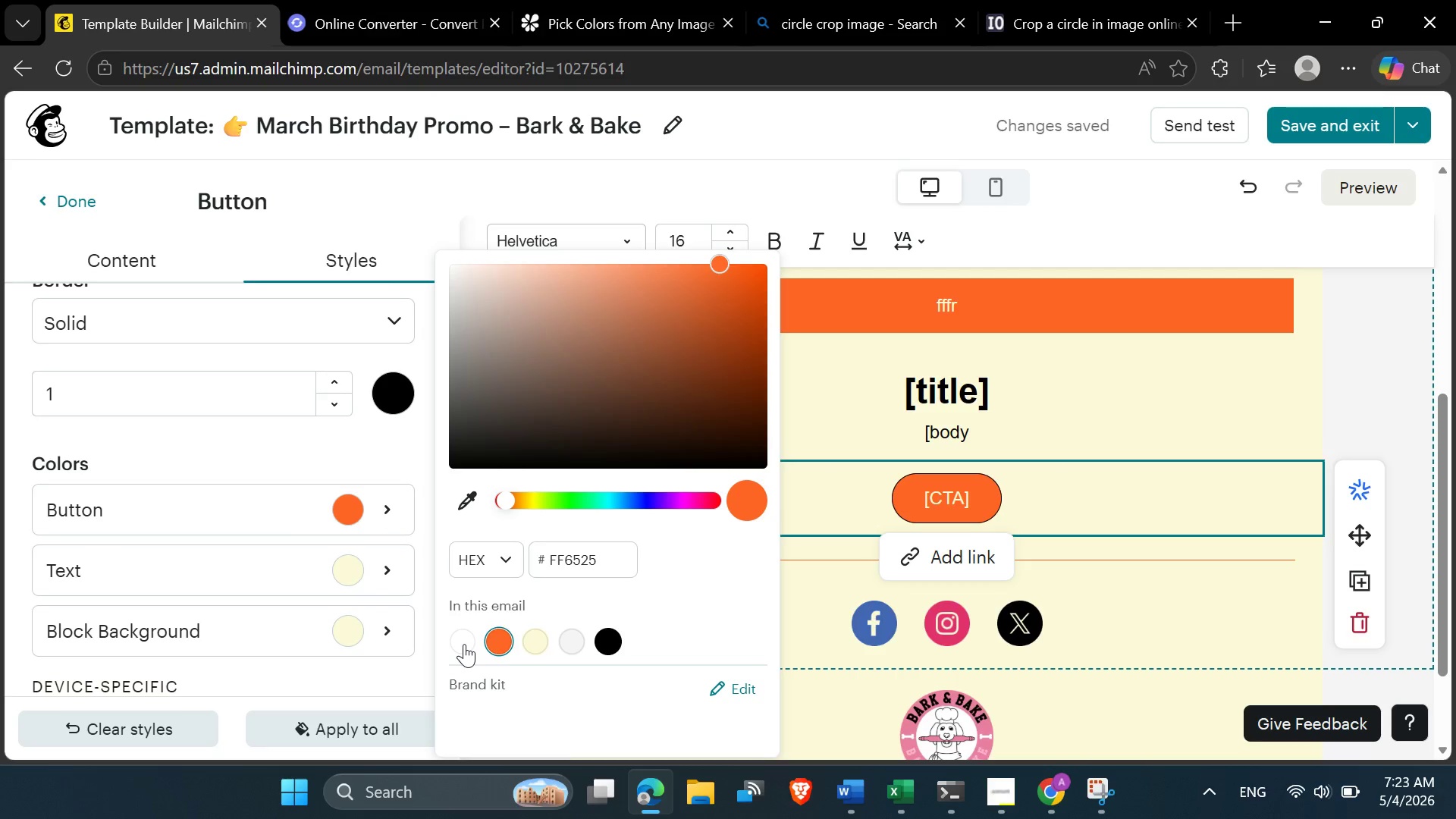 
left_click([464, 644])
 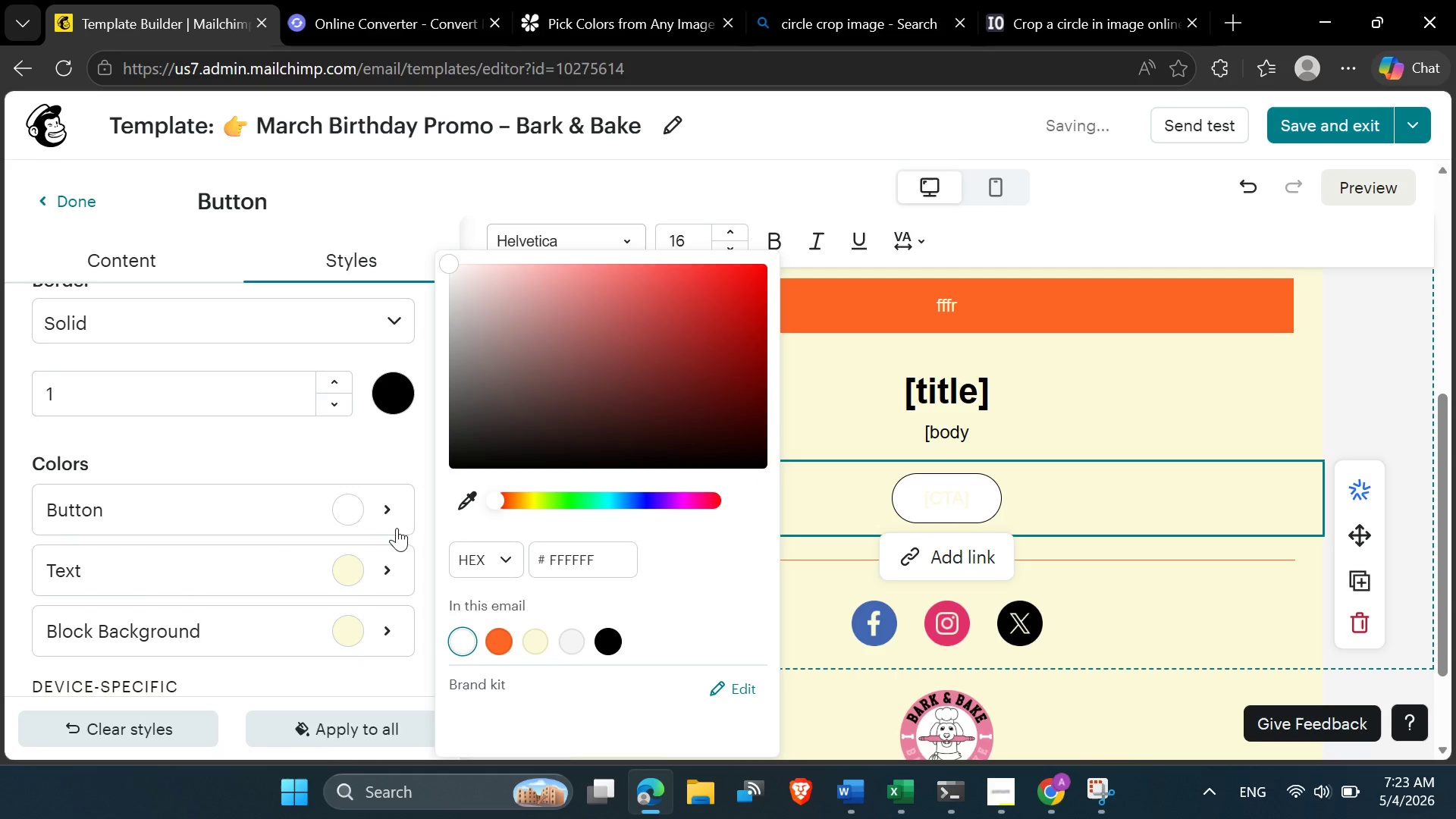 
left_click([357, 513])
 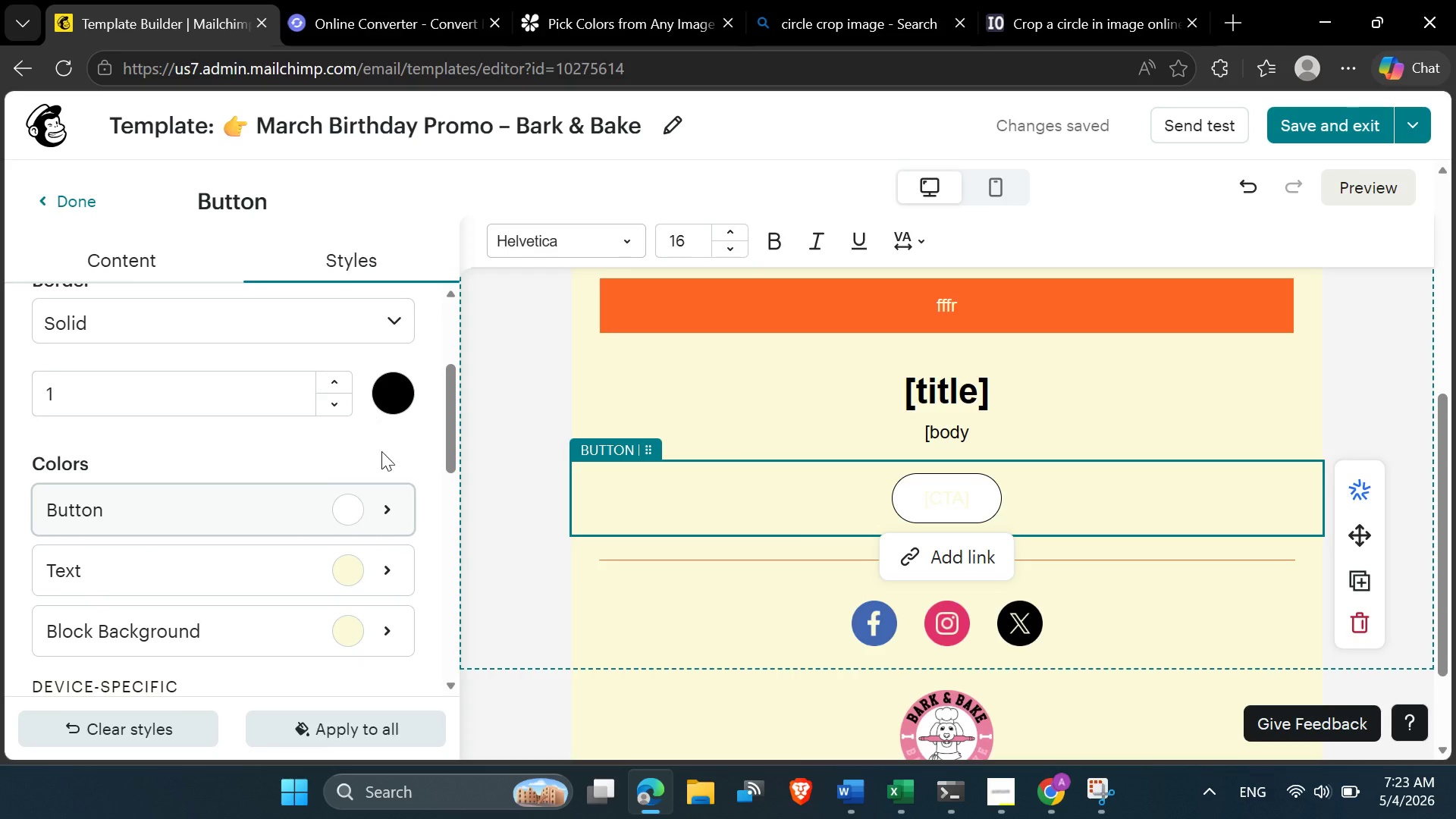 
scroll: coordinate [381, 453], scroll_direction: up, amount: 1.0
 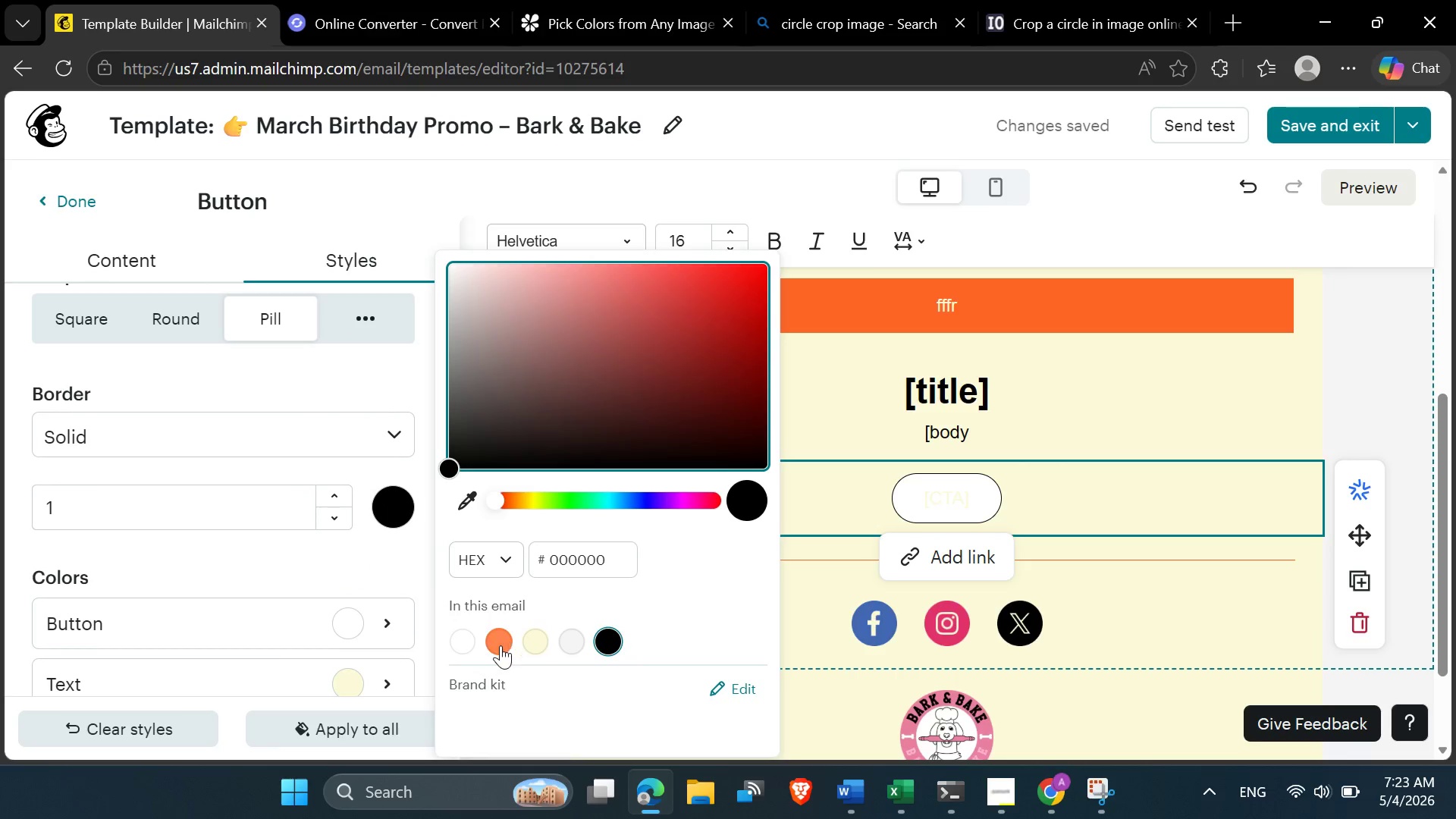 
left_click([499, 646])
 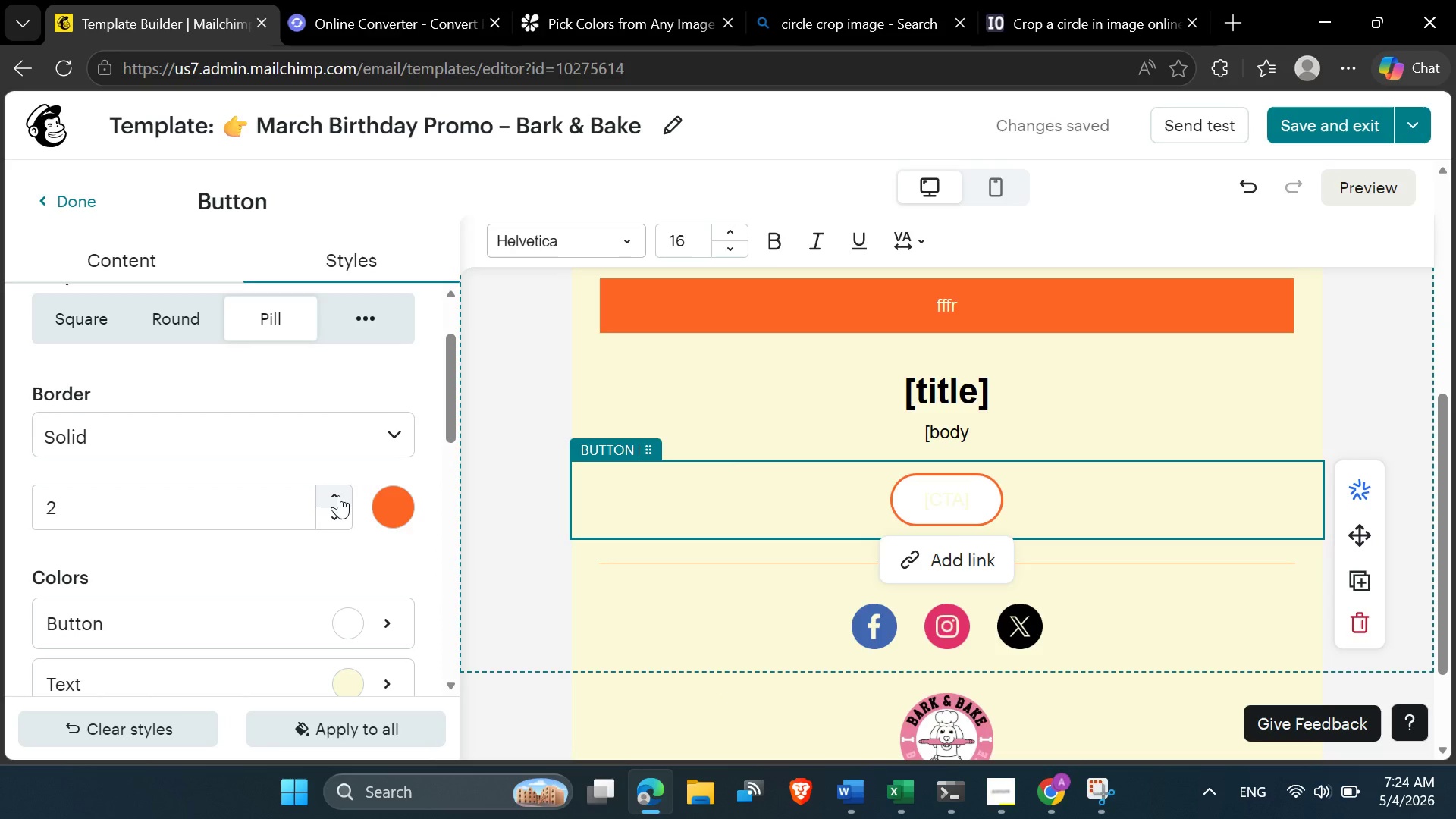 
wait(16.56)
 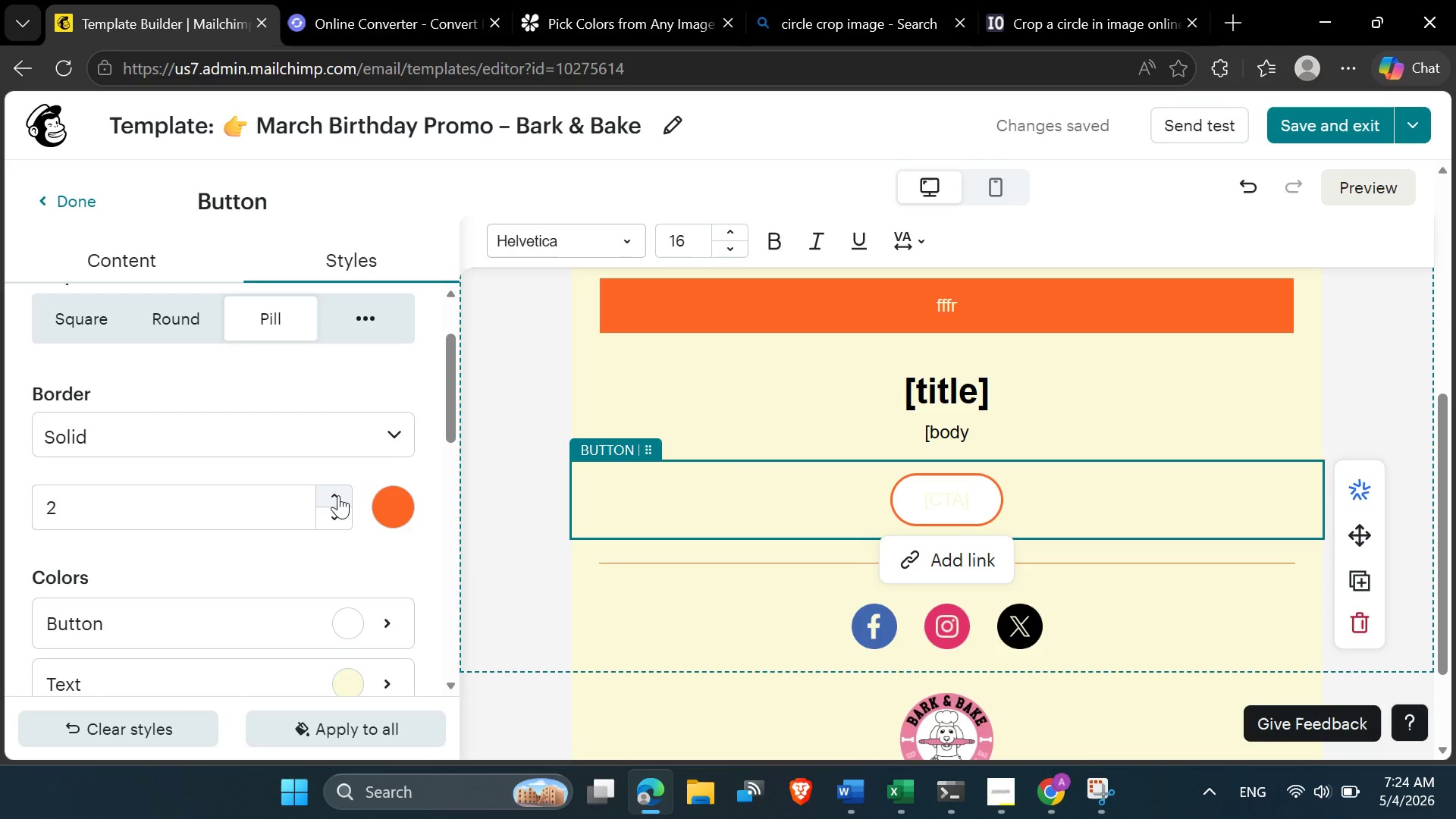 
left_click([1078, 675])
 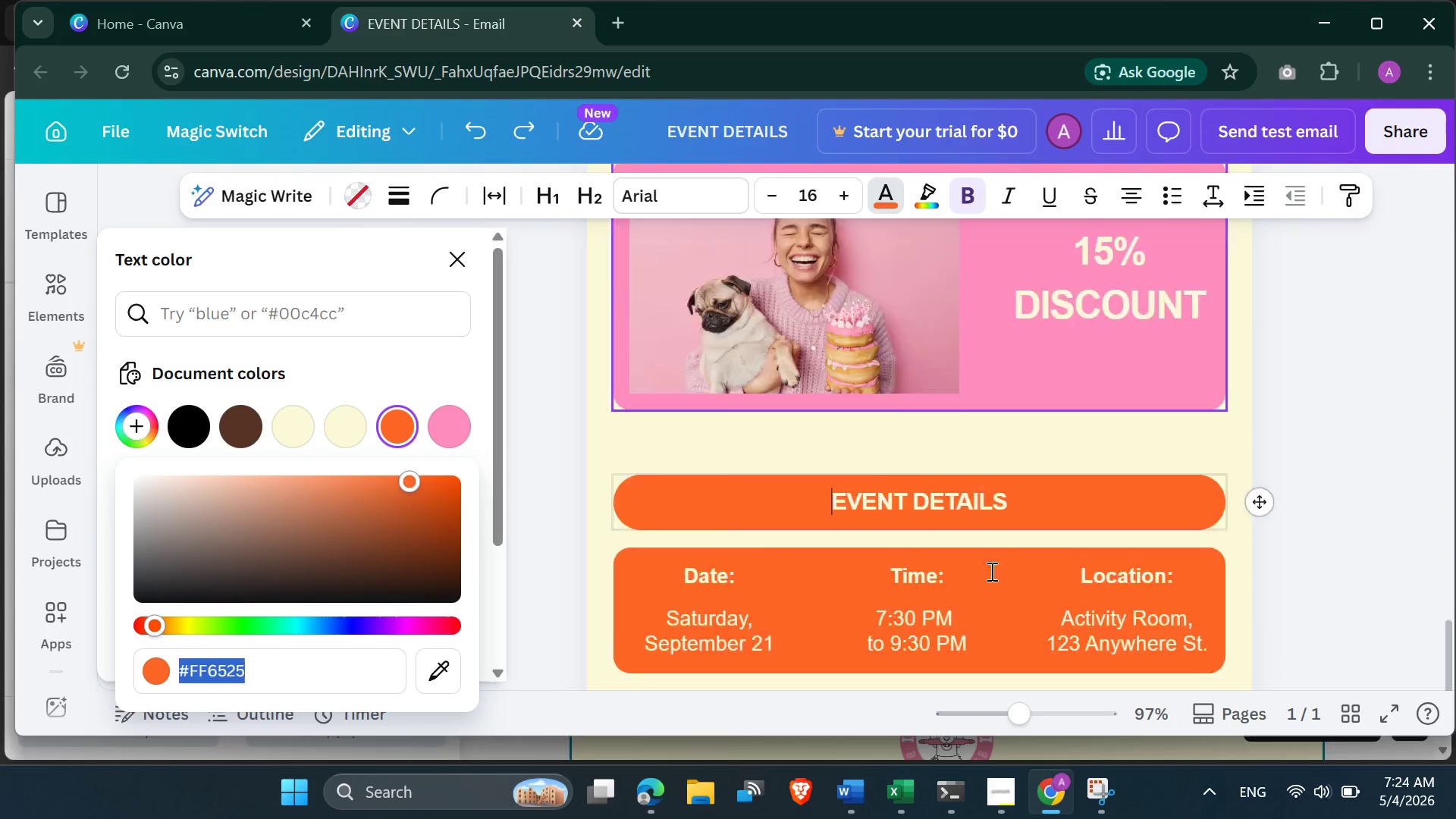 
scroll: coordinate [990, 590], scroll_direction: down, amount: 5.0
 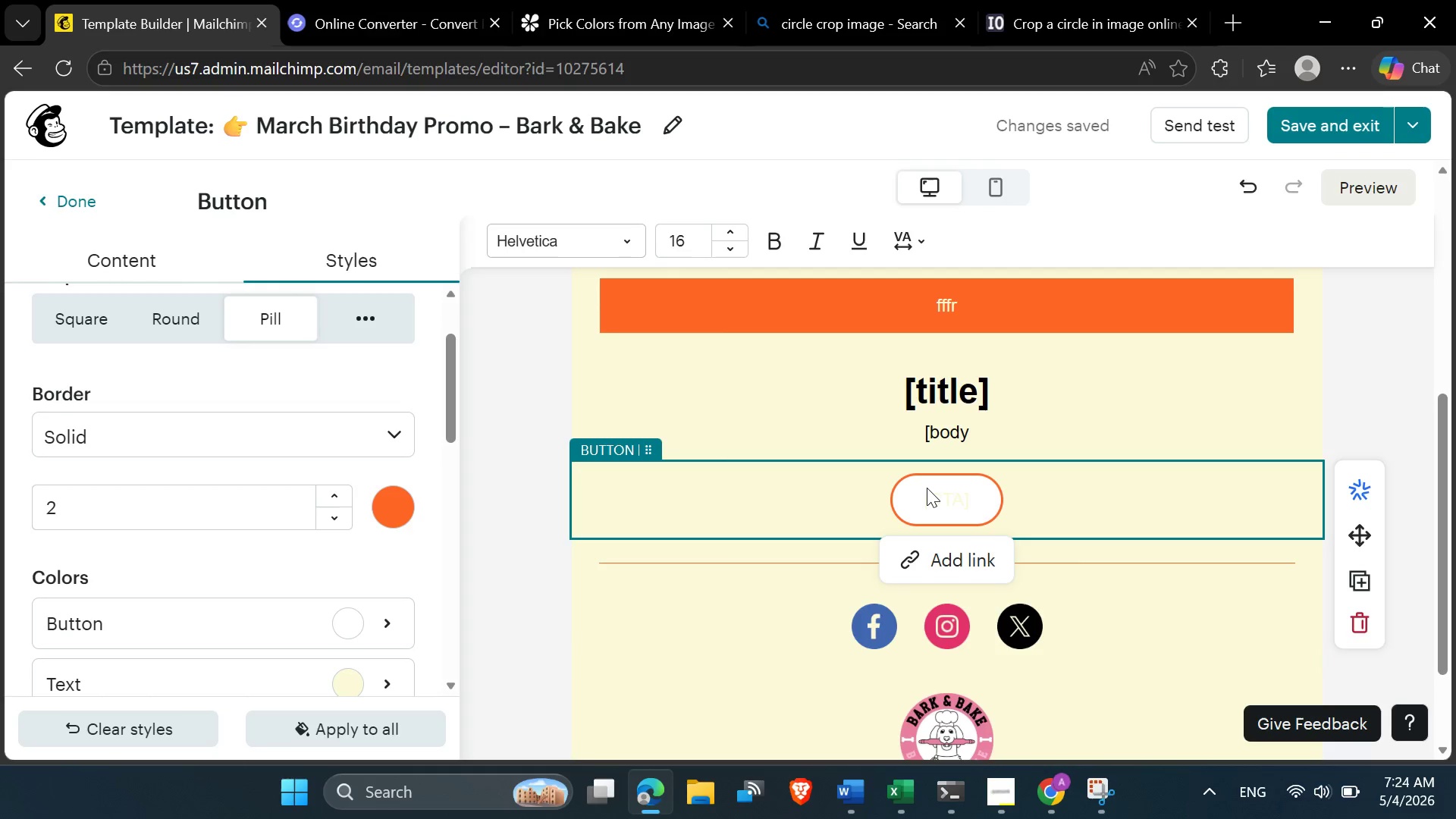 
wait(5.48)
 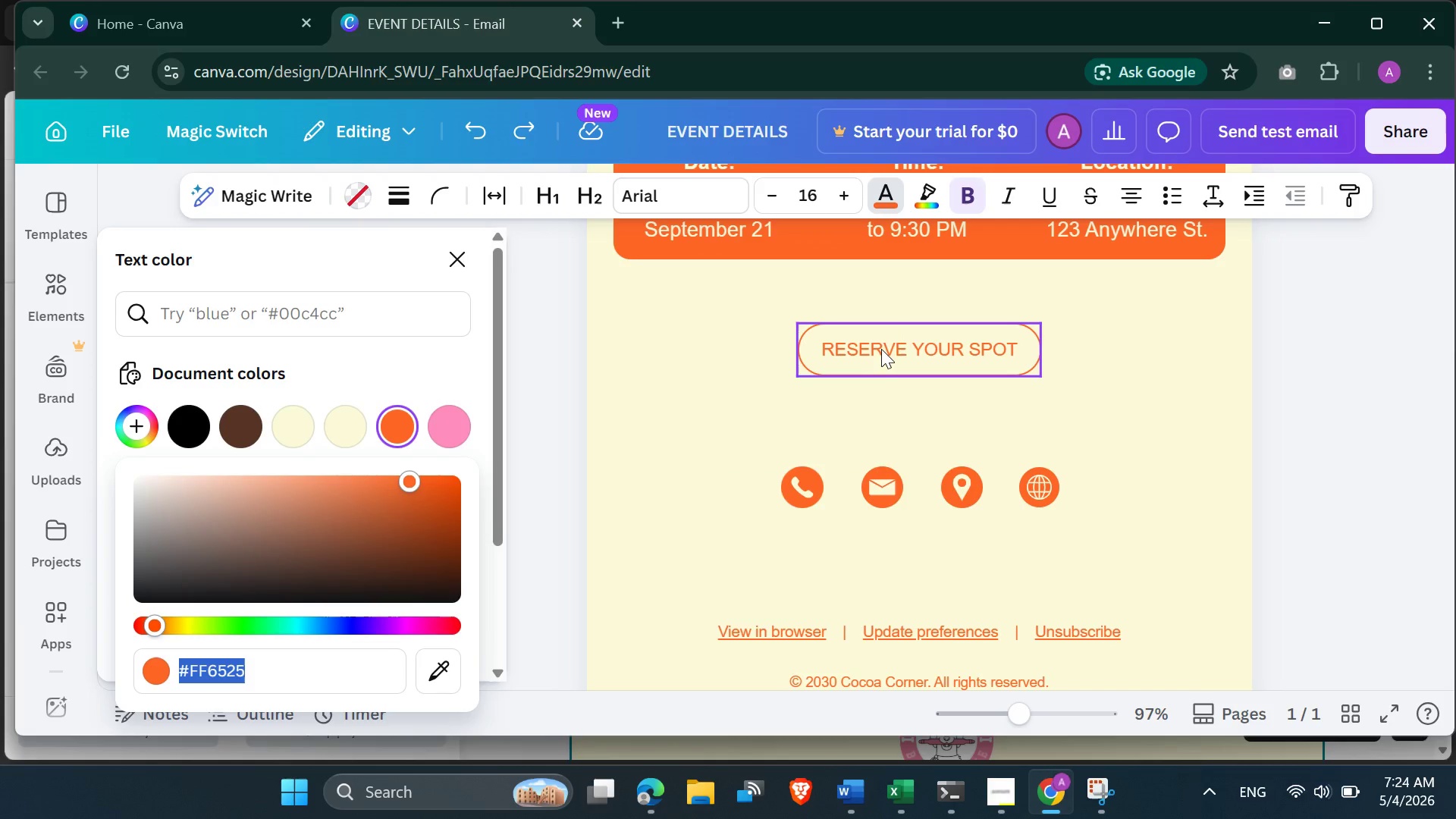 
scroll: coordinate [402, 619], scroll_direction: down, amount: 2.0
 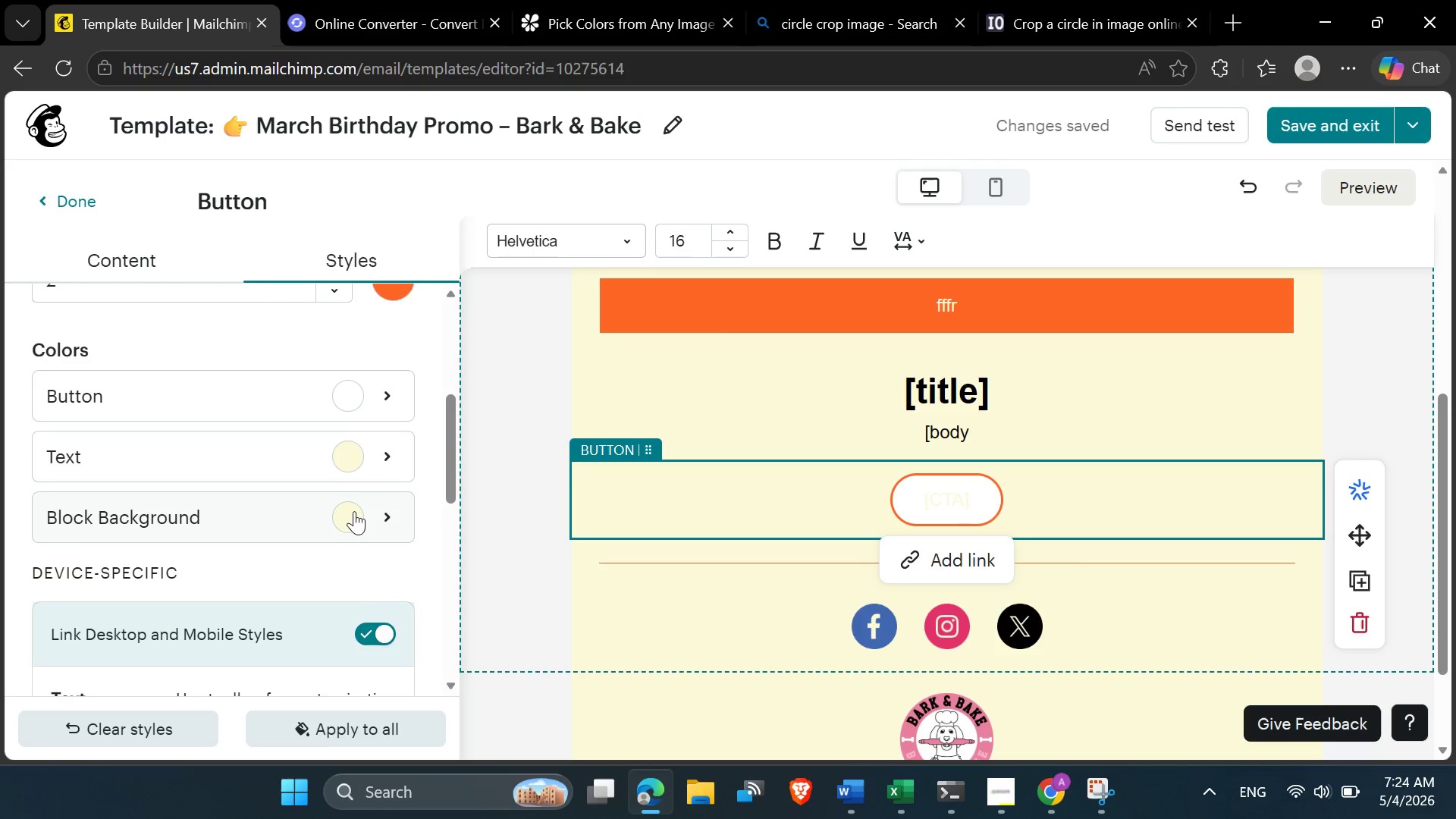 
left_click([353, 397])
 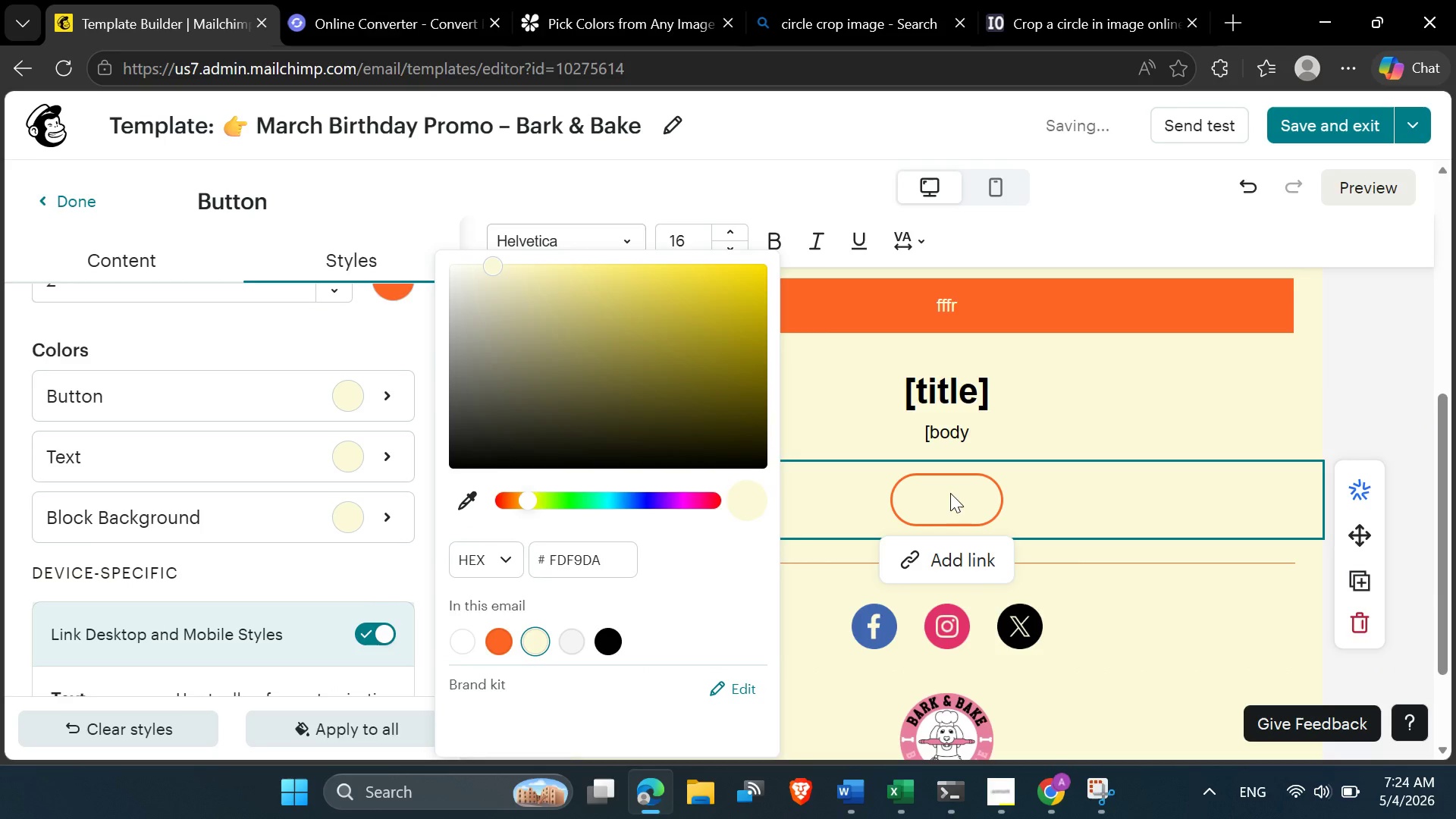 
double_click([947, 500])
 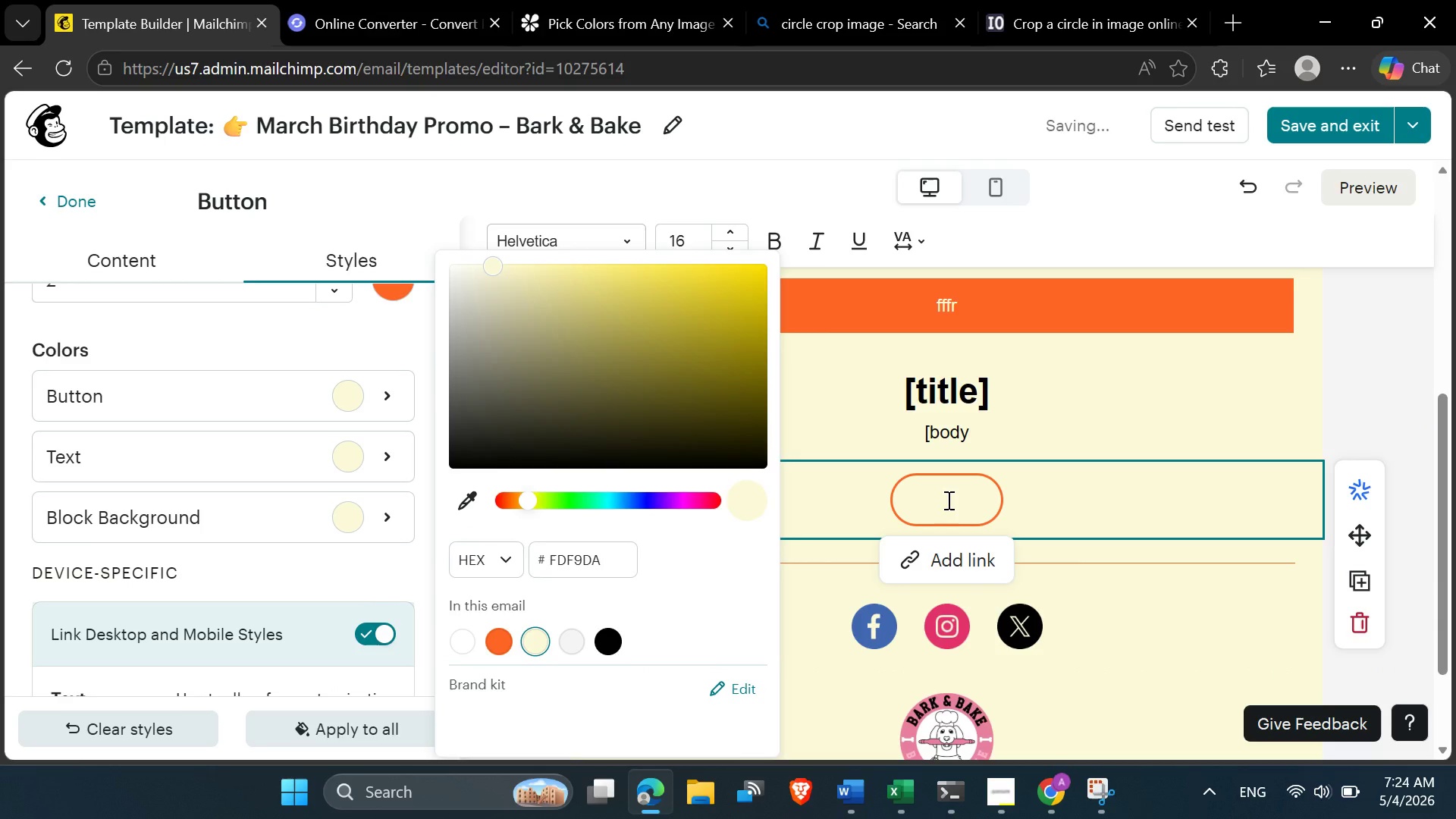 
triple_click([947, 500])
 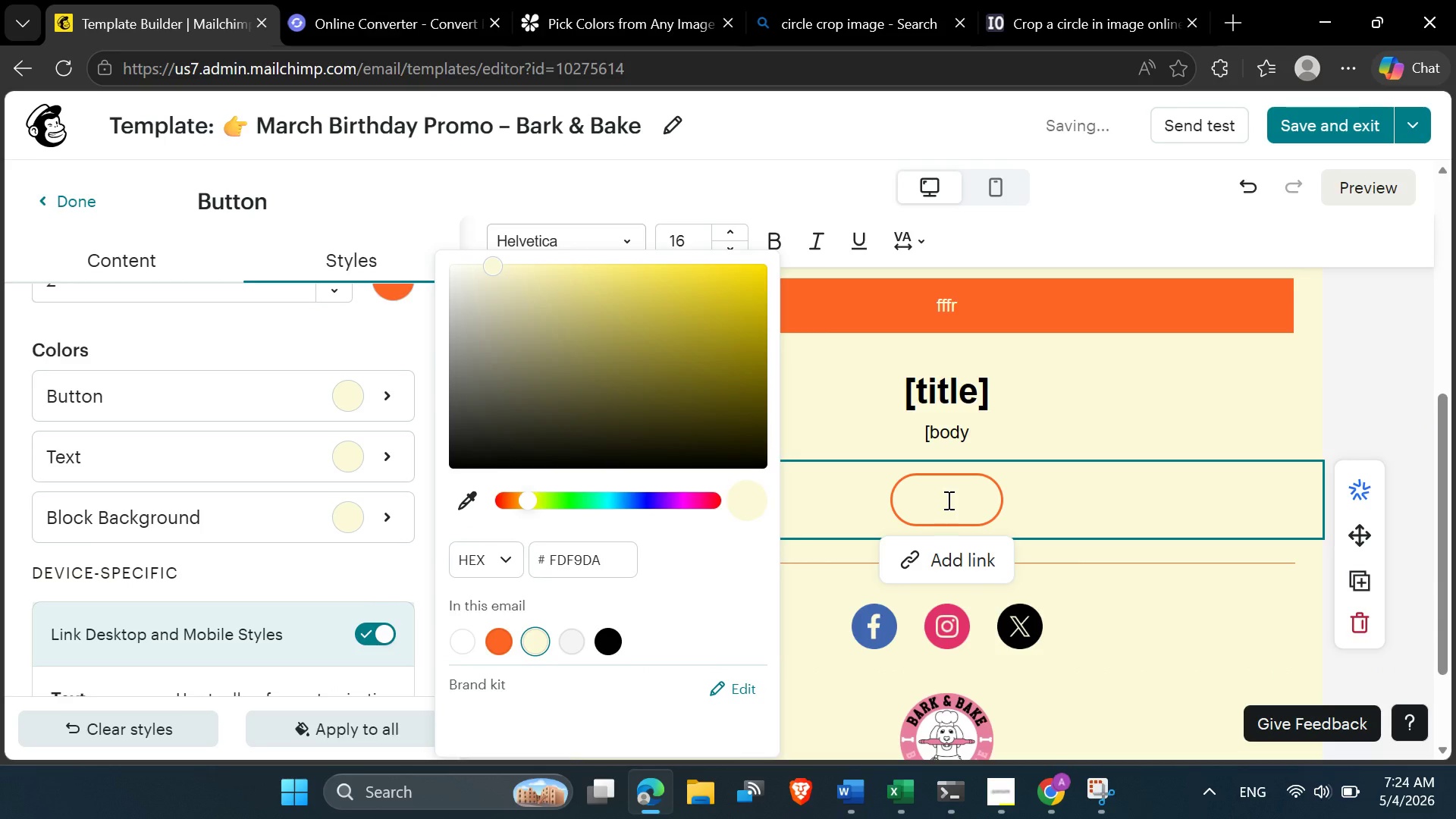 
triple_click([947, 500])
 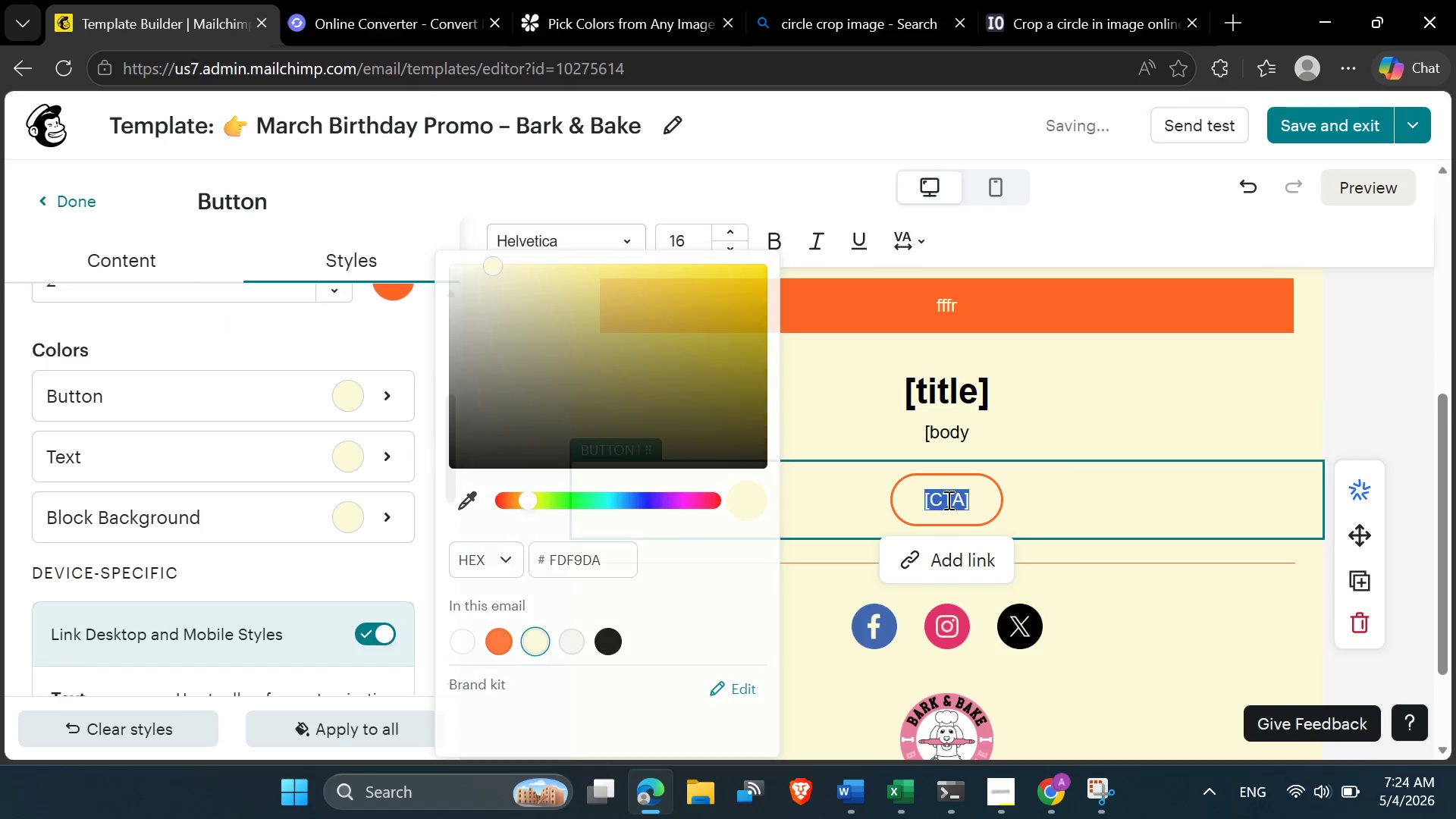 
triple_click([947, 500])
 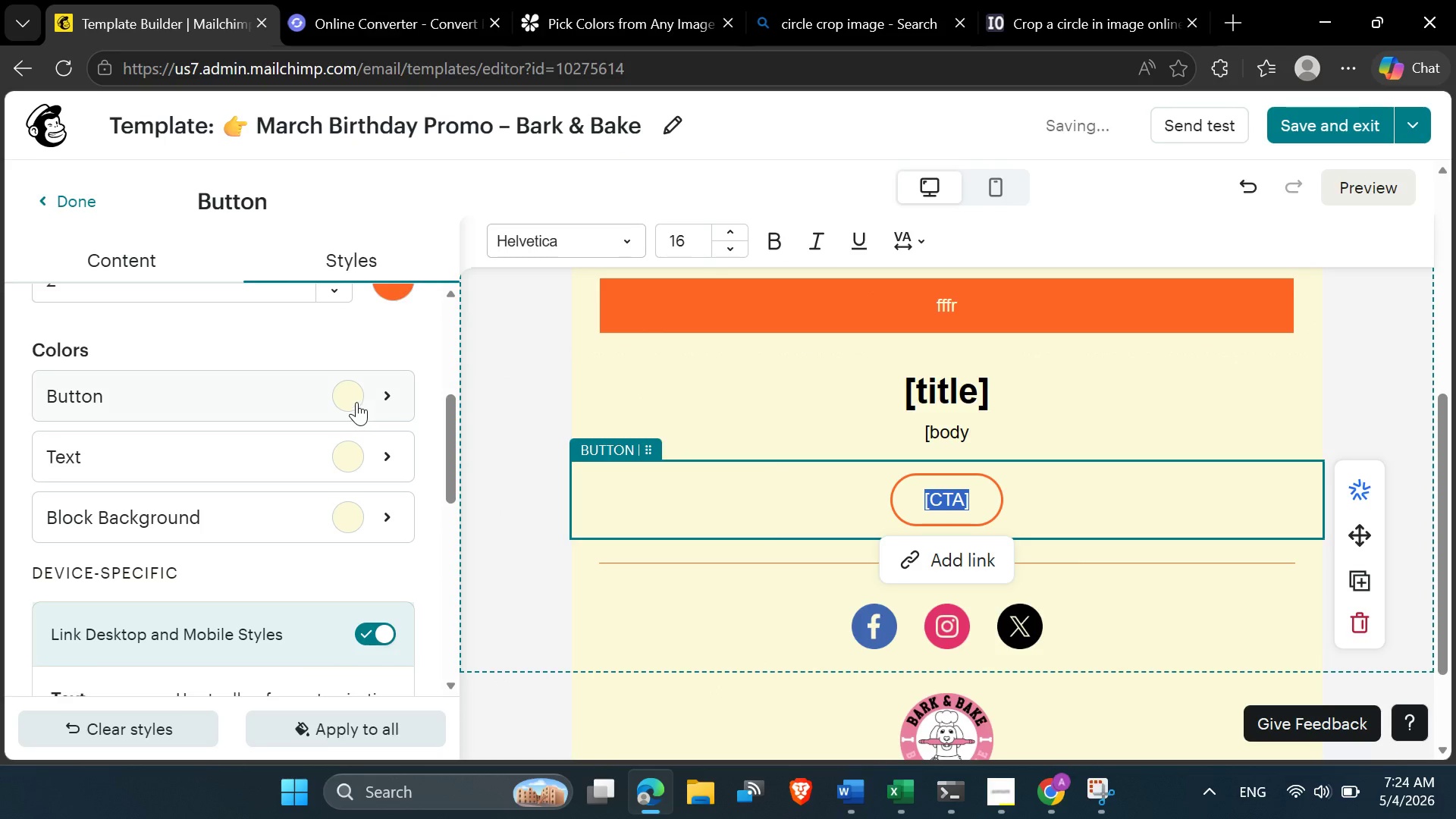 
left_click([350, 450])
 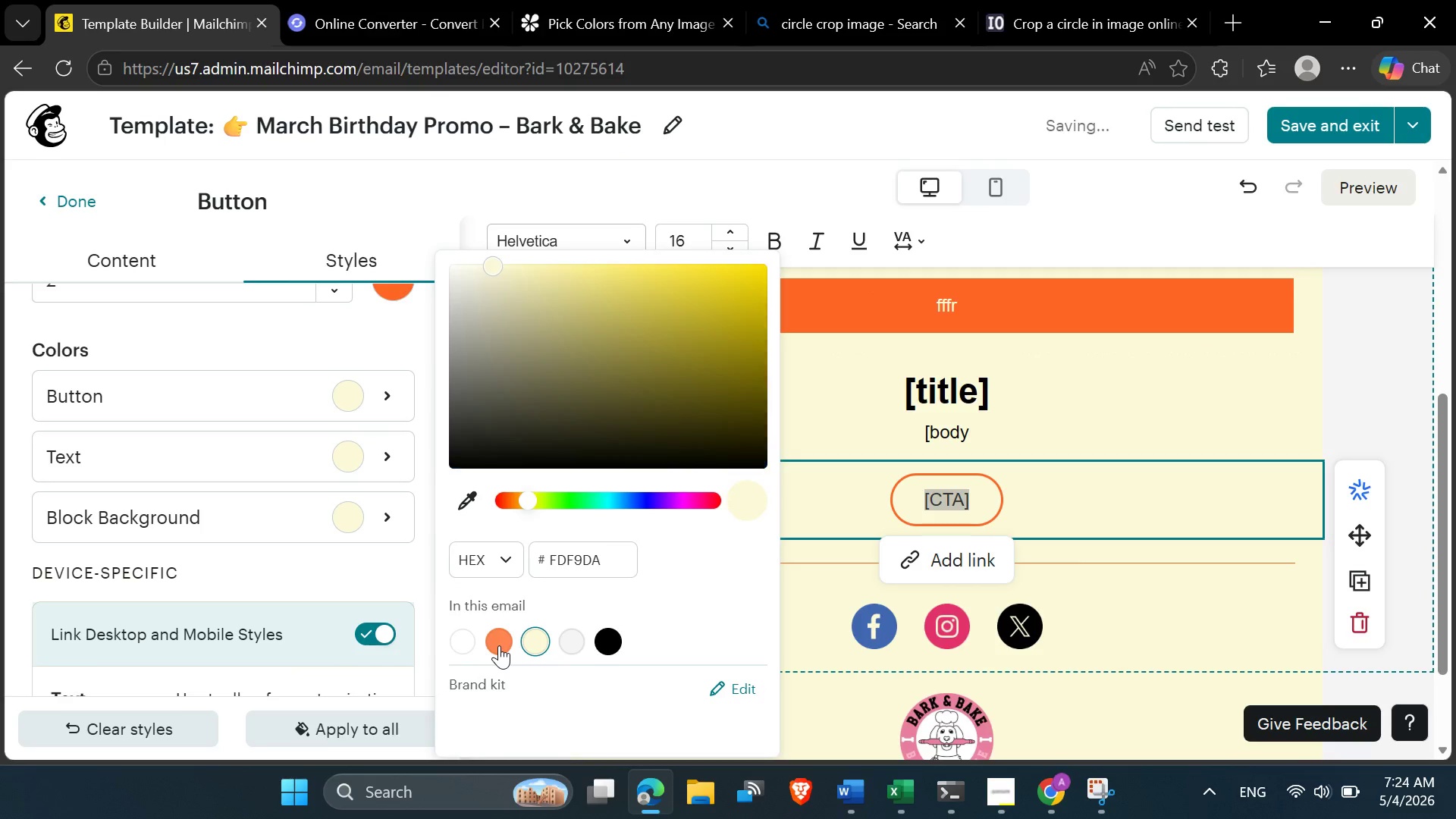 
left_click([499, 645])
 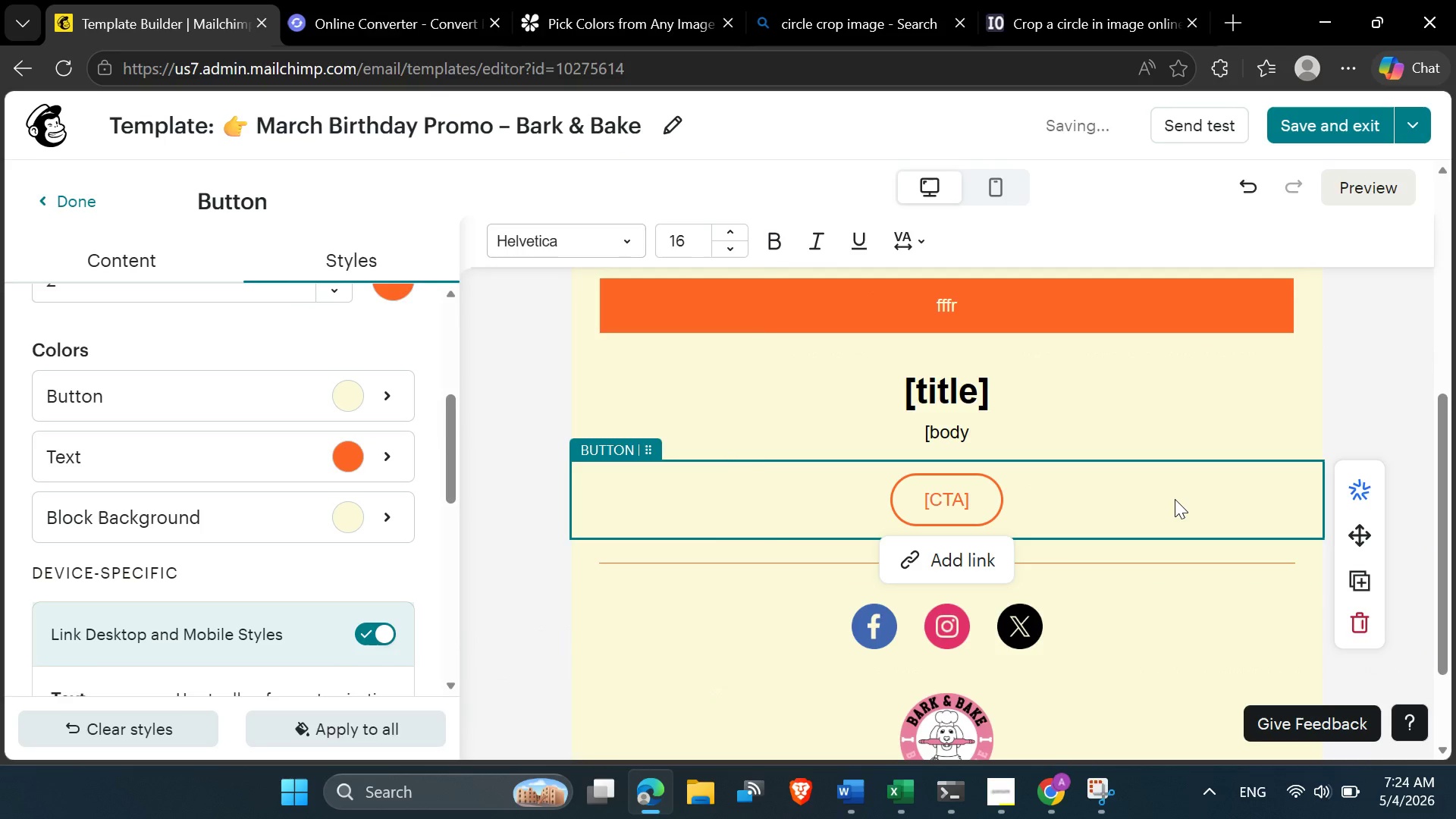 
scroll: coordinate [1249, 489], scroll_direction: up, amount: 2.0
 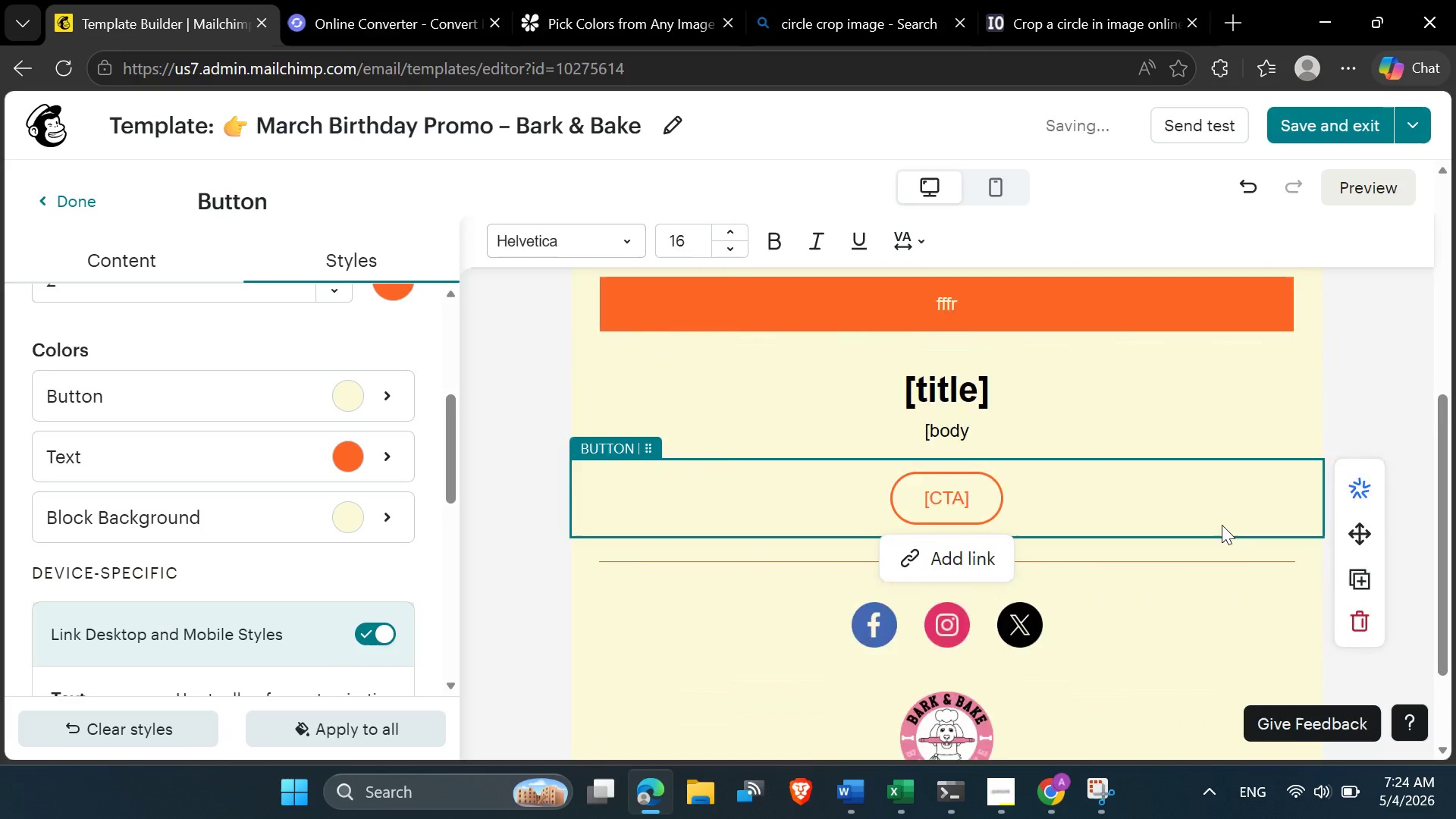 
scroll: coordinate [1204, 541], scroll_direction: down, amount: 2.0
 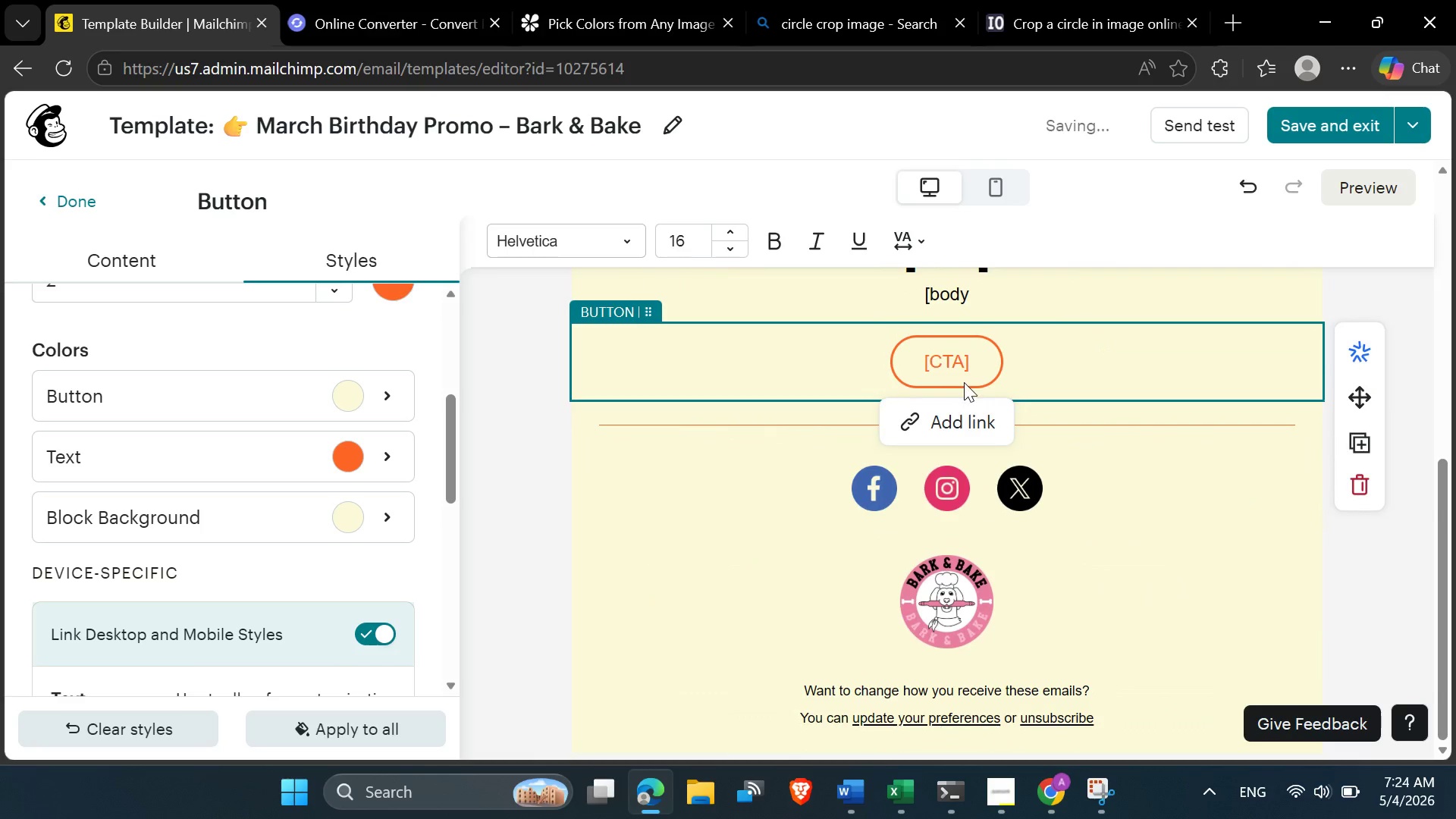 
scroll: coordinate [1097, 424], scroll_direction: up, amount: 2.0
 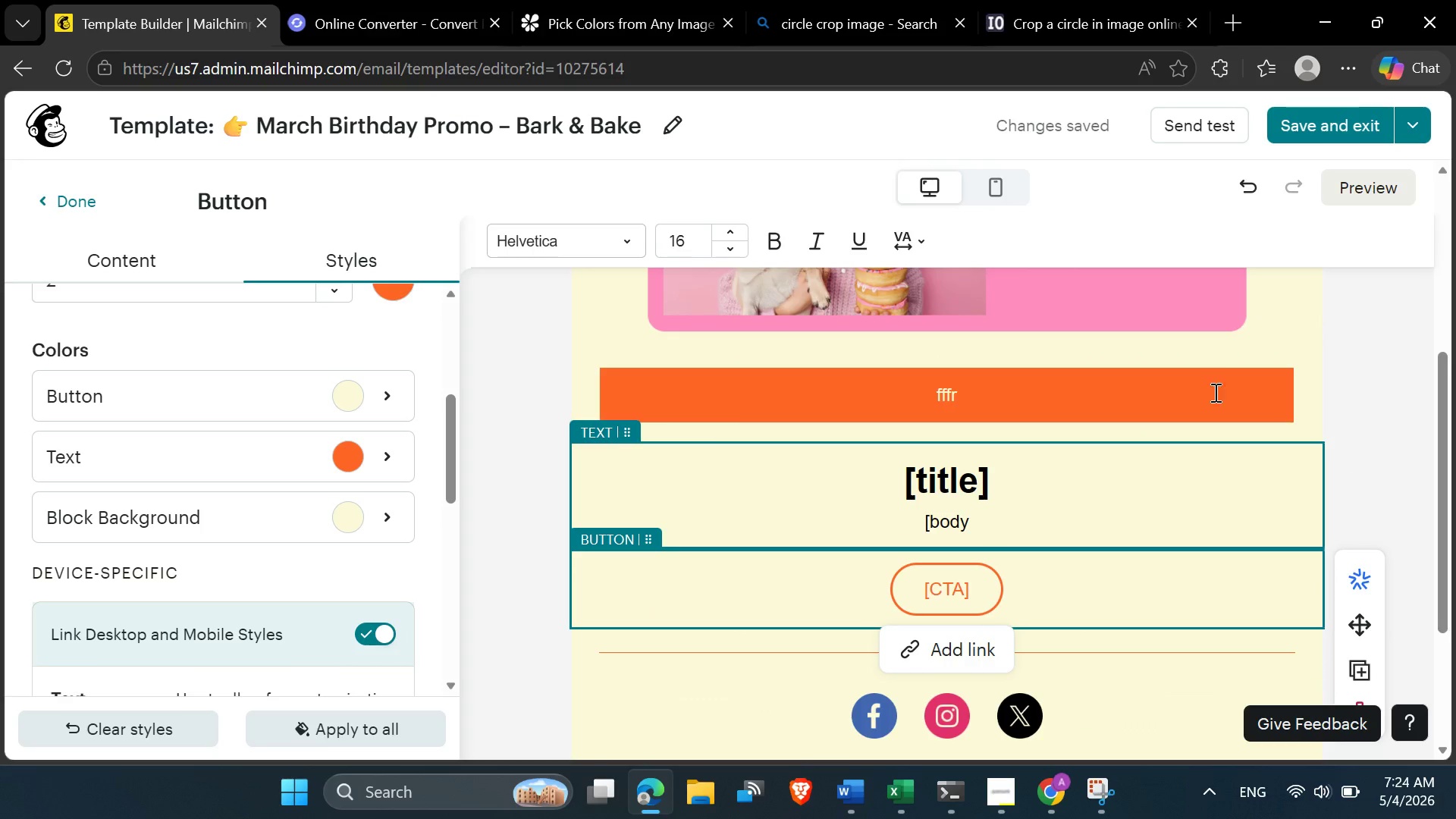 
mouse_move([1320, 423])
 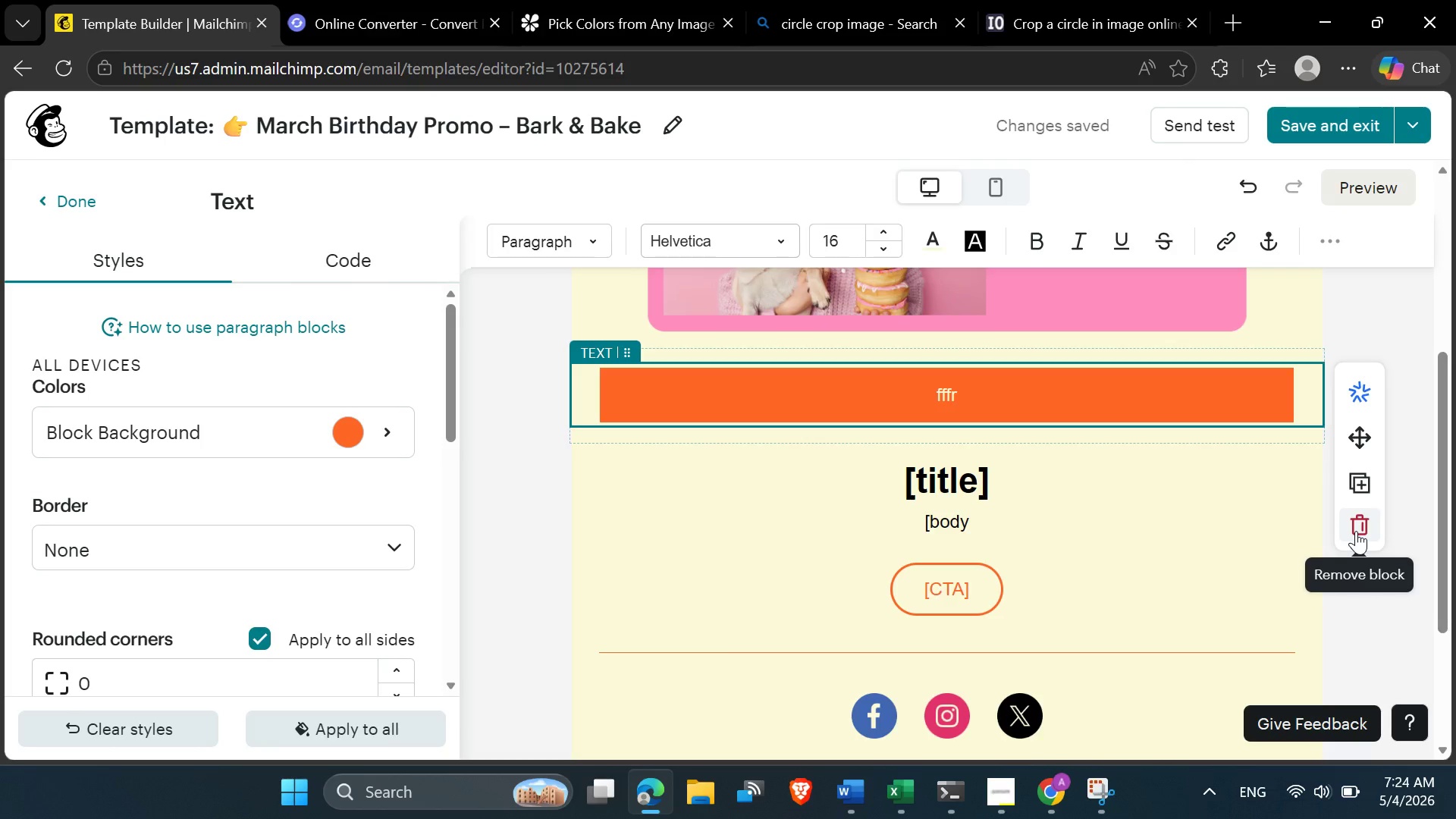 
left_click([1357, 529])
 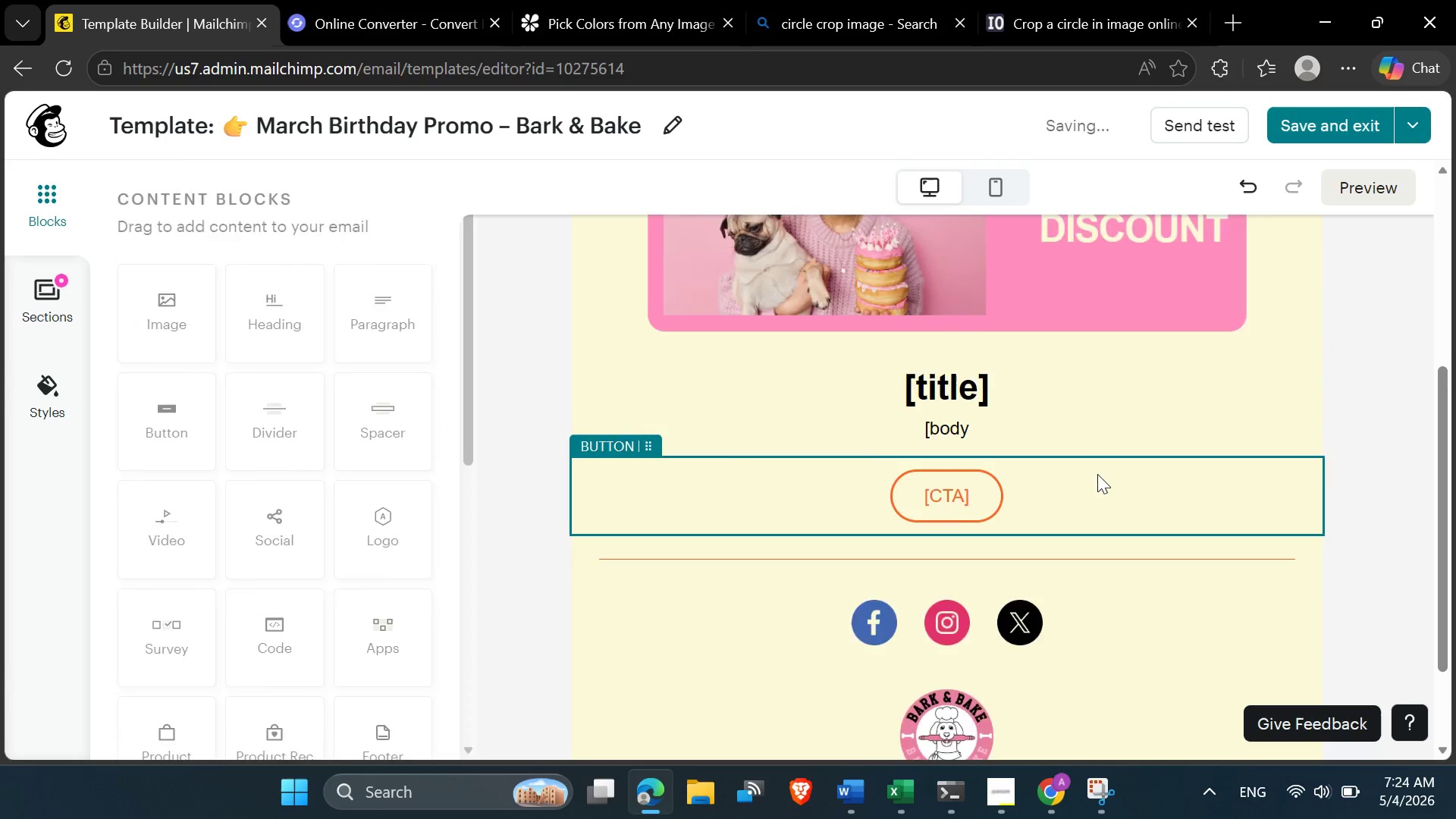 
scroll: coordinate [1119, 463], scroll_direction: up, amount: 4.0
 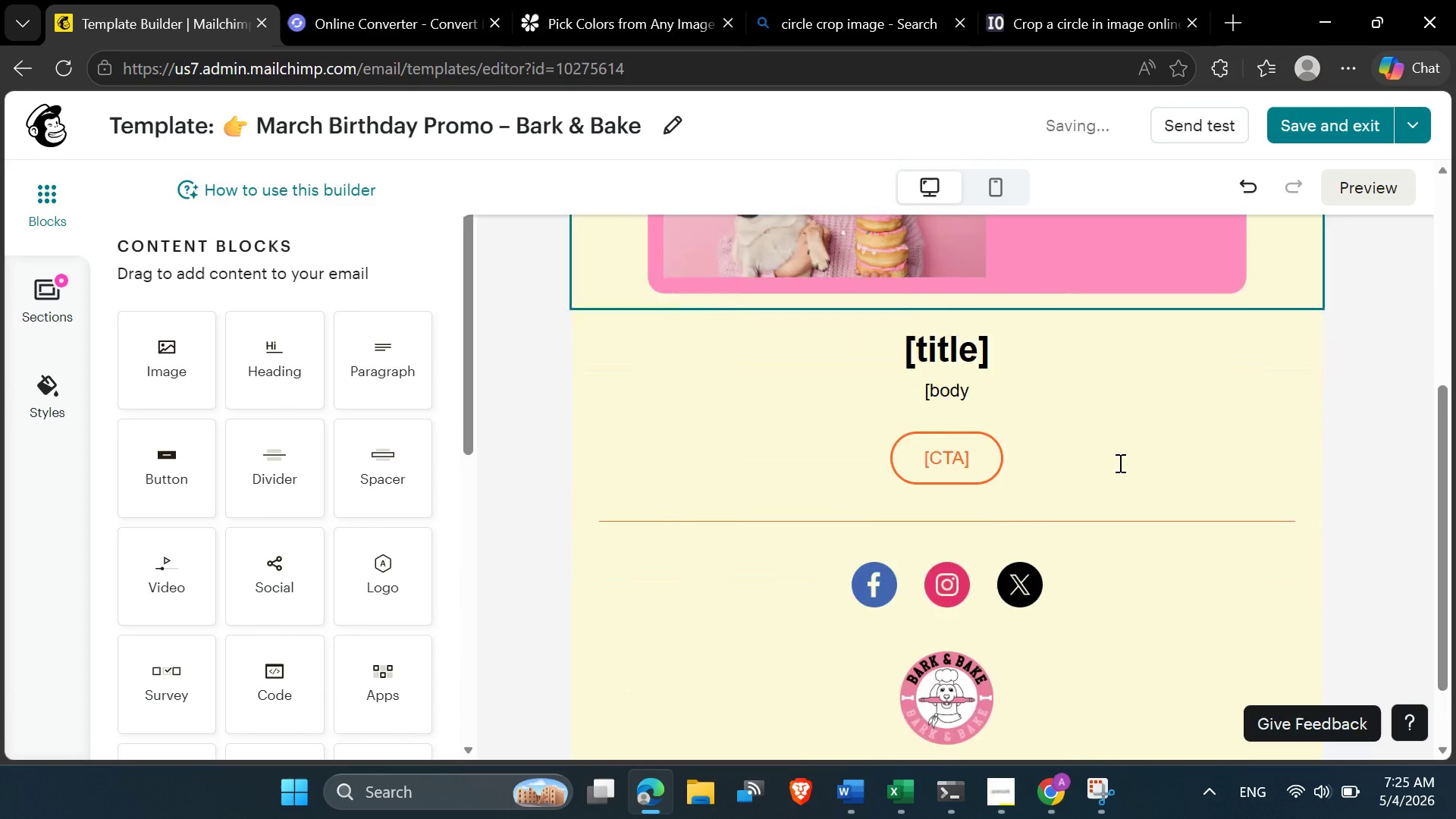 
scroll: coordinate [1119, 463], scroll_direction: down, amount: 1.0
 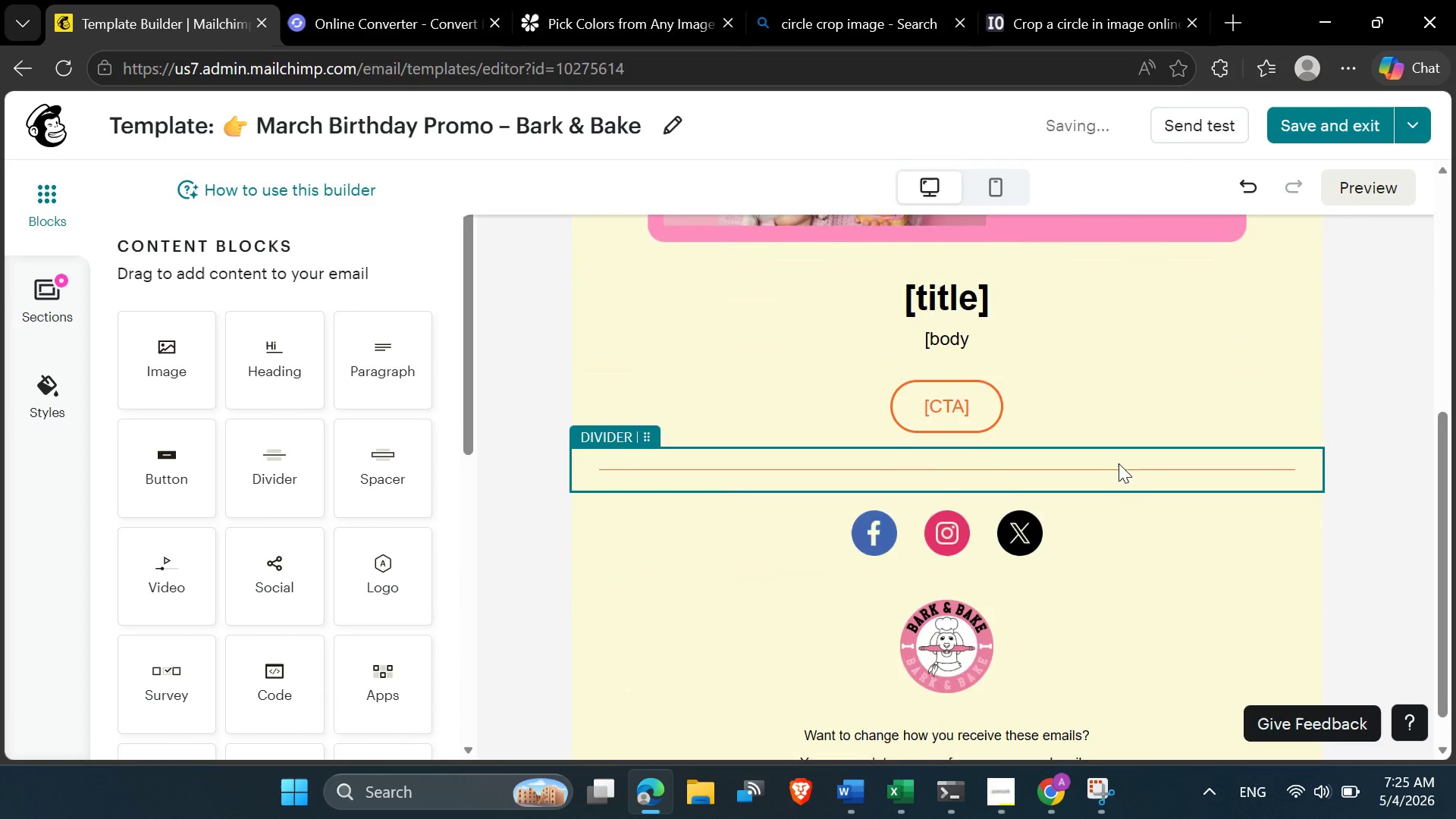 
scroll: coordinate [1119, 450], scroll_direction: up, amount: 5.0
 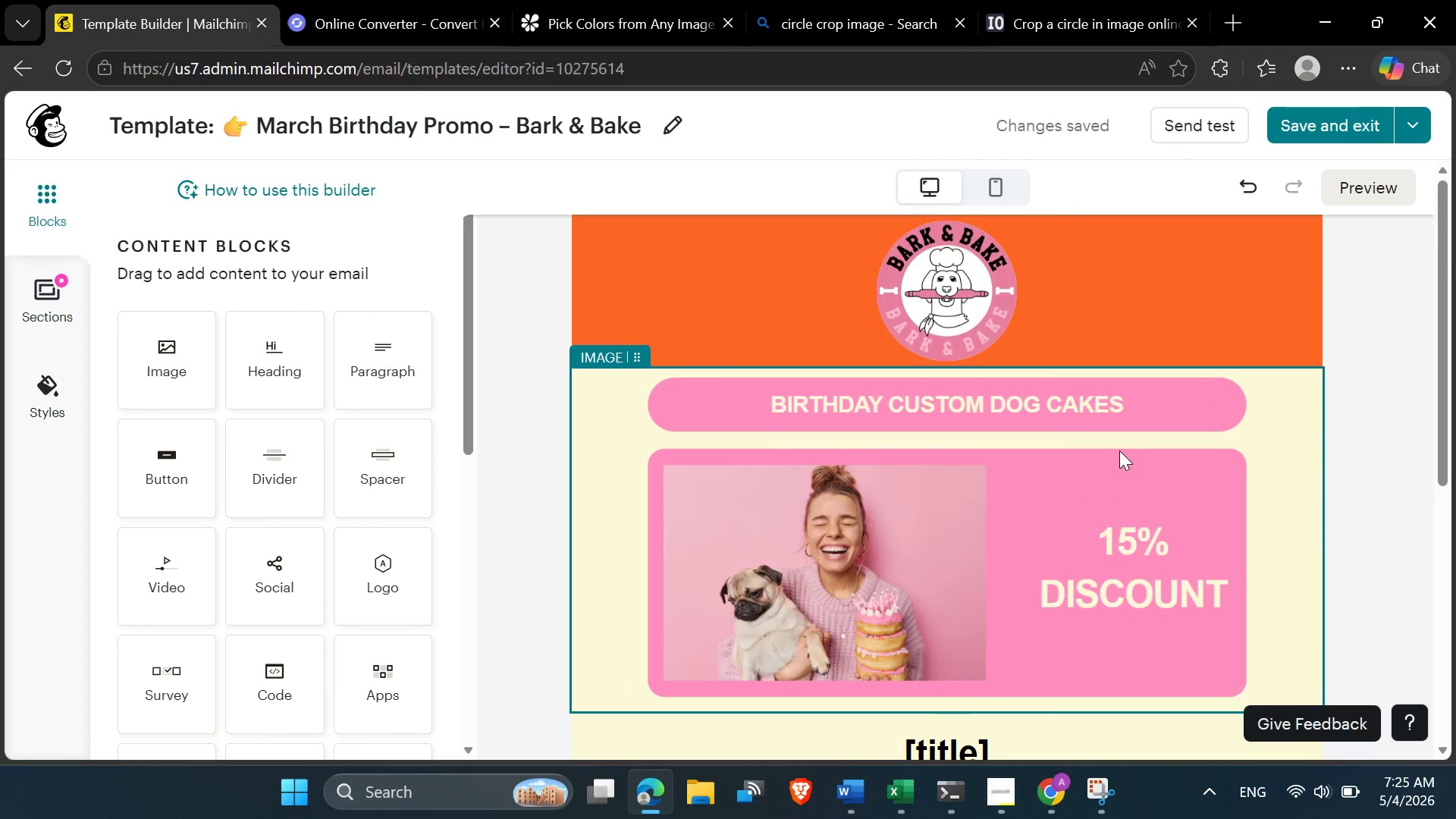 
scroll: coordinate [1094, 557], scroll_direction: down, amount: 5.0
 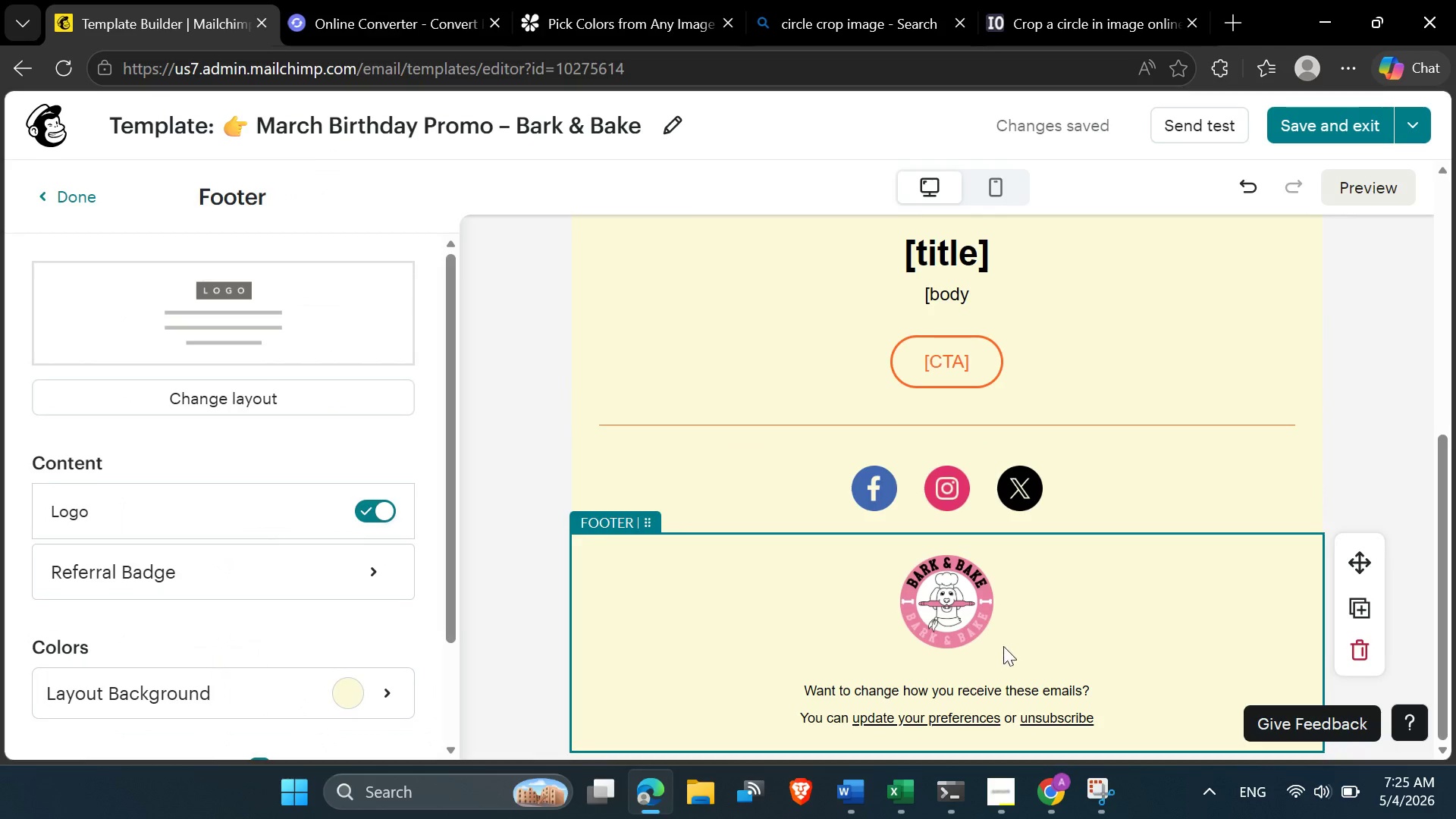 
left_click([969, 666])
 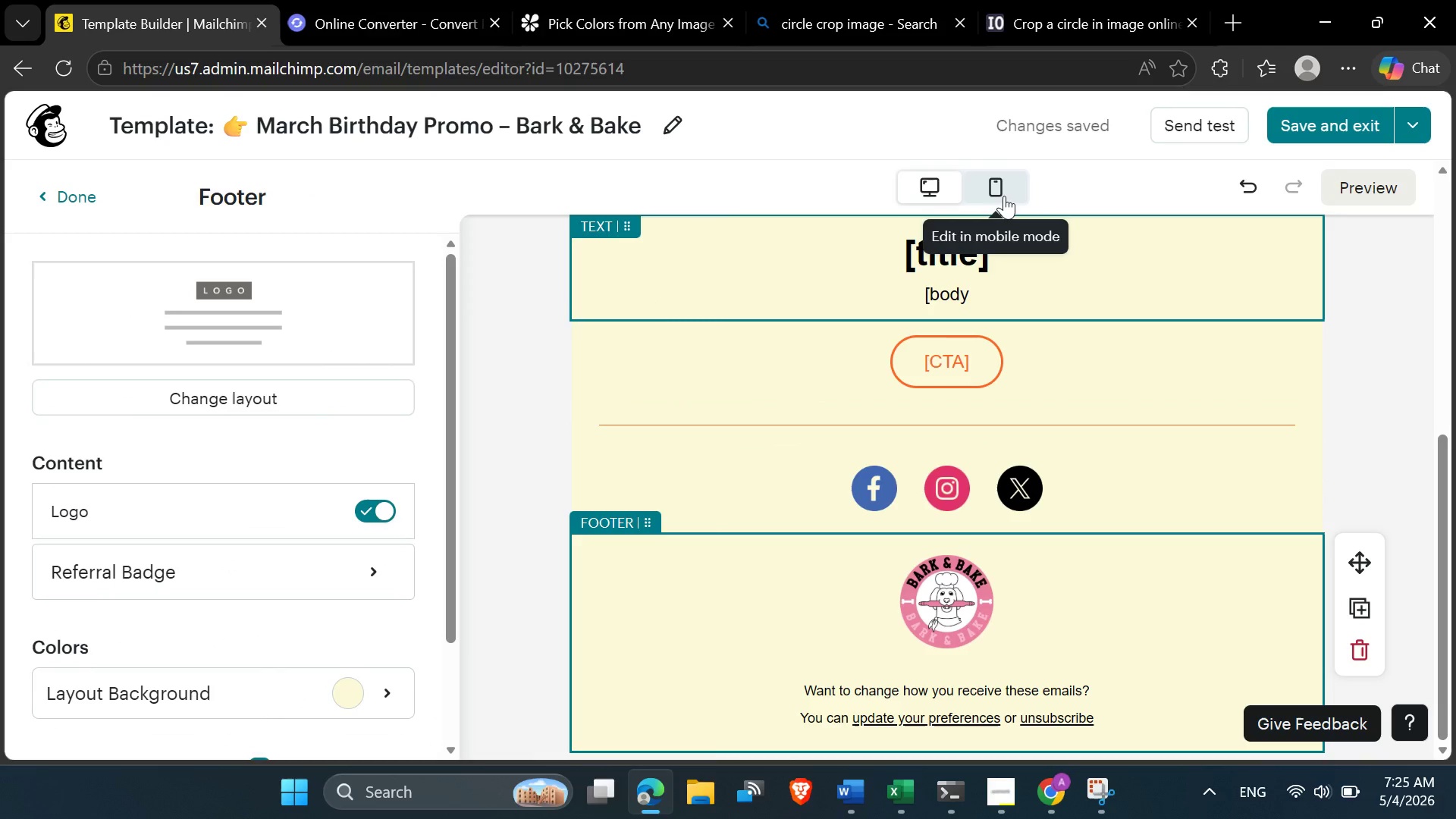 
left_click([1004, 196])
 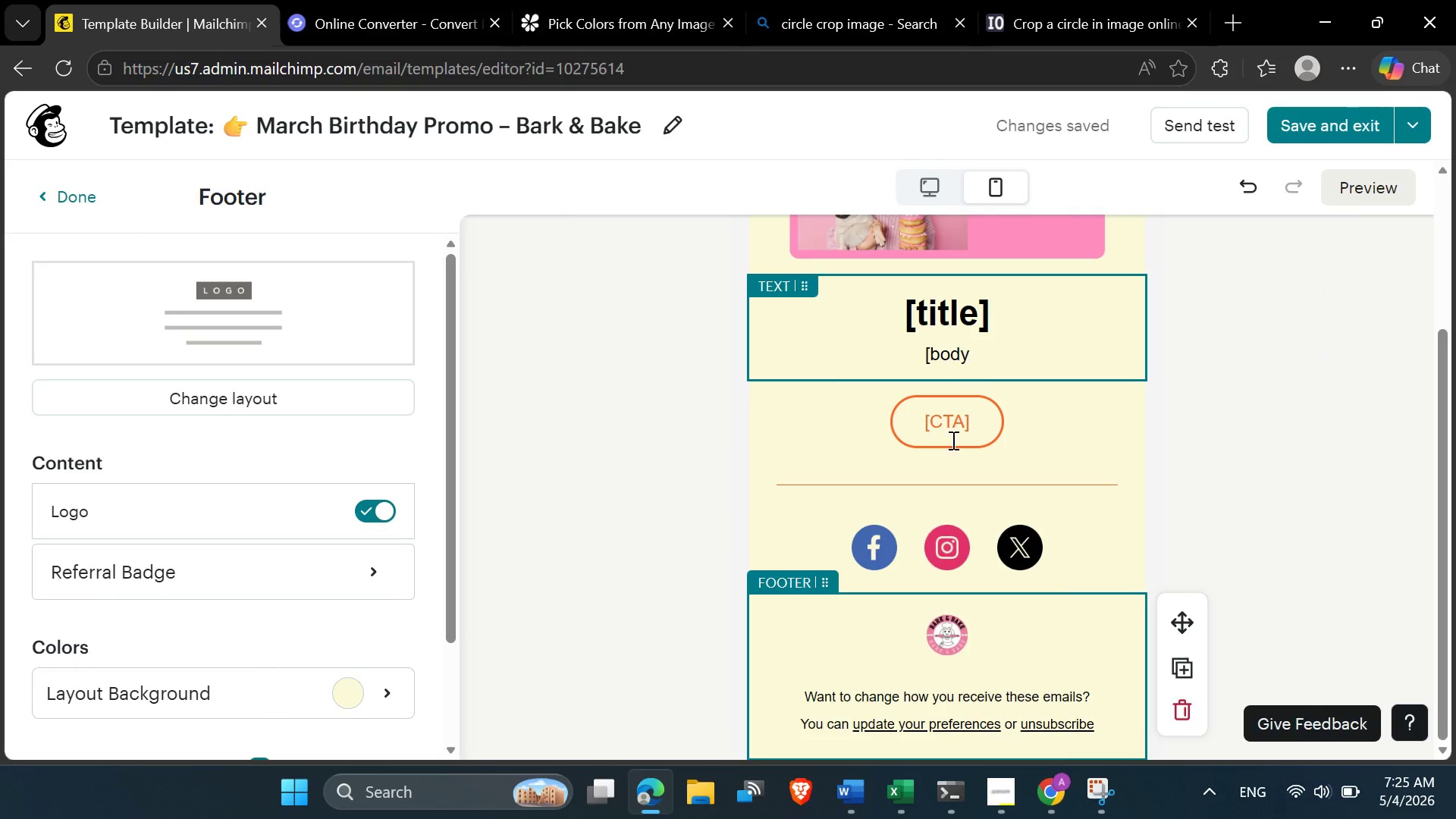 
scroll: coordinate [952, 443], scroll_direction: down, amount: 2.0
 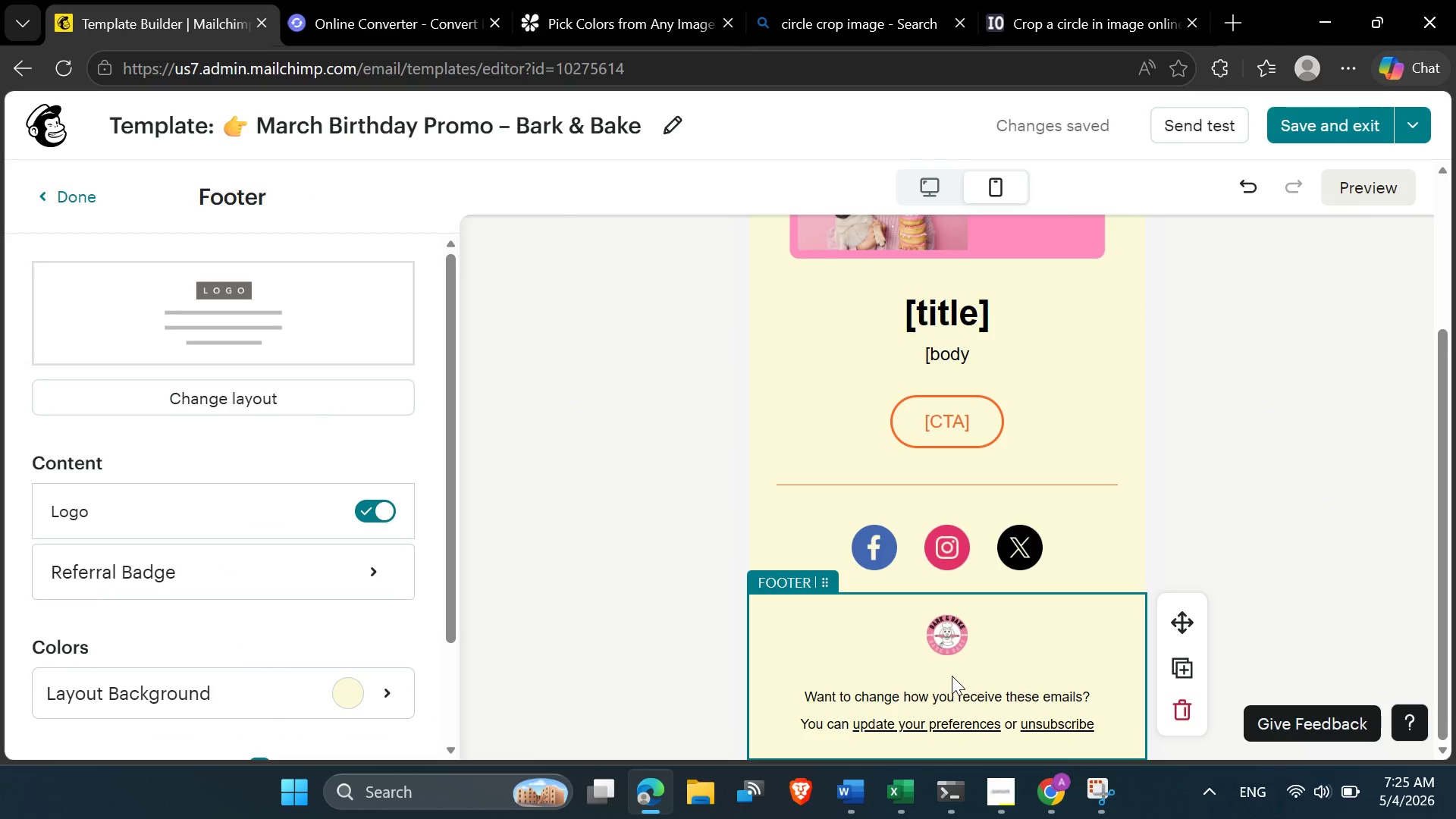 
left_click([952, 676])
 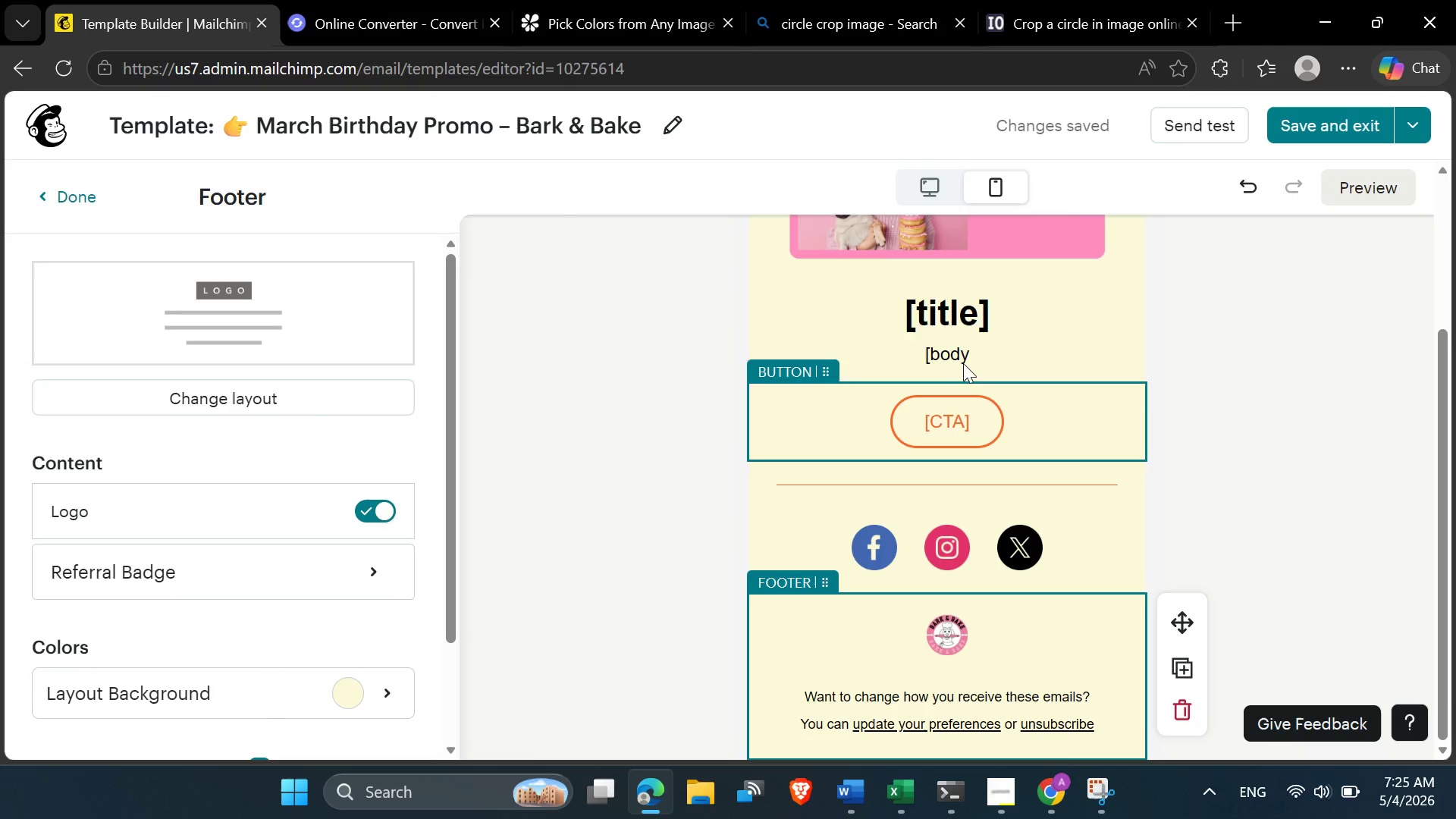 
scroll: coordinate [958, 364], scroll_direction: up, amount: 6.0
 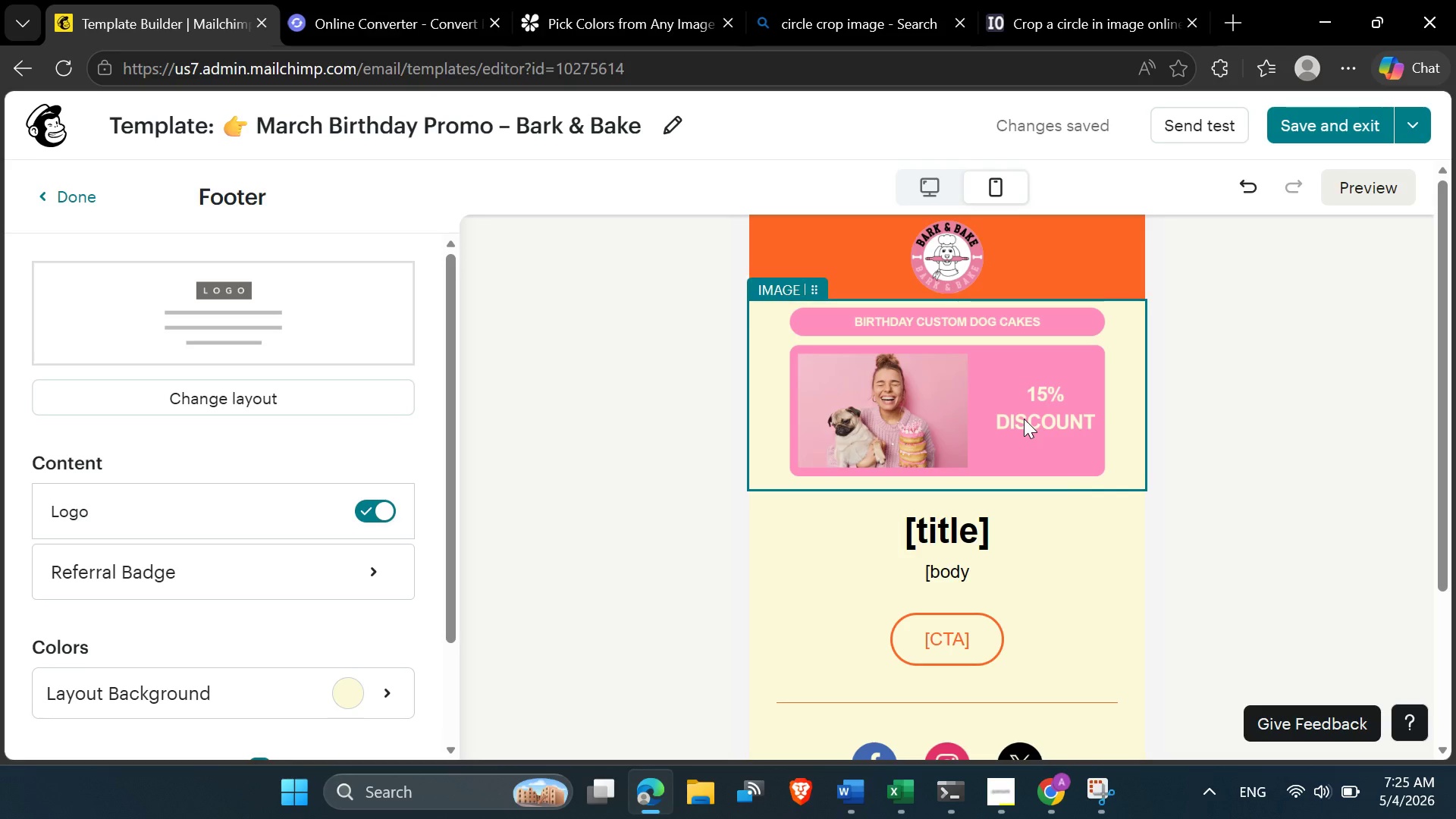 
left_click([1024, 419])
 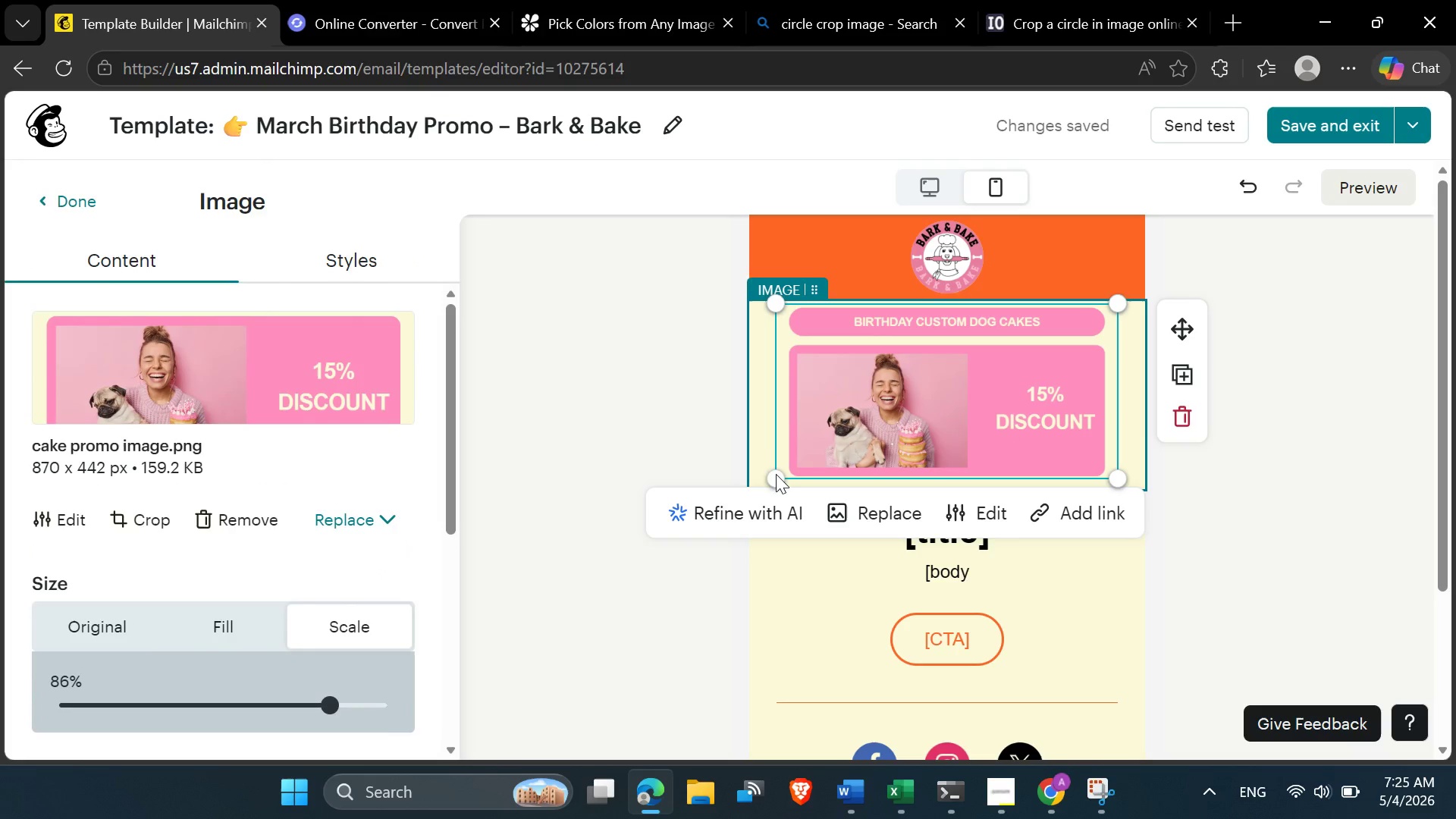 
left_click_drag(start_coordinate=[777, 479], to_coordinate=[764, 487])
 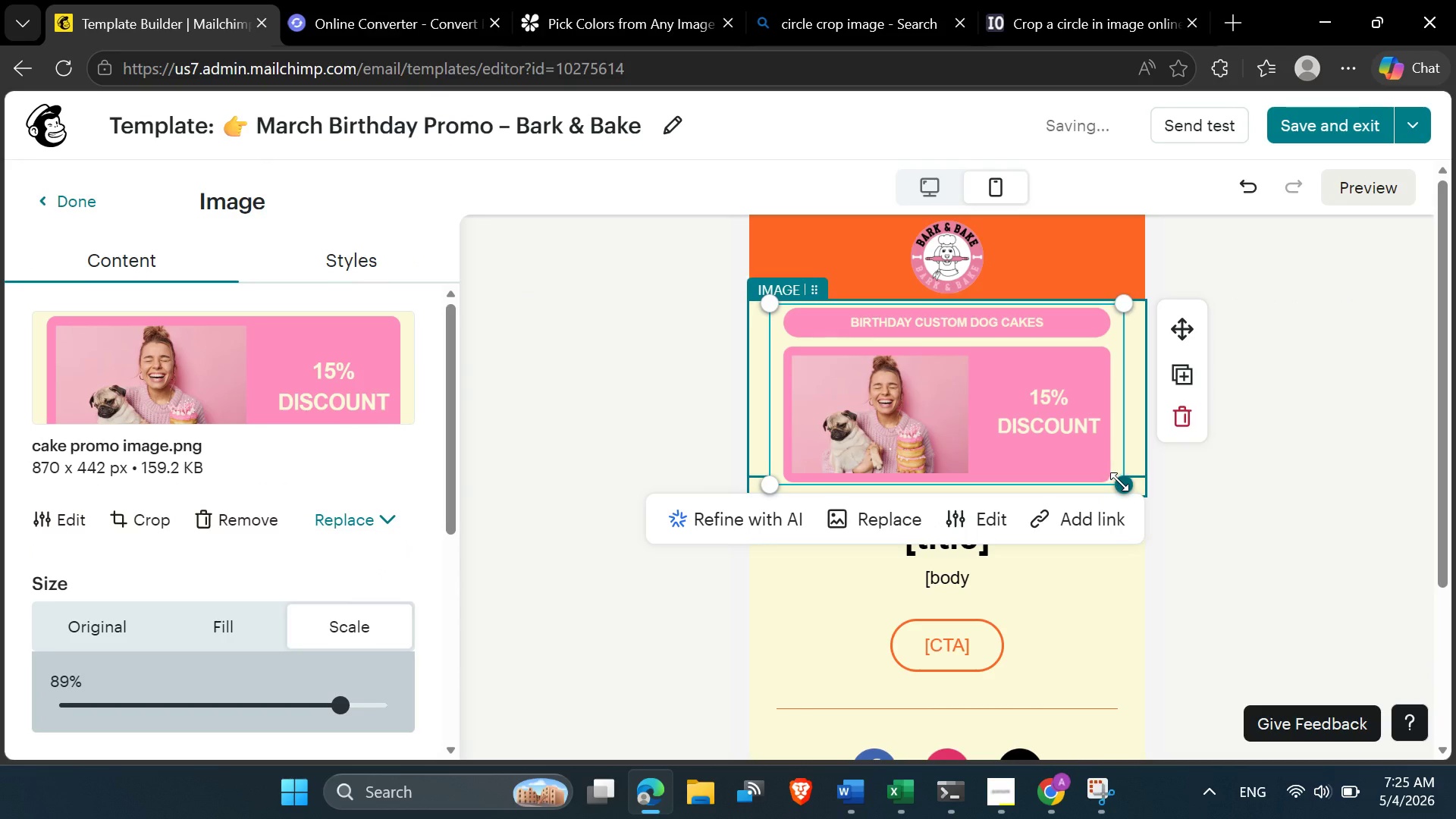 
left_click_drag(start_coordinate=[1120, 485], to_coordinate=[1134, 501])
 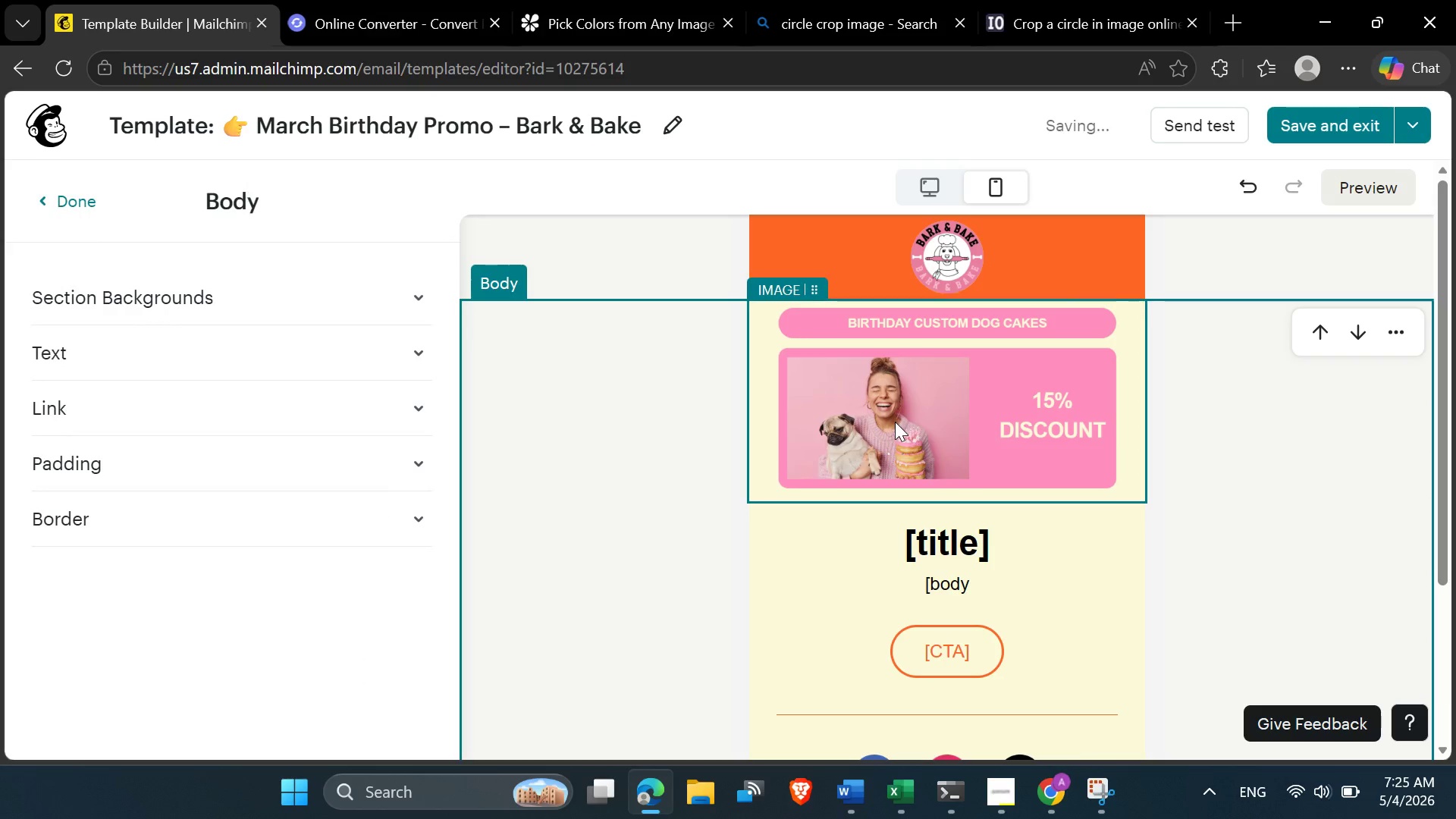 
scroll: coordinate [895, 423], scroll_direction: down, amount: 3.0
 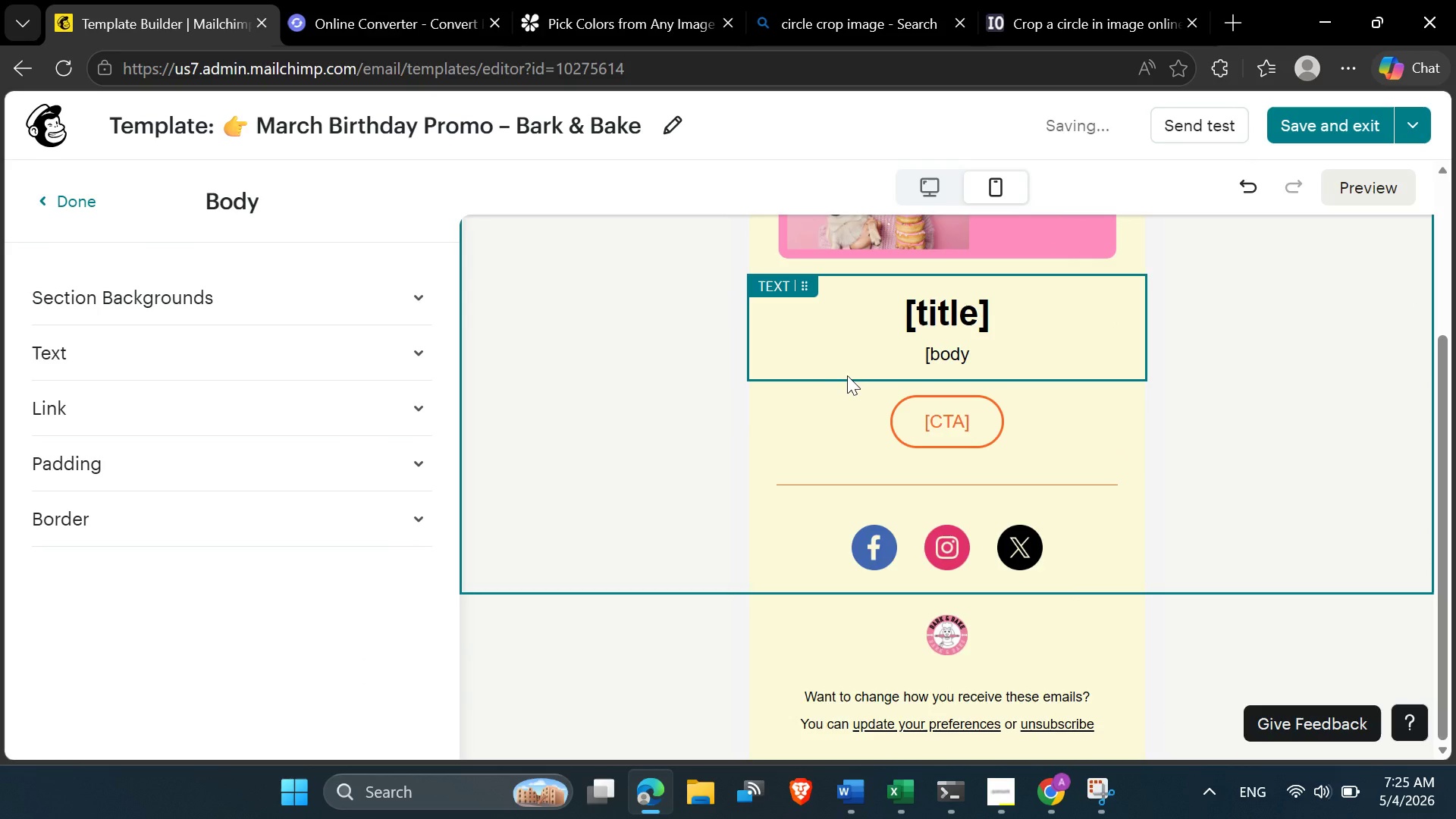 
scroll: coordinate [937, 350], scroll_direction: up, amount: 3.0
 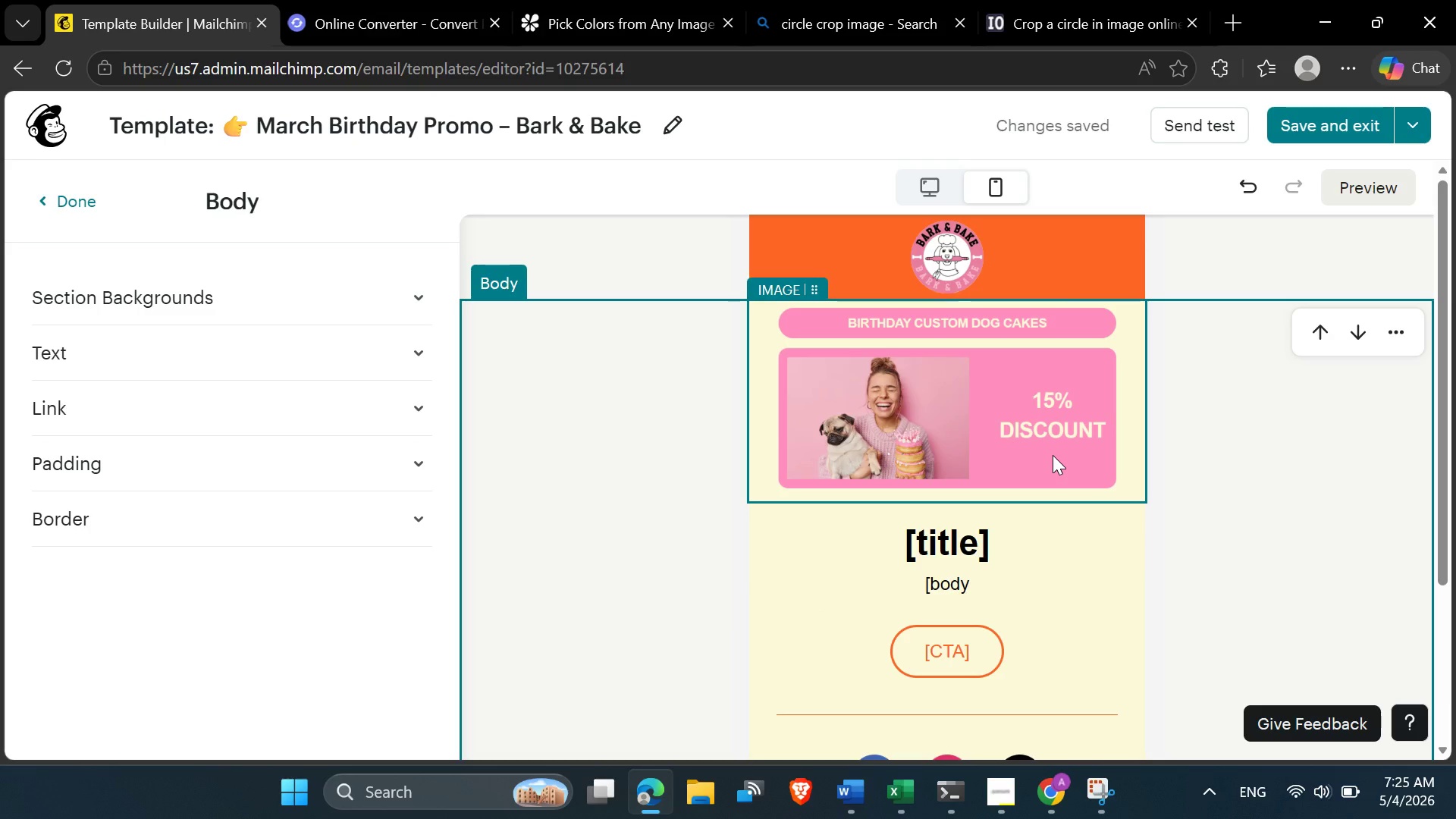 
scroll: coordinate [1053, 455], scroll_direction: down, amount: 1.0
 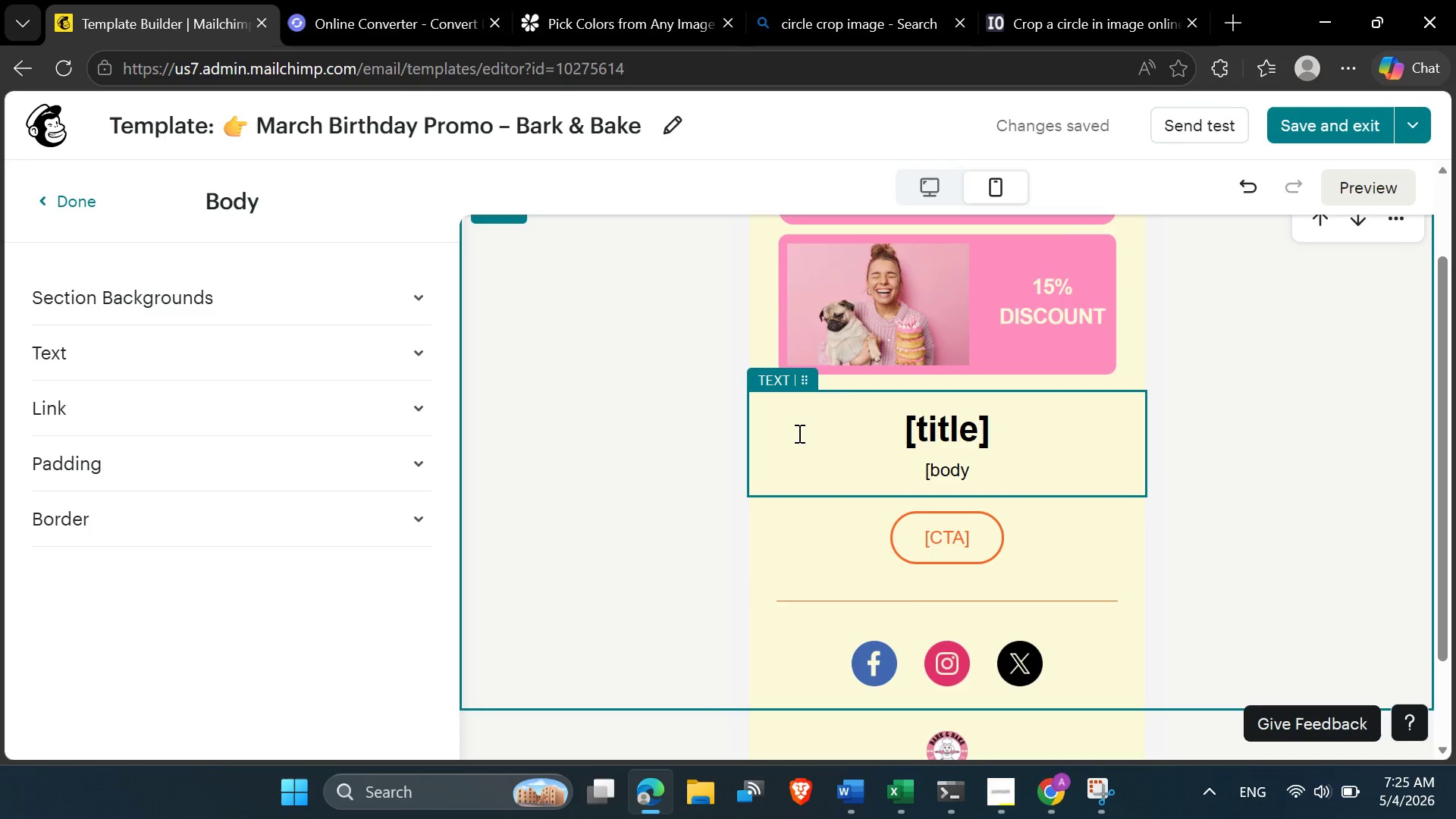 
left_click([789, 436])
 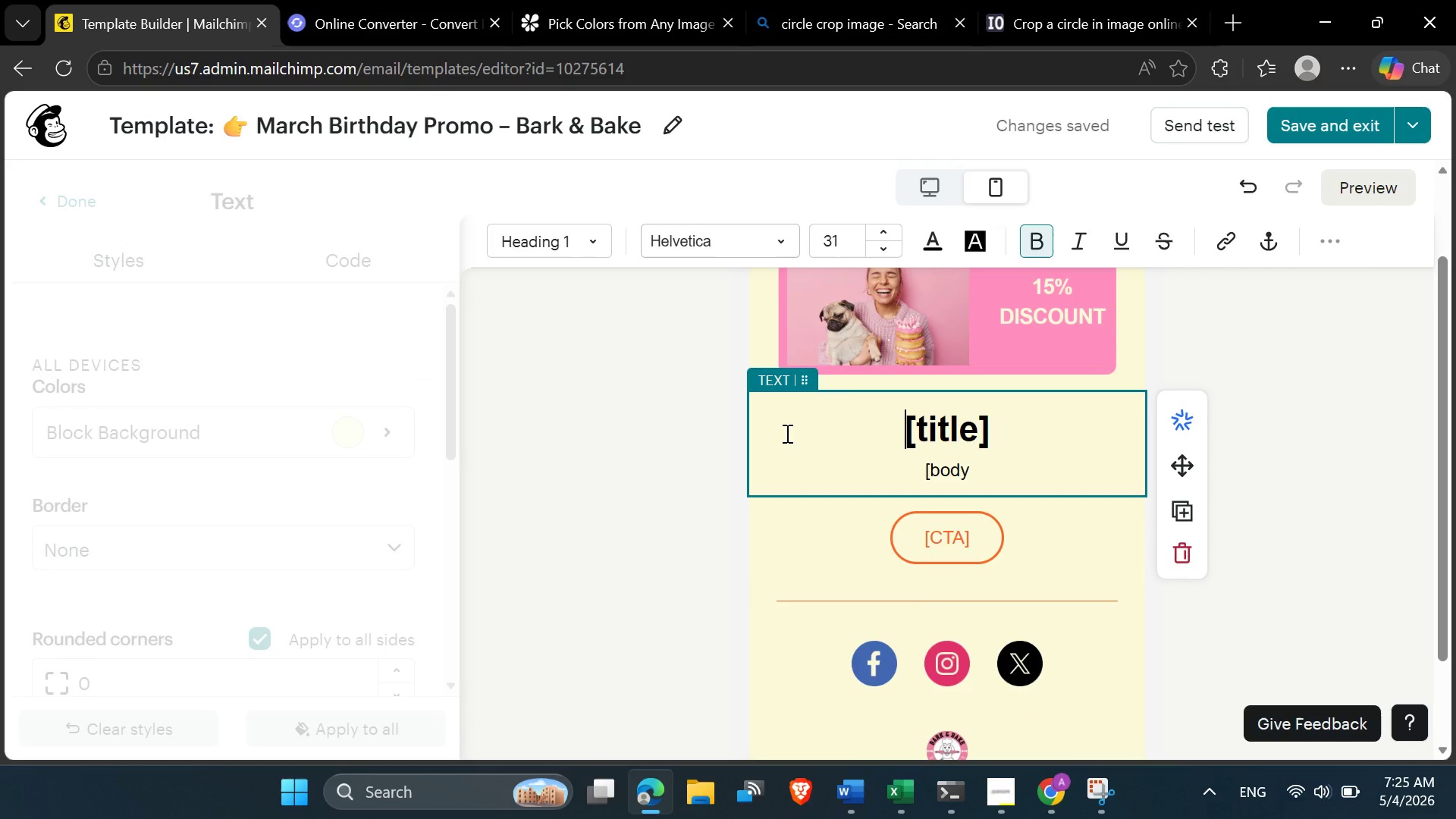 
left_click([784, 433])
 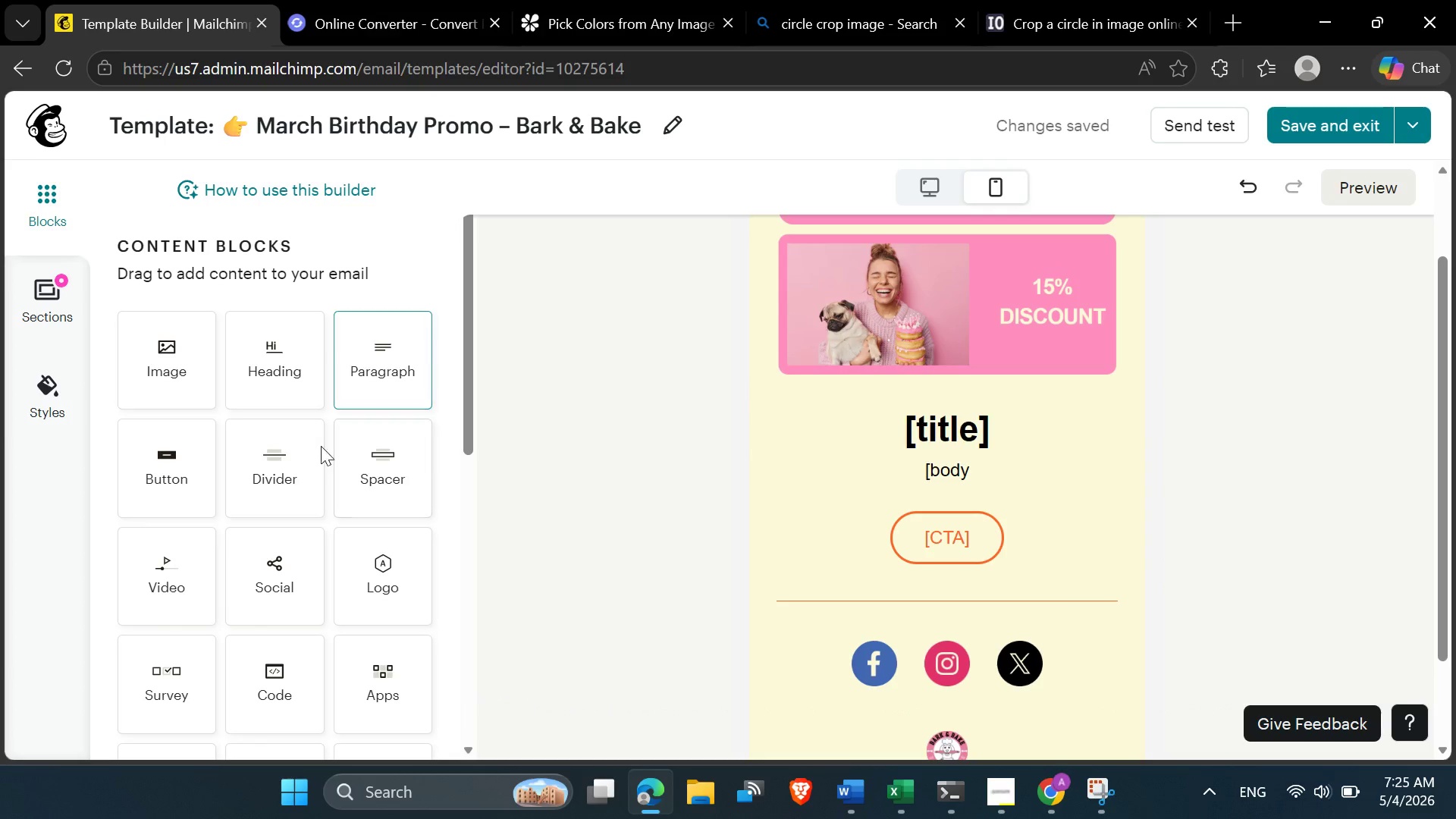 
wait(6.84)
 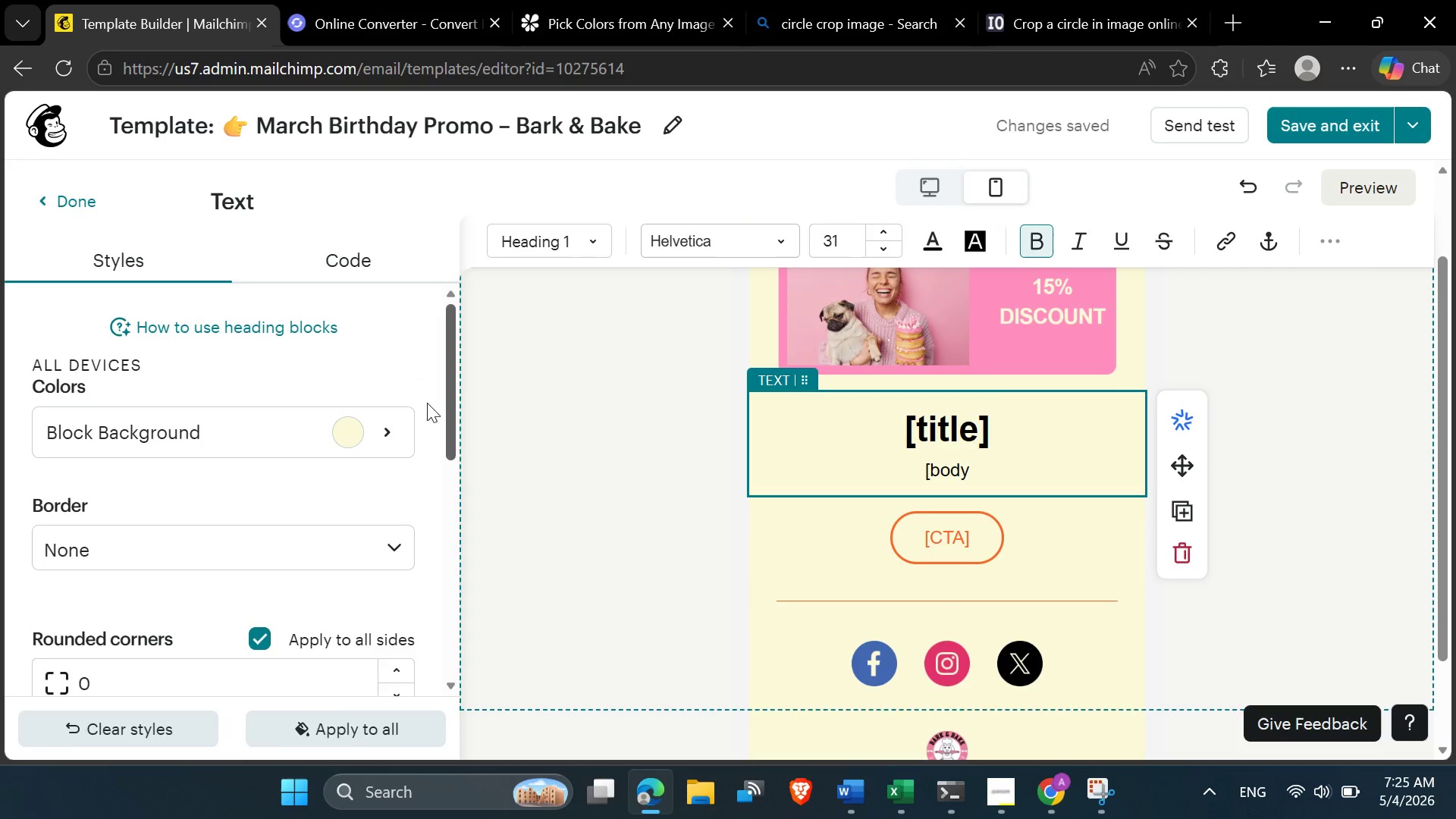 
scroll: coordinate [309, 522], scroll_direction: down, amount: 8.0
 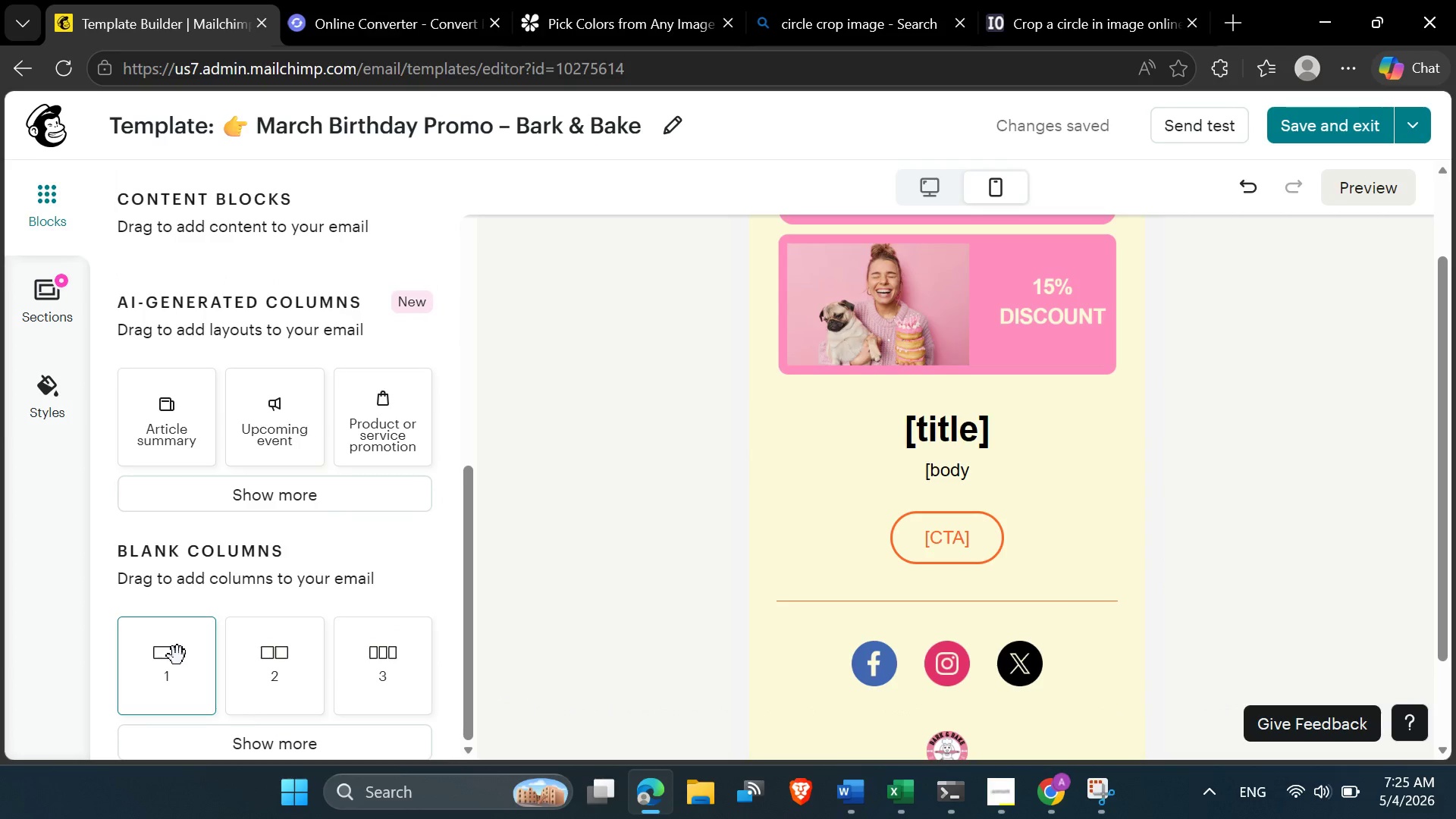 
left_click_drag(start_coordinate=[178, 655], to_coordinate=[930, 462])
 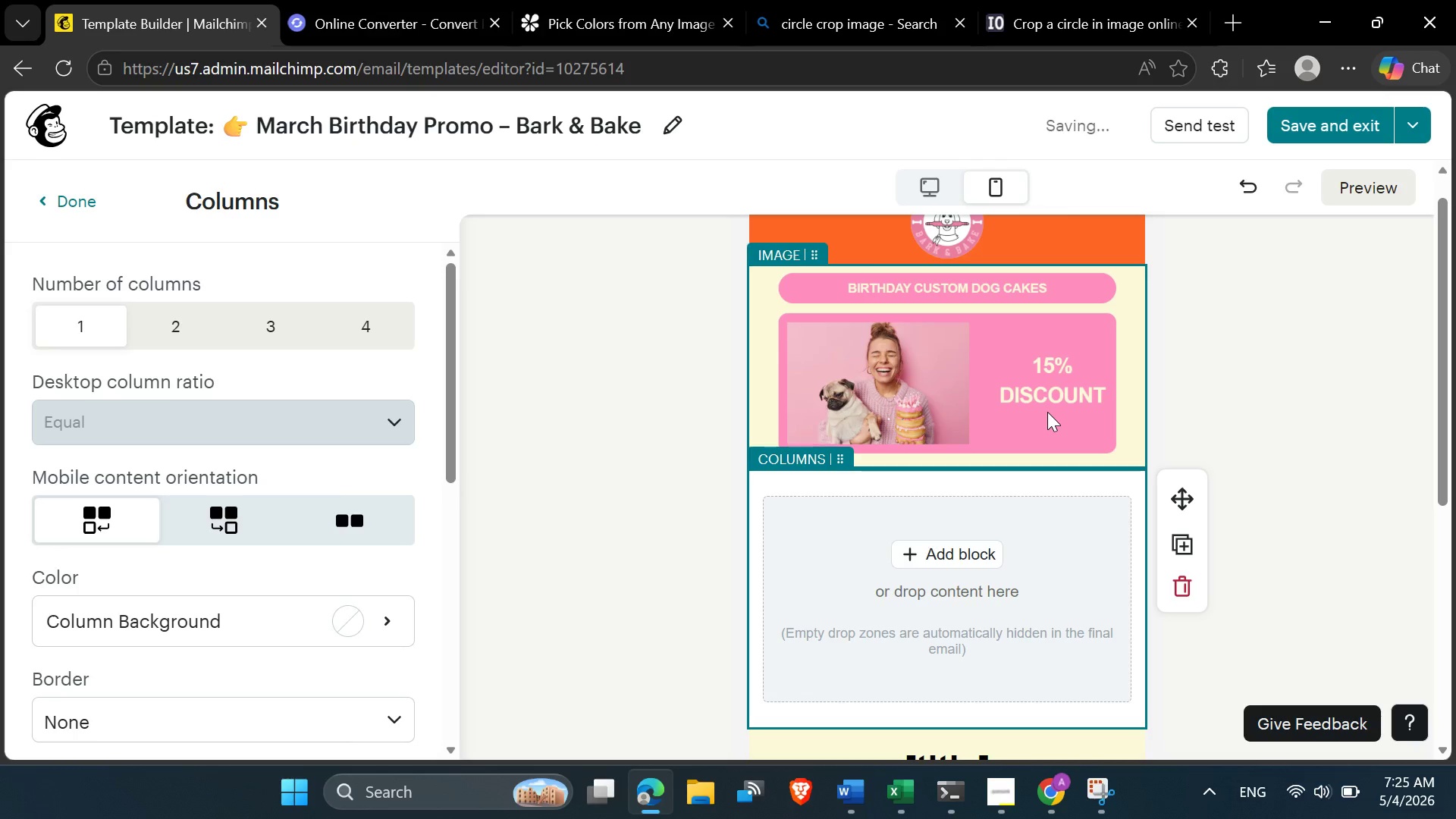 
wait(5.56)
 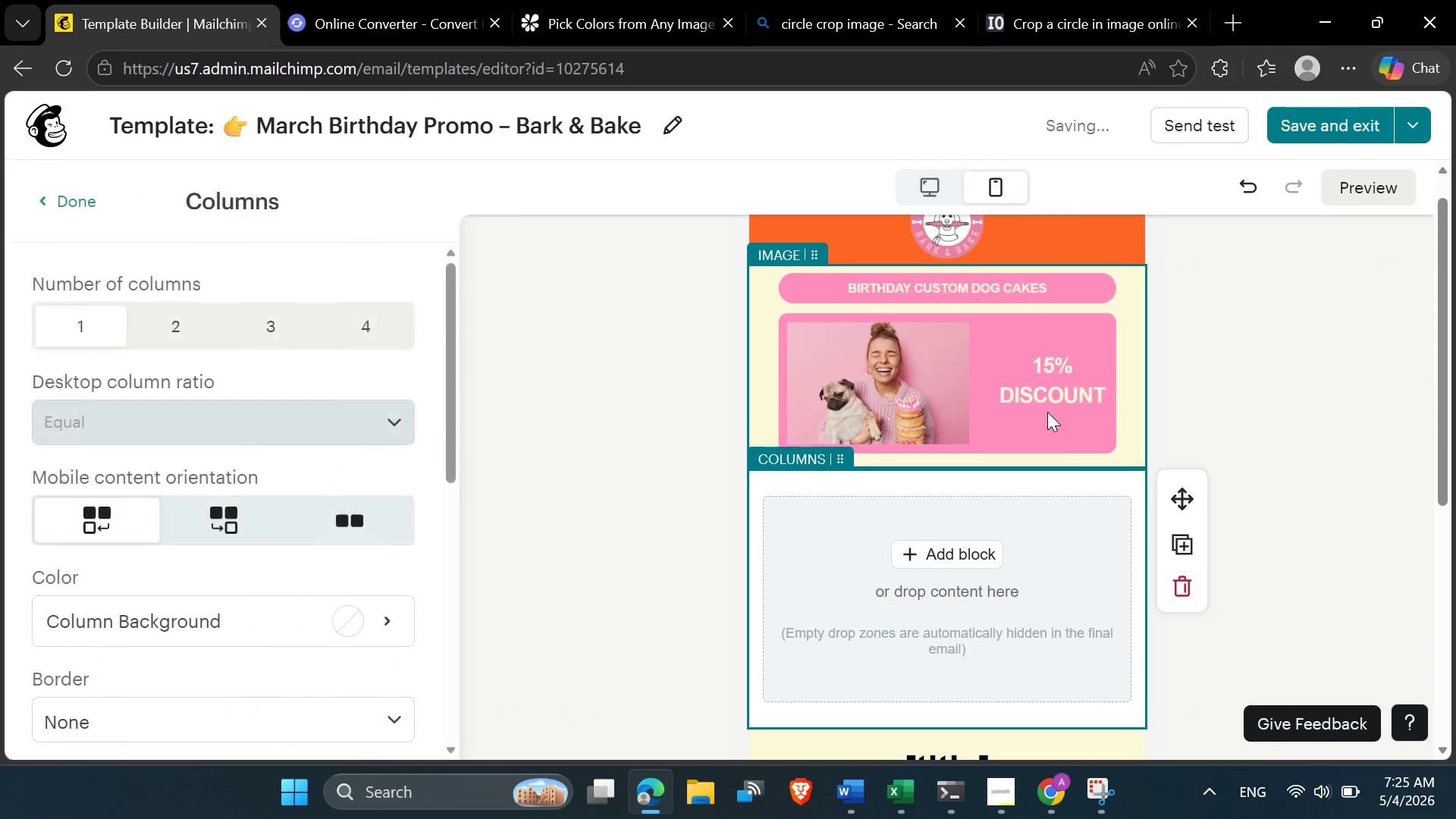 
left_click([918, 553])
 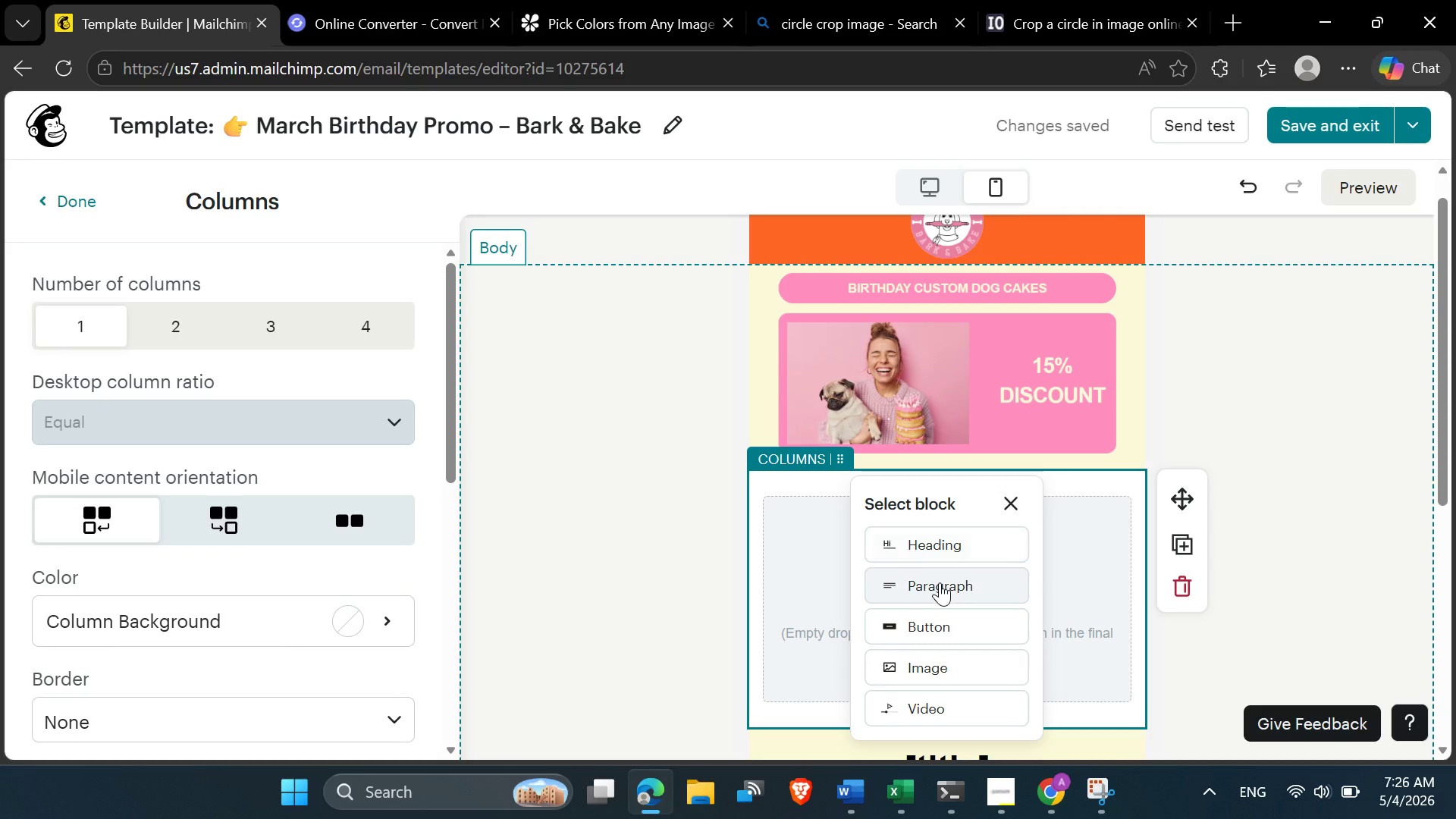 
left_click([940, 582])
 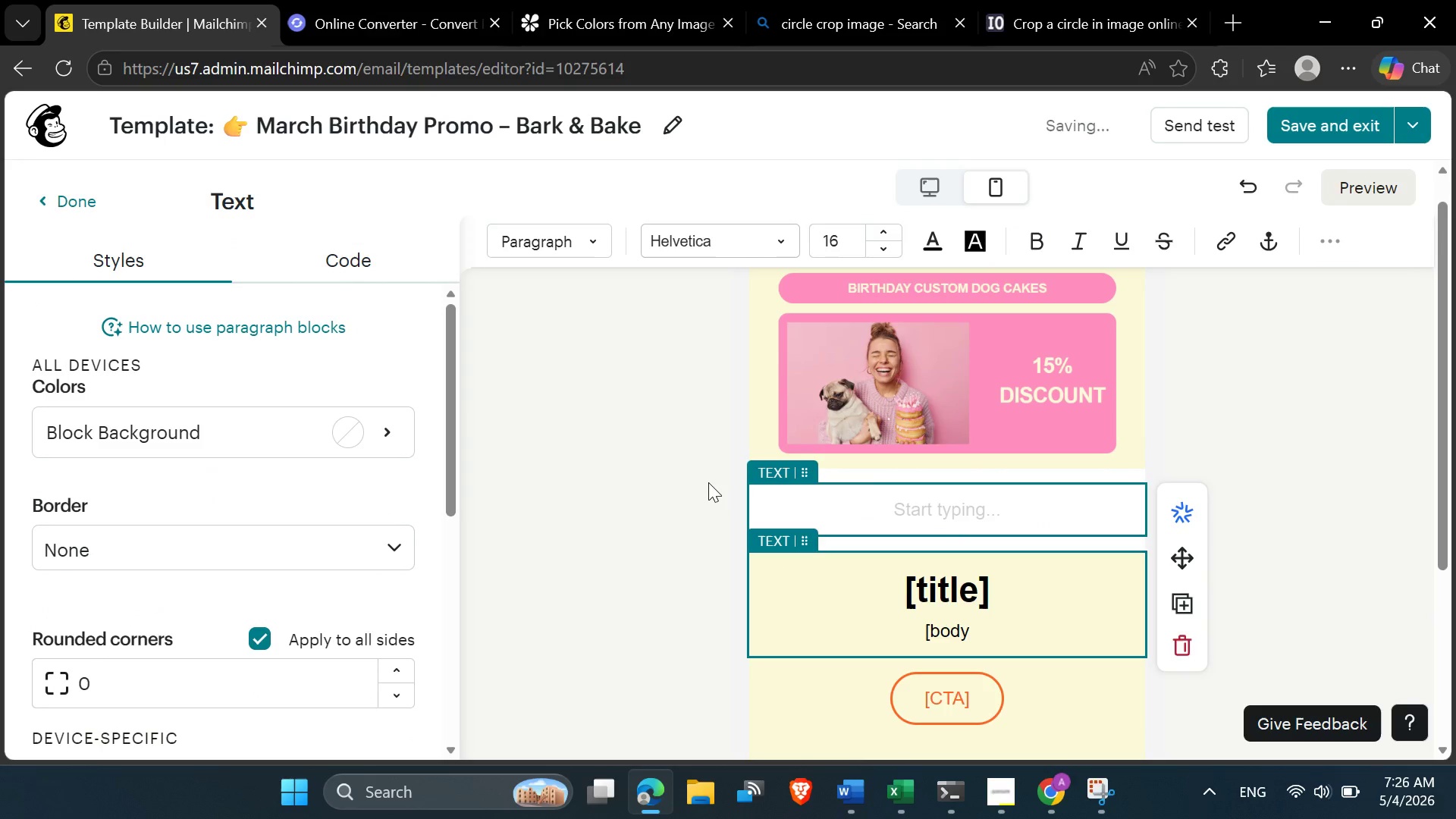 
wait(6.72)
 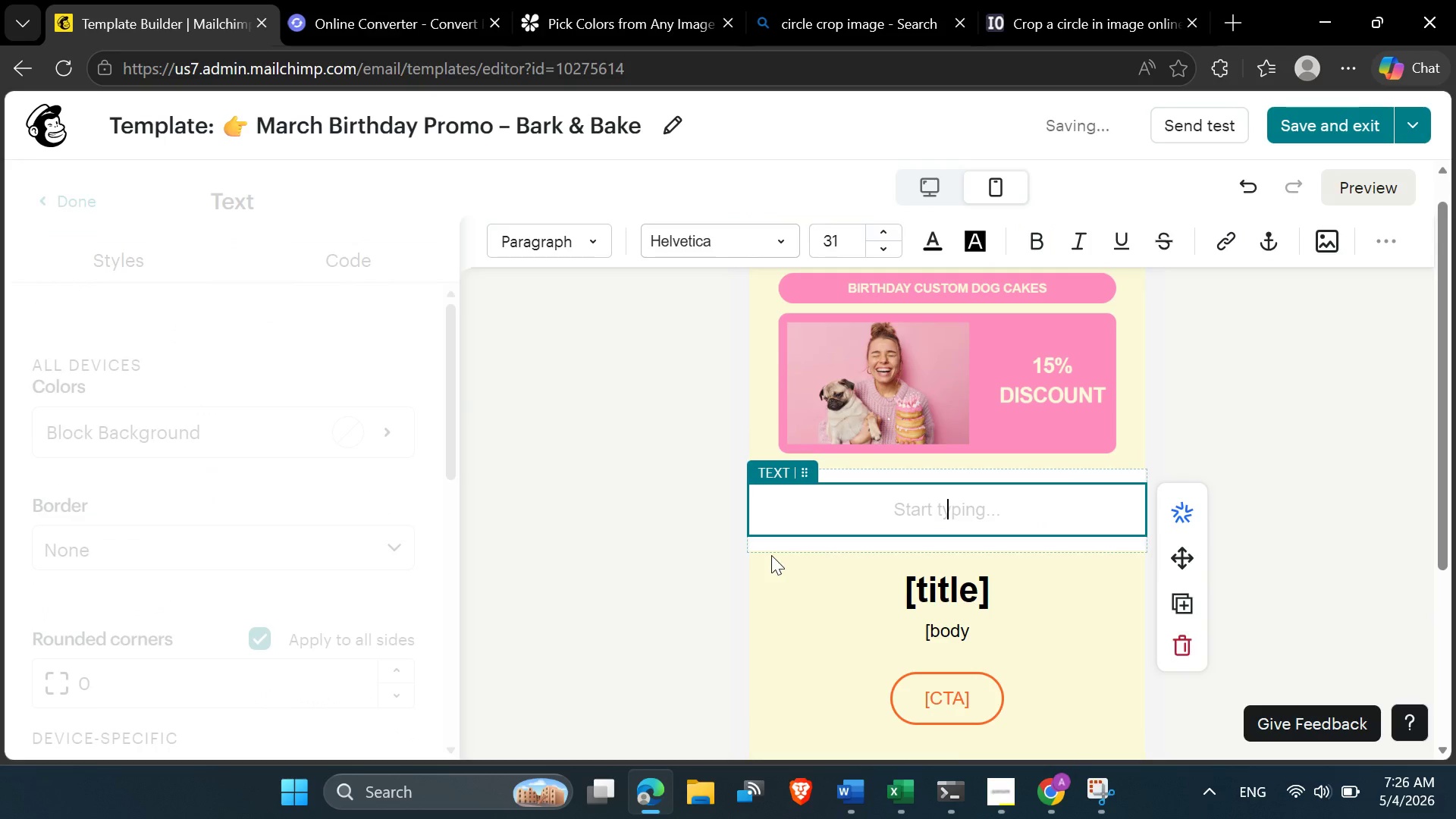 
scroll: coordinate [229, 570], scroll_direction: down, amount: 8.0
 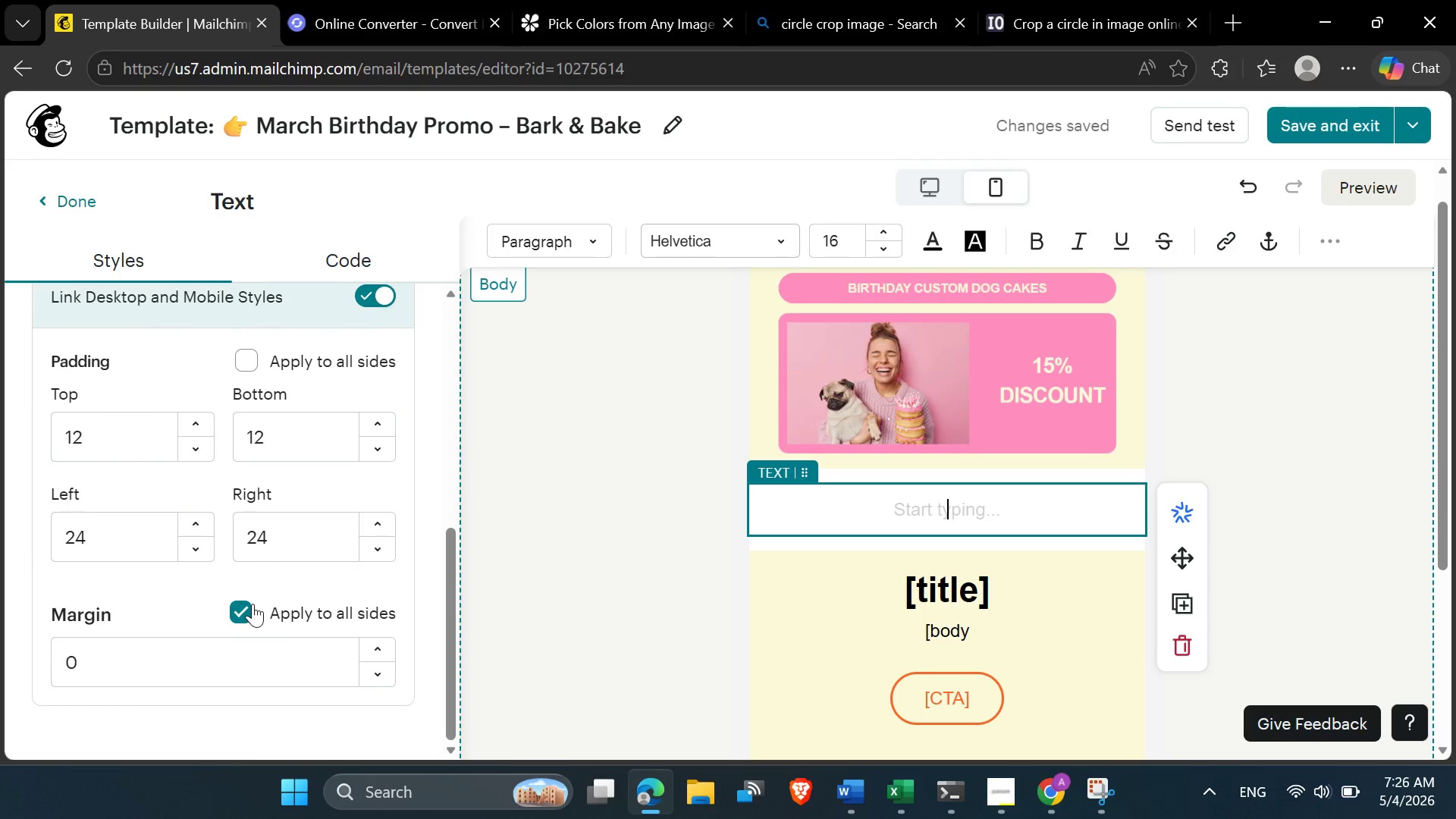 
left_click([253, 604])
 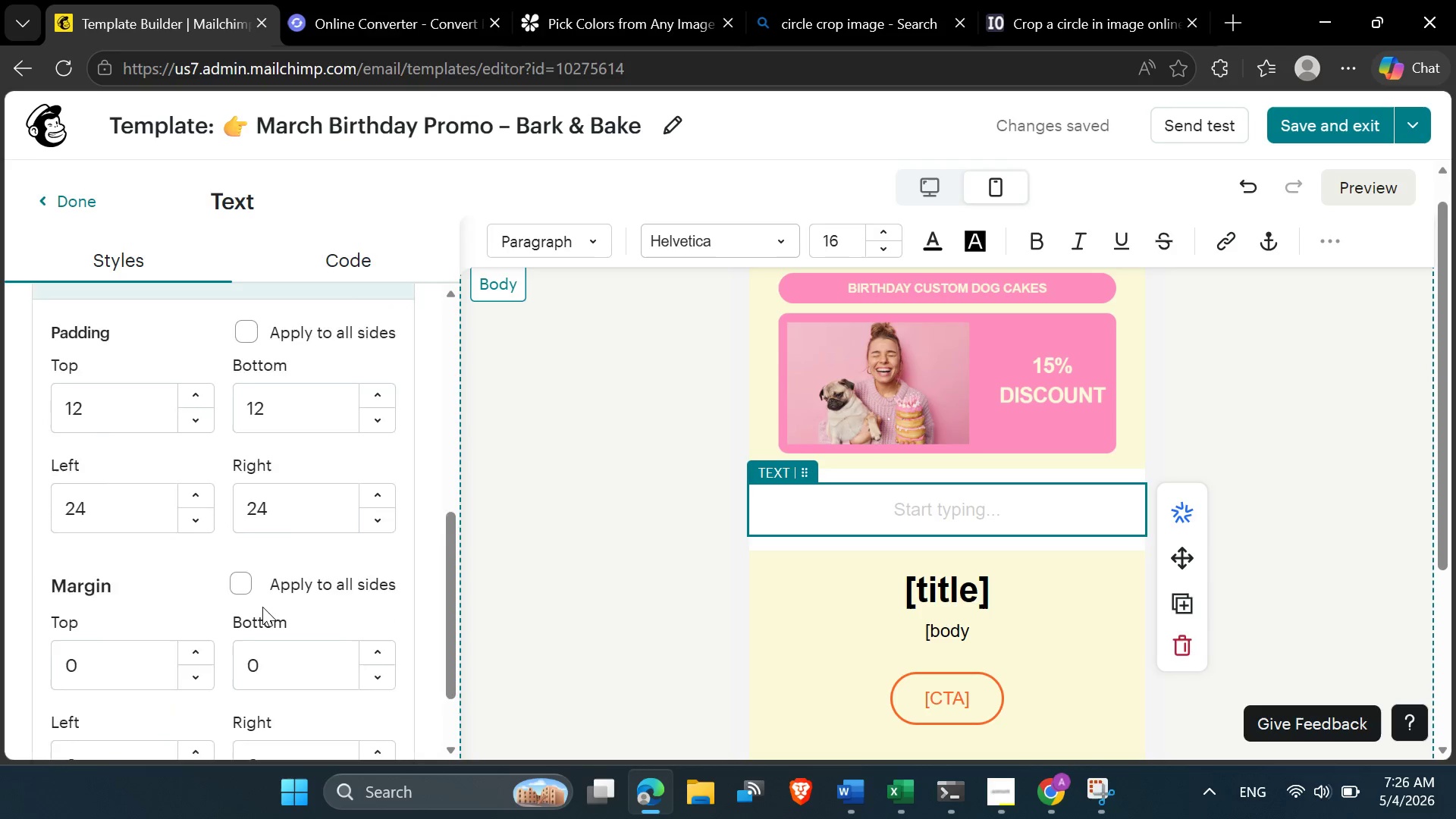 
scroll: coordinate [262, 609], scroll_direction: down, amount: 3.0
 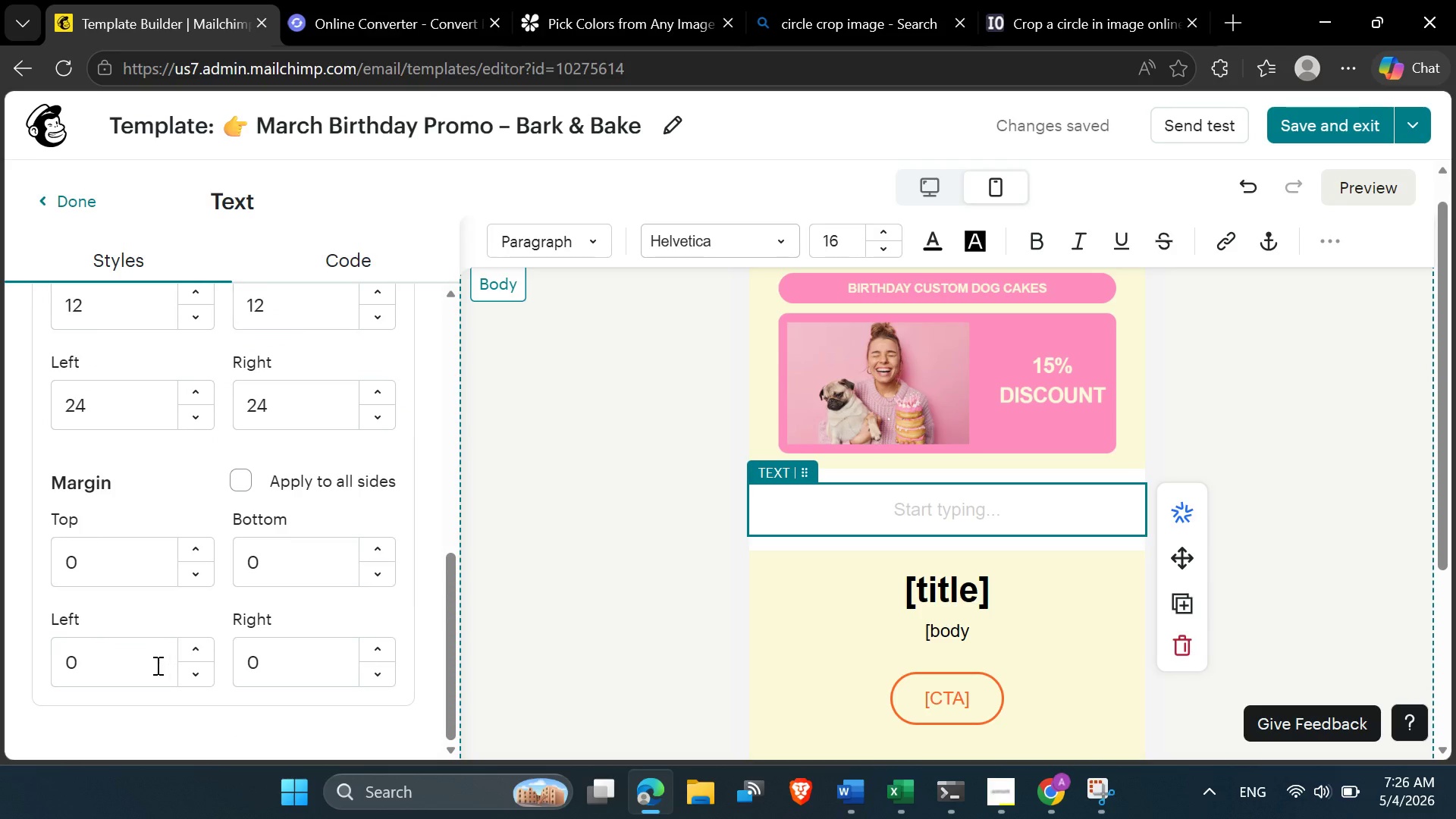 
left_click_drag(start_coordinate=[152, 667], to_coordinate=[35, 658])
 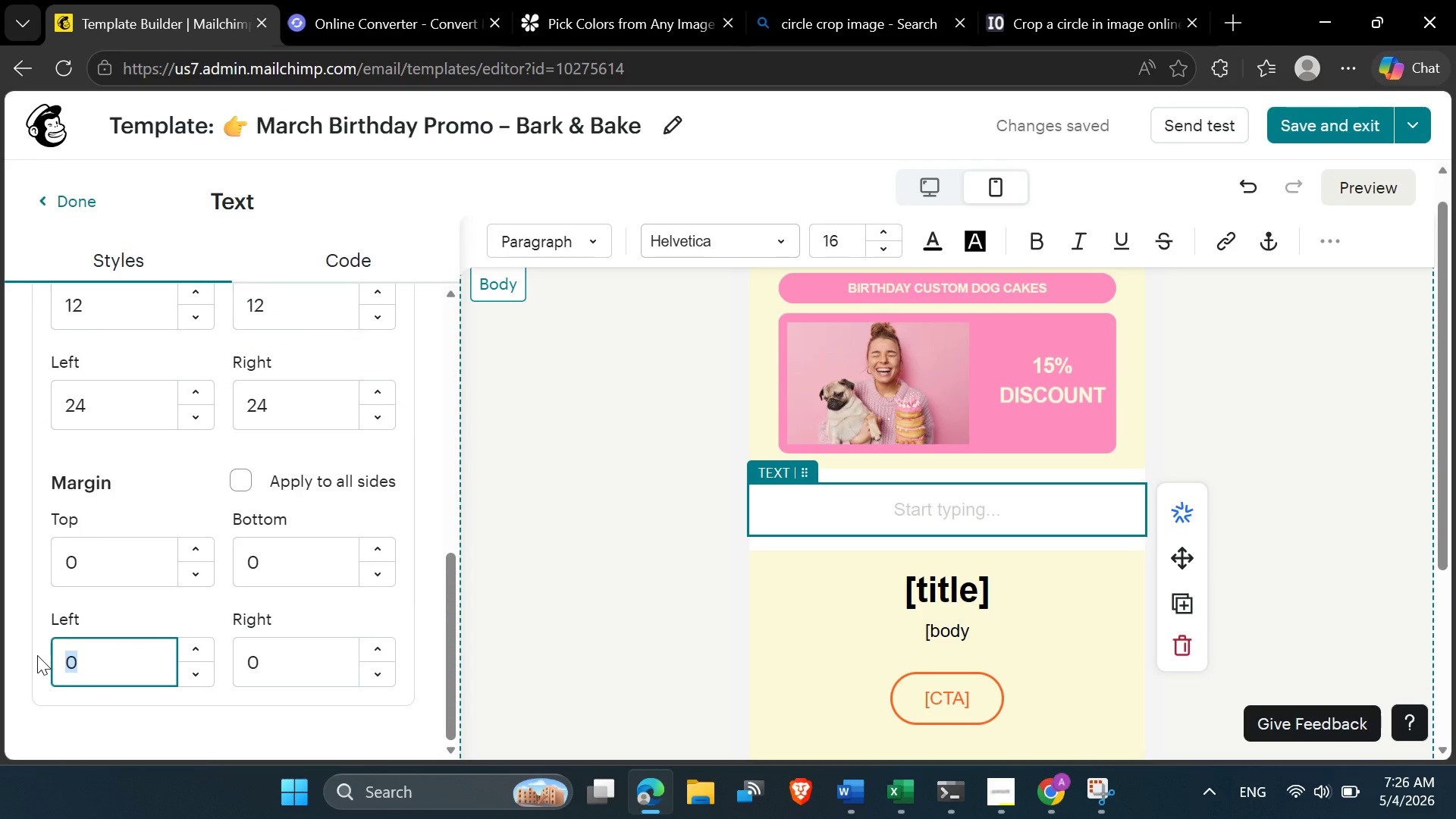 
type(40)
 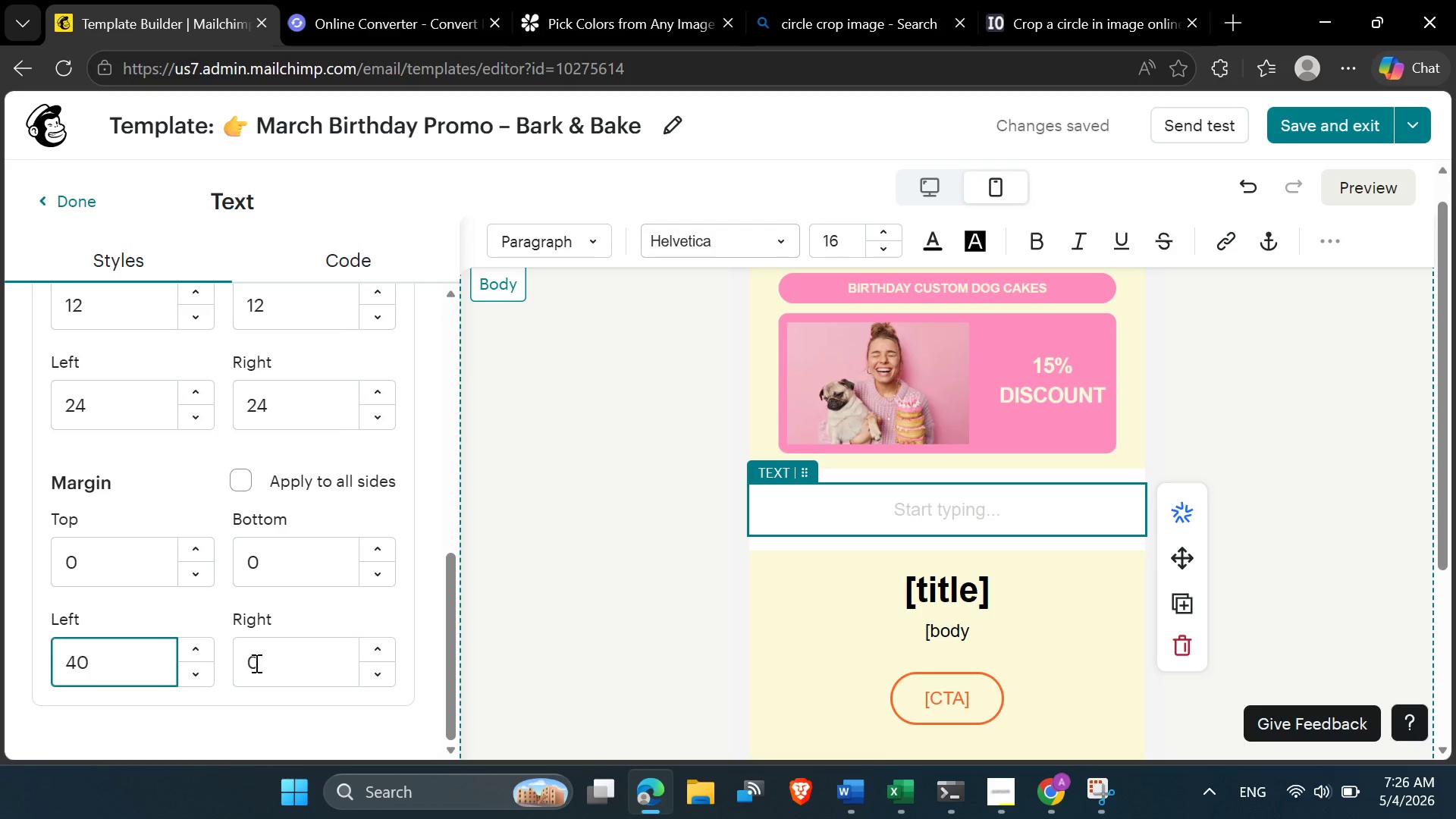 
left_click_drag(start_coordinate=[268, 667], to_coordinate=[246, 663])
 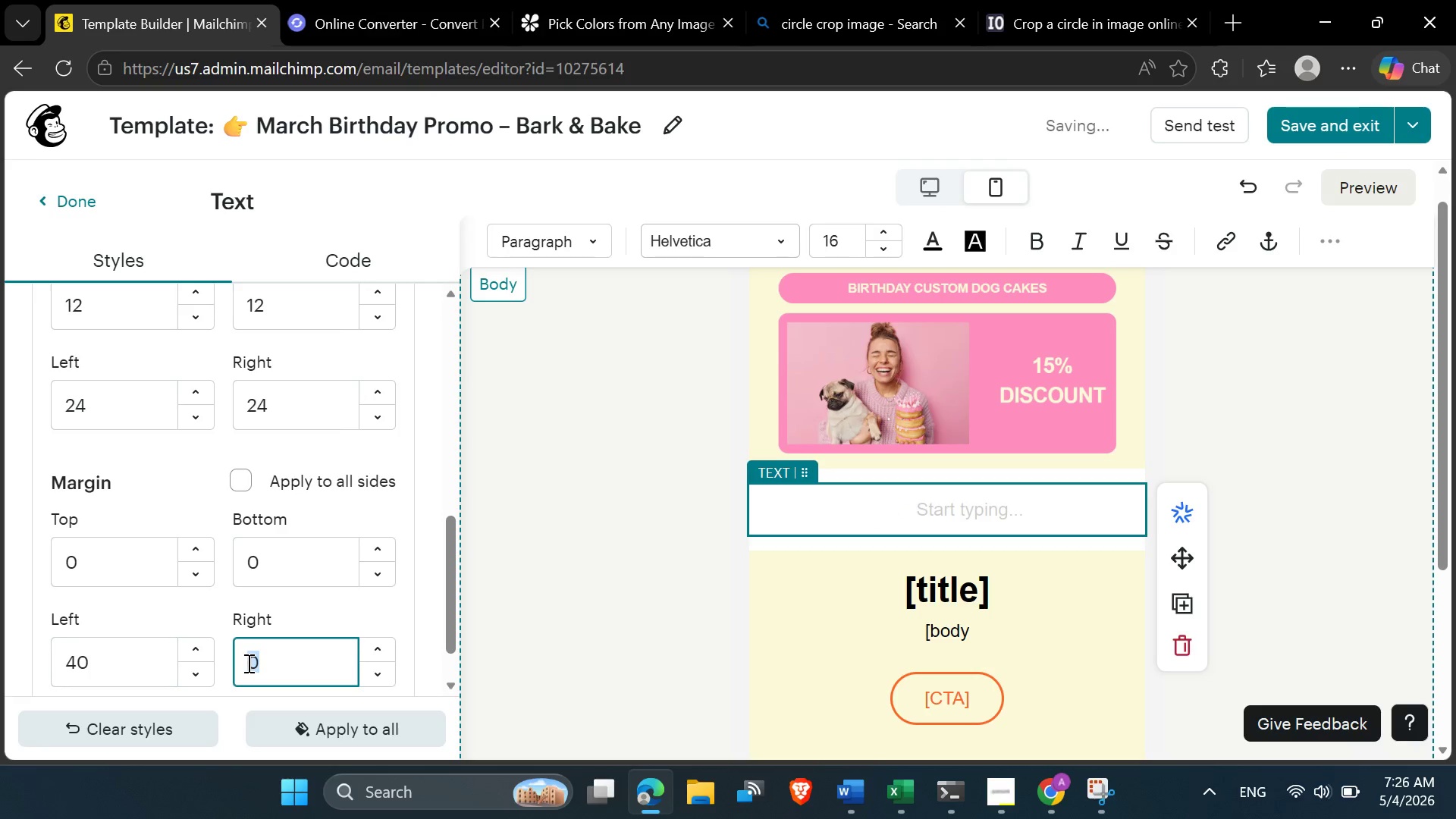 
type(40)
 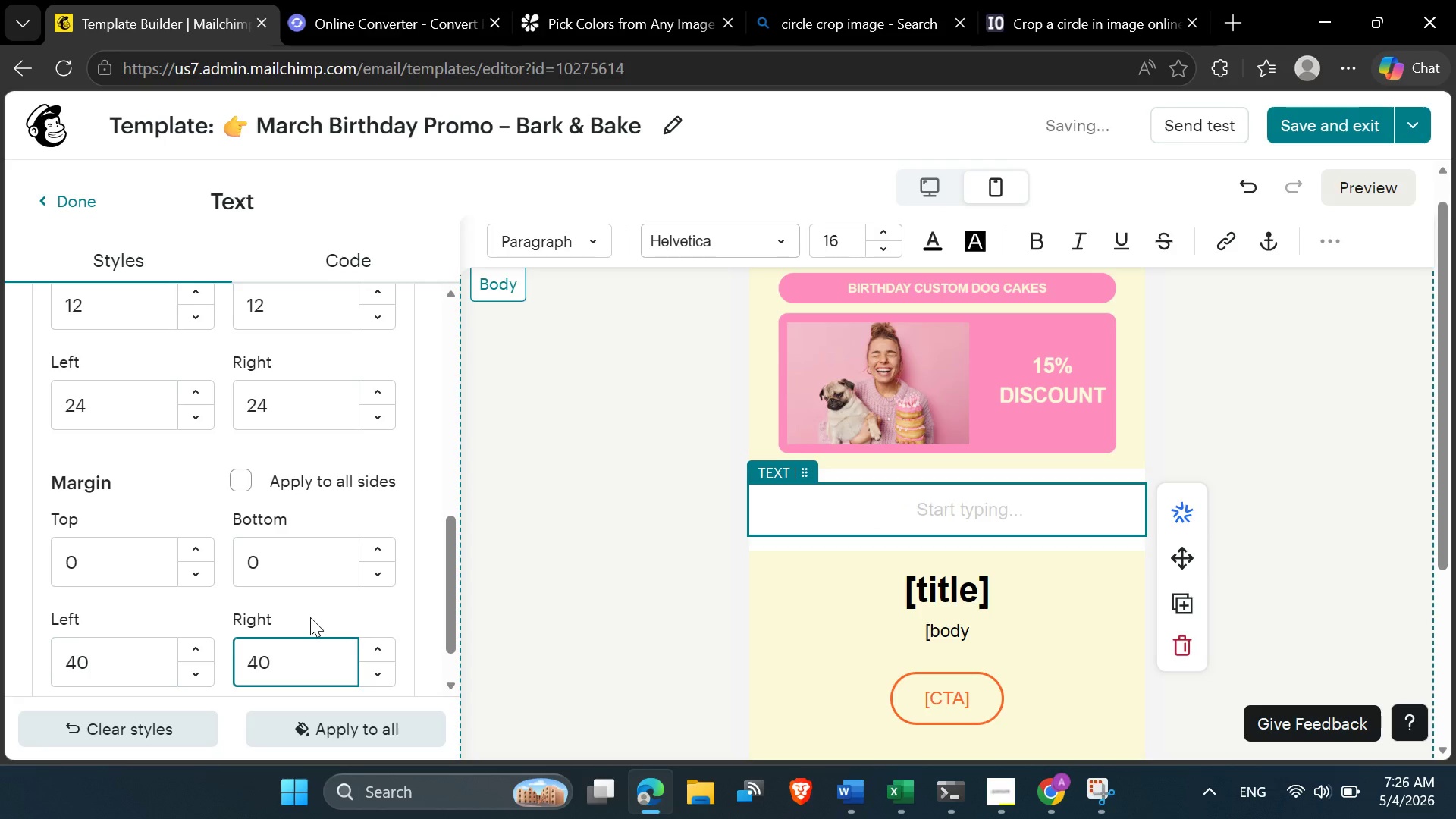 
left_click([310, 617])
 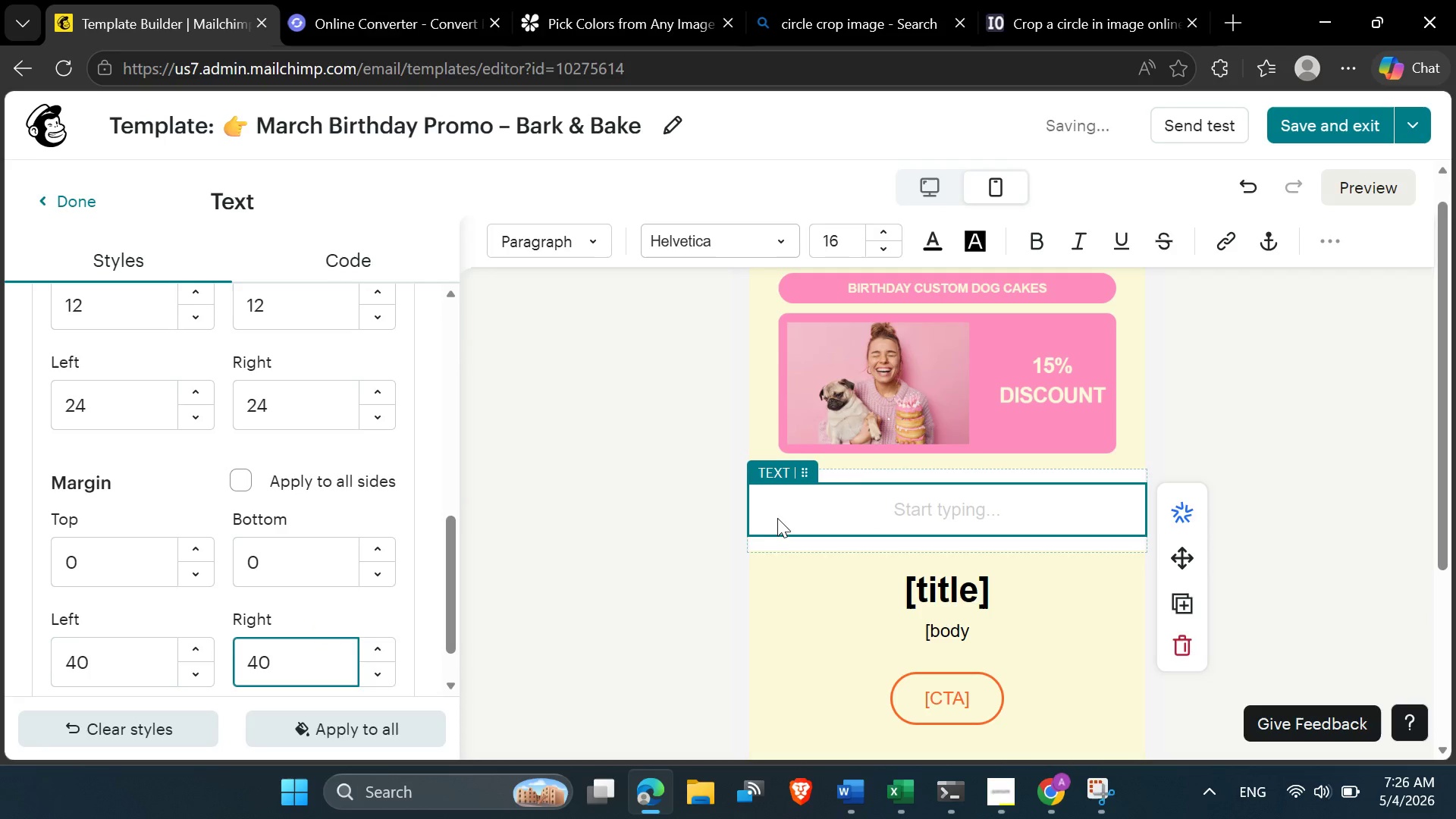 
left_click([776, 545])
 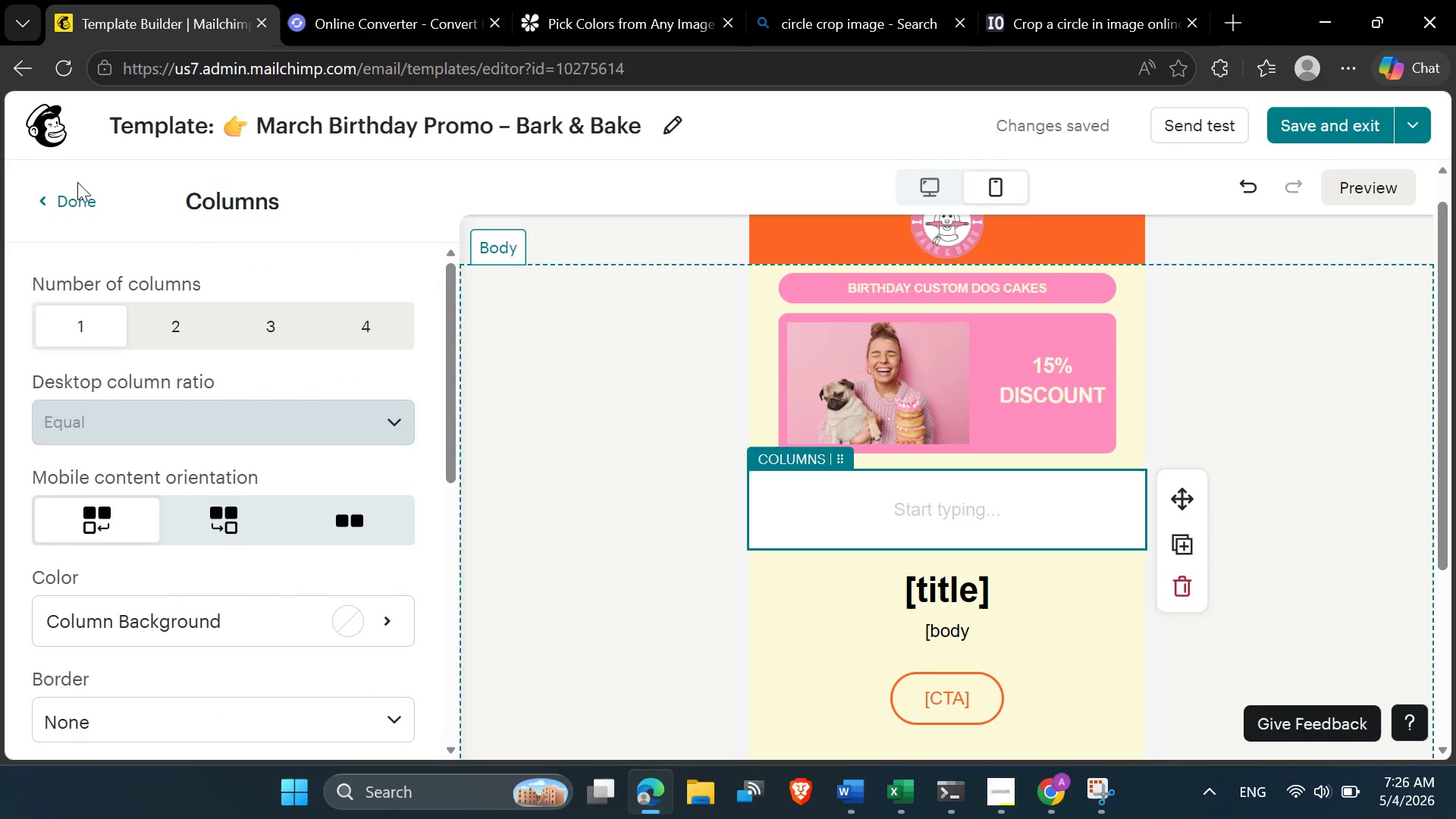 
left_click([59, 200])
 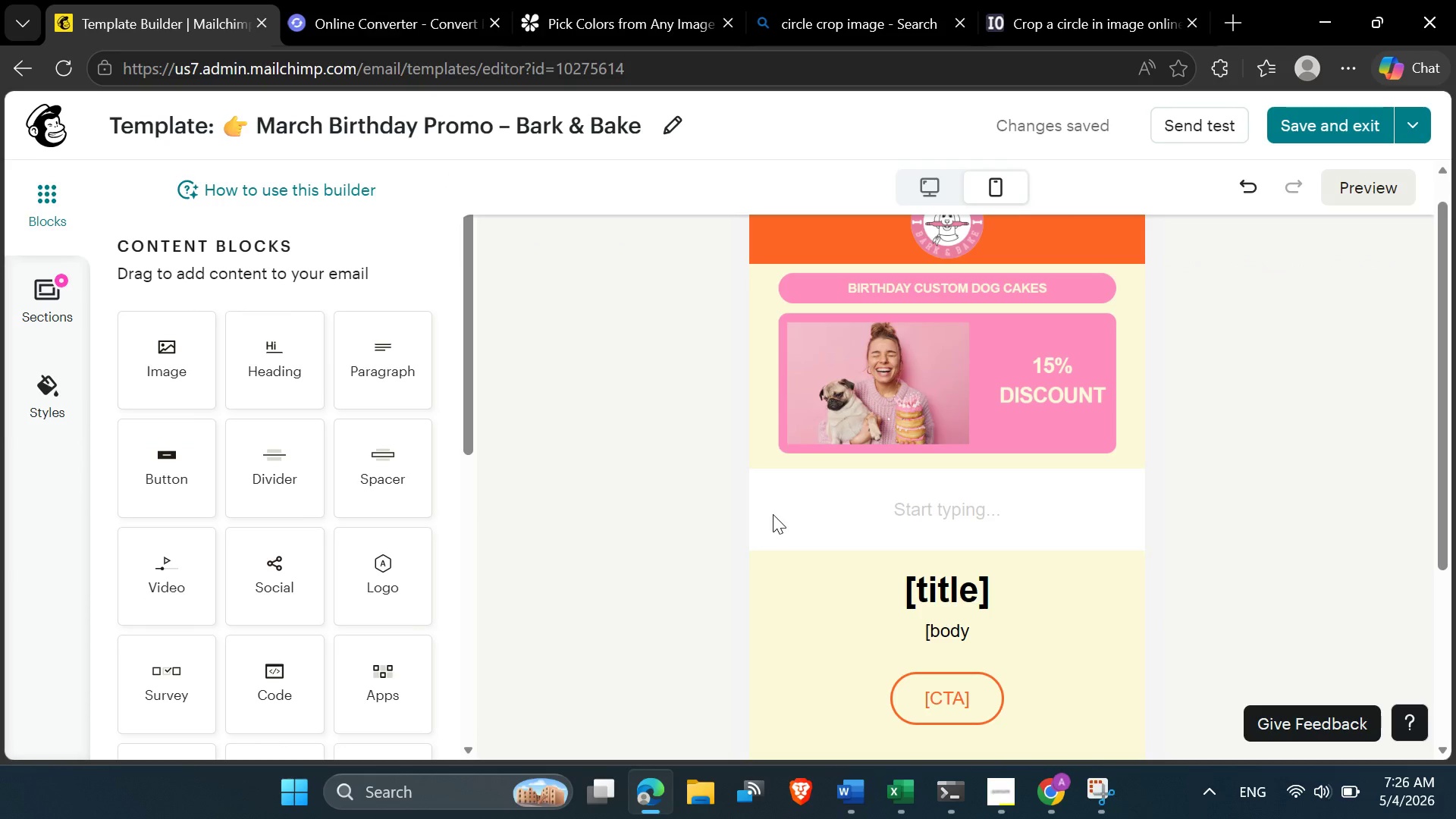 
left_click([763, 507])
 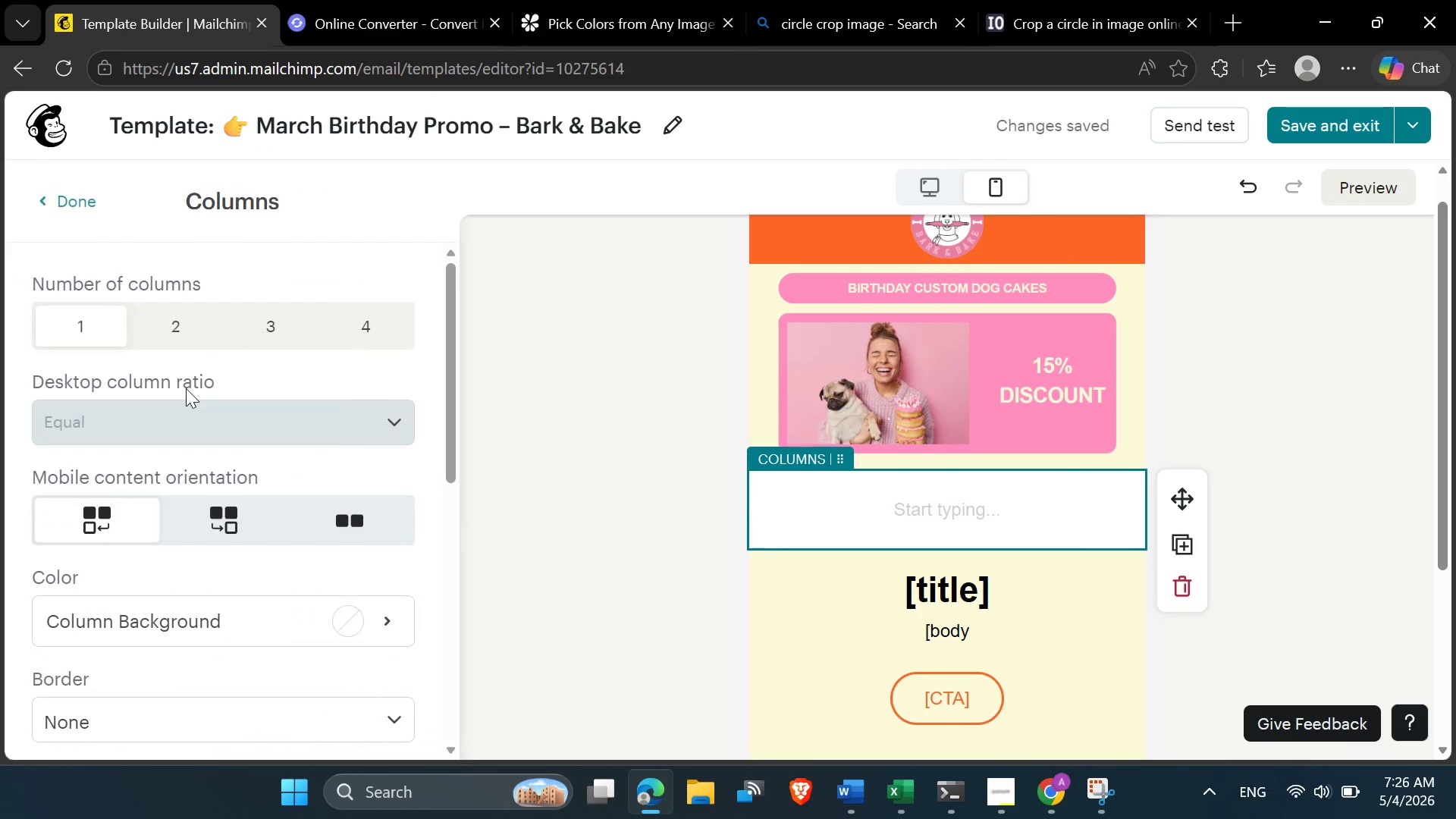 
scroll: coordinate [165, 317], scroll_direction: up, amount: 2.0
 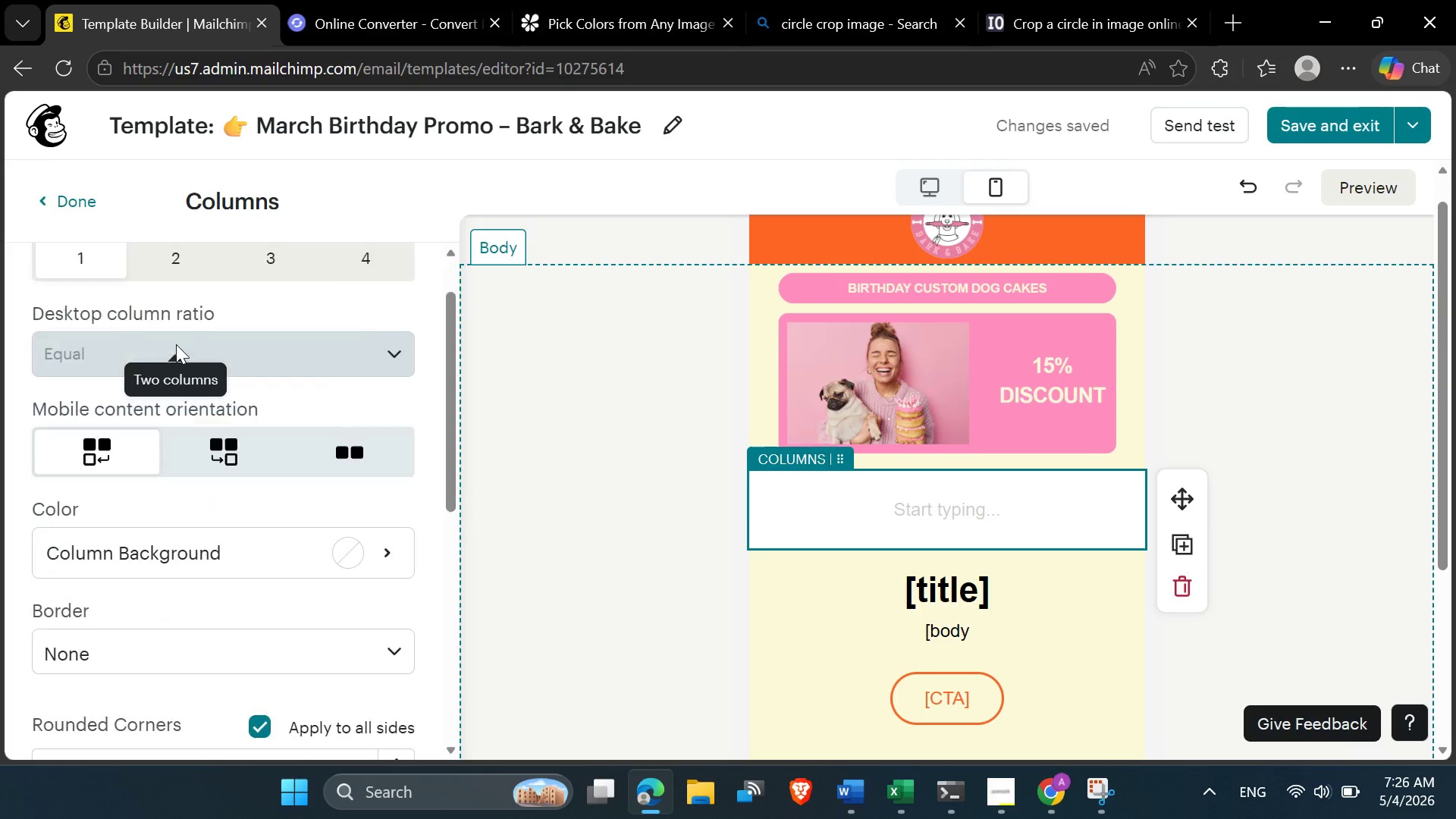 
scroll: coordinate [171, 340], scroll_direction: down, amount: 4.0
 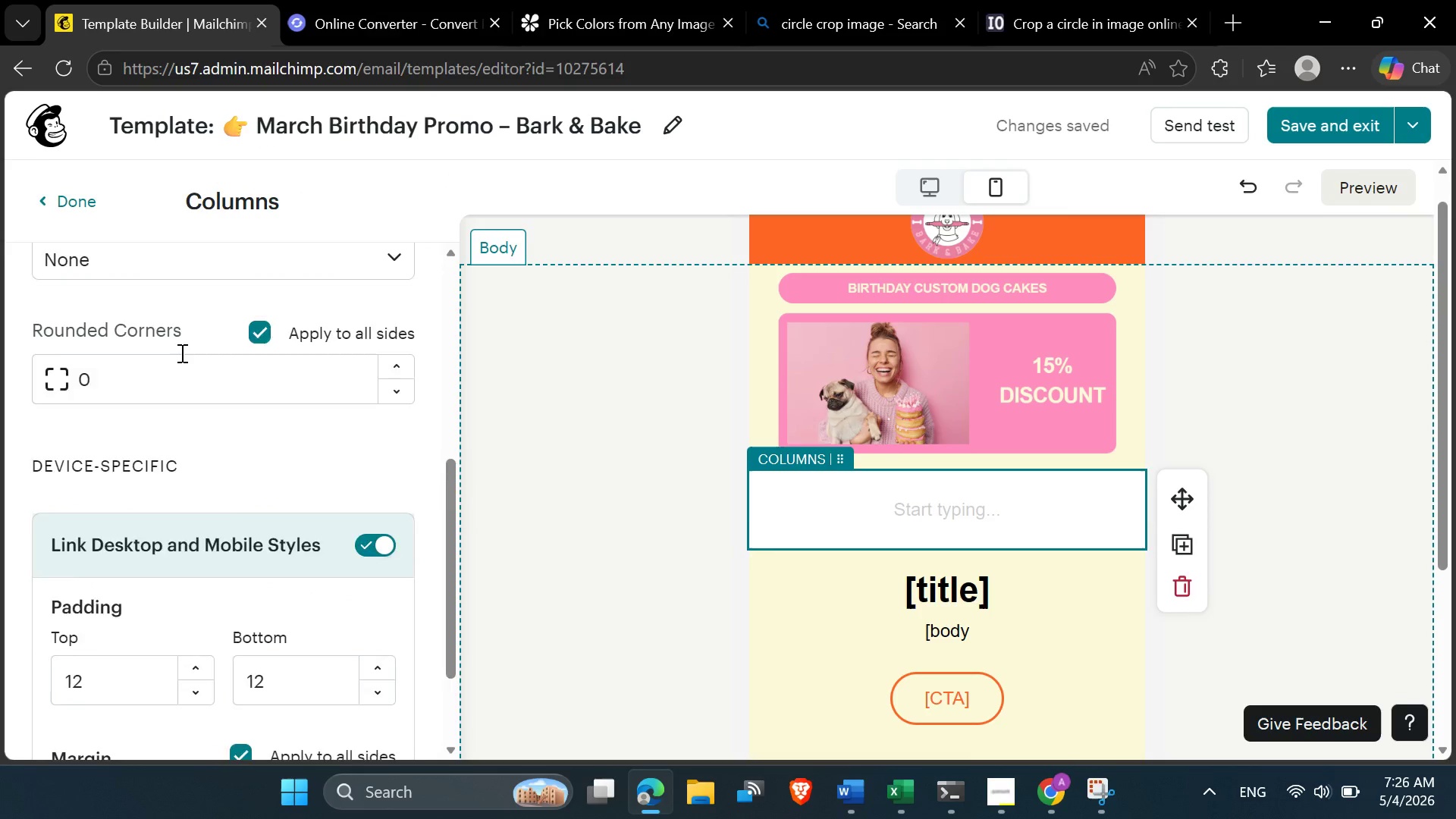 
scroll: coordinate [180, 353], scroll_direction: up, amount: 1.0
 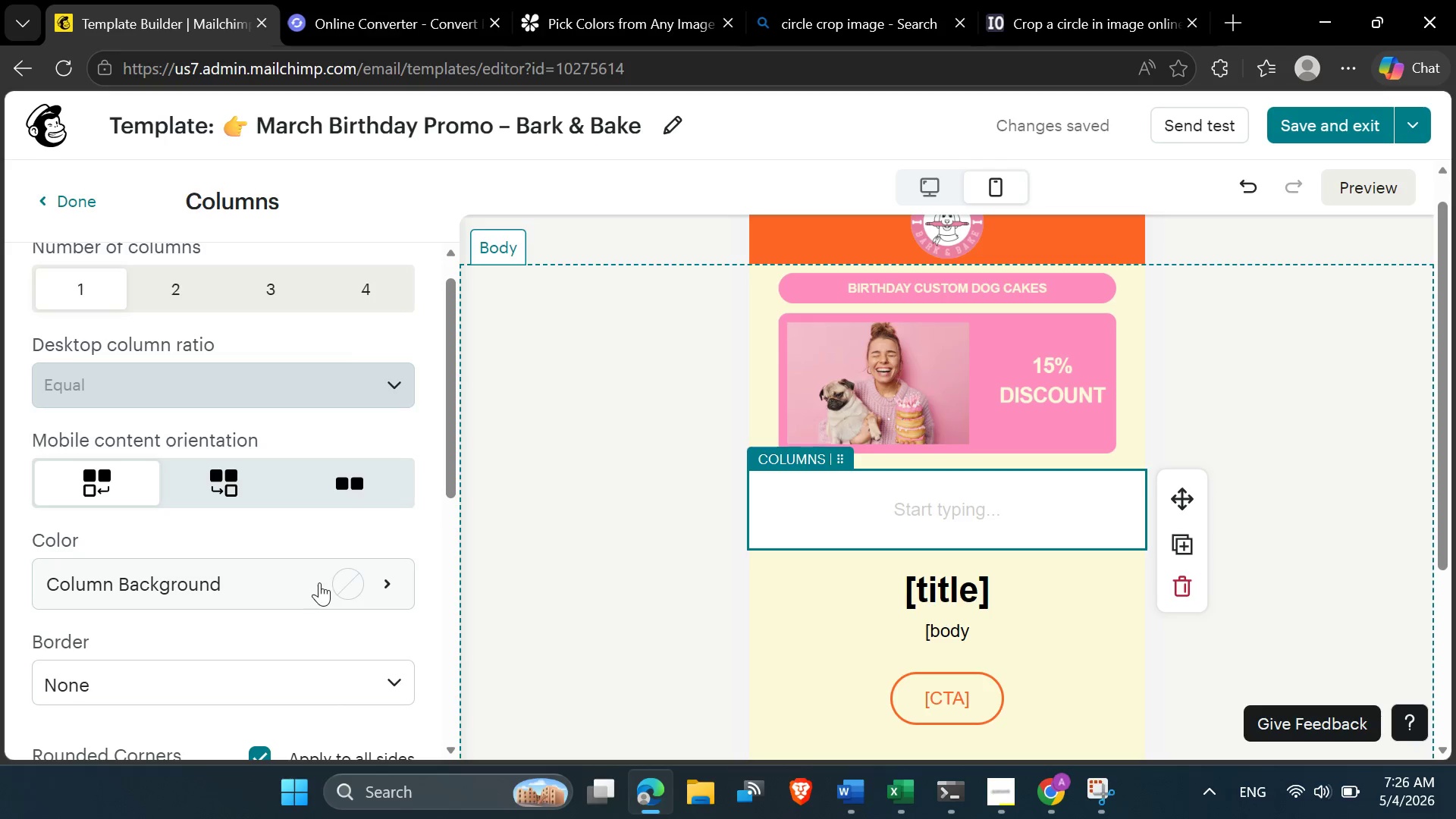 
left_click([349, 584])
 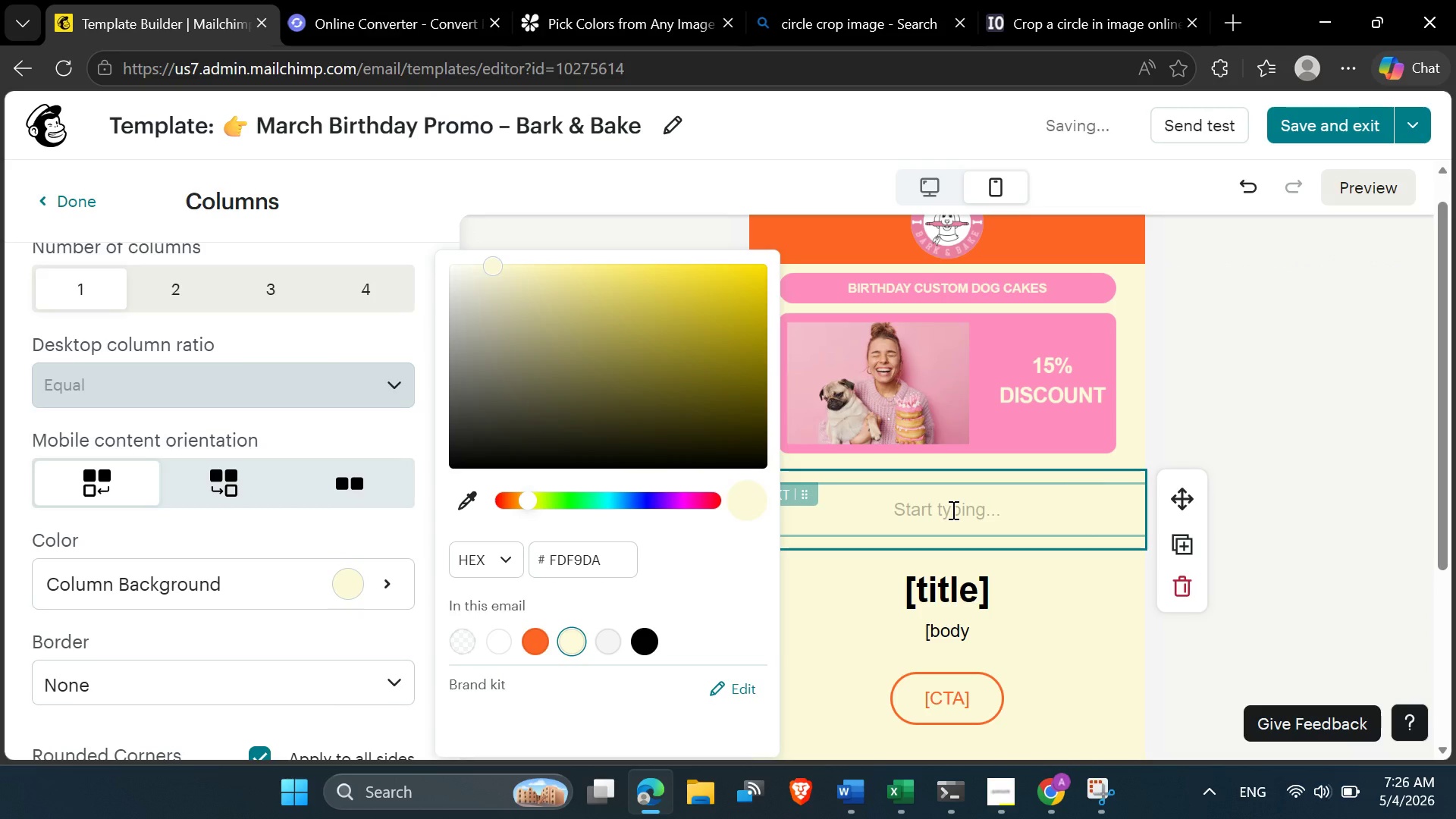 
left_click([952, 510])
 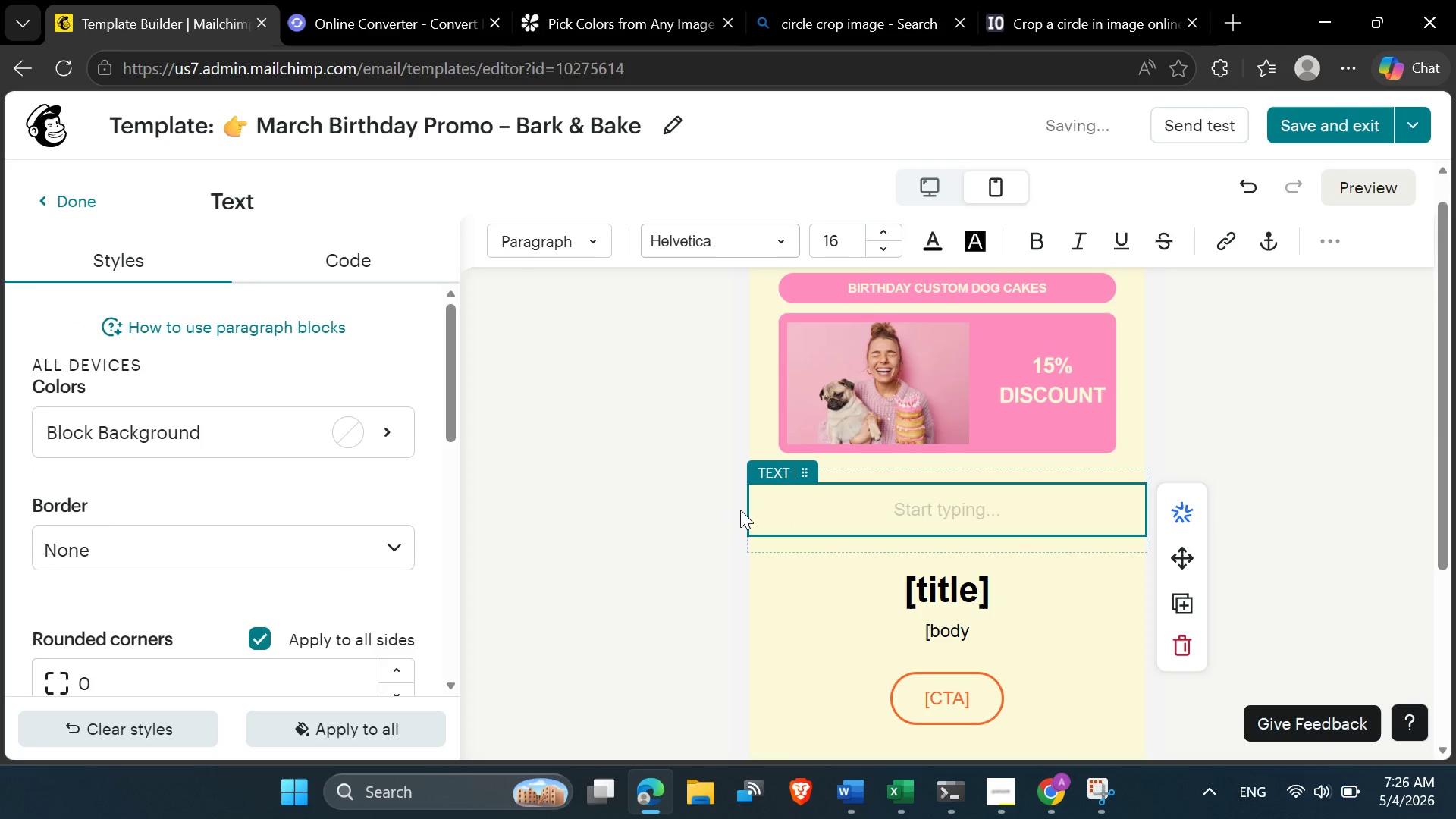 
left_click([764, 513])
 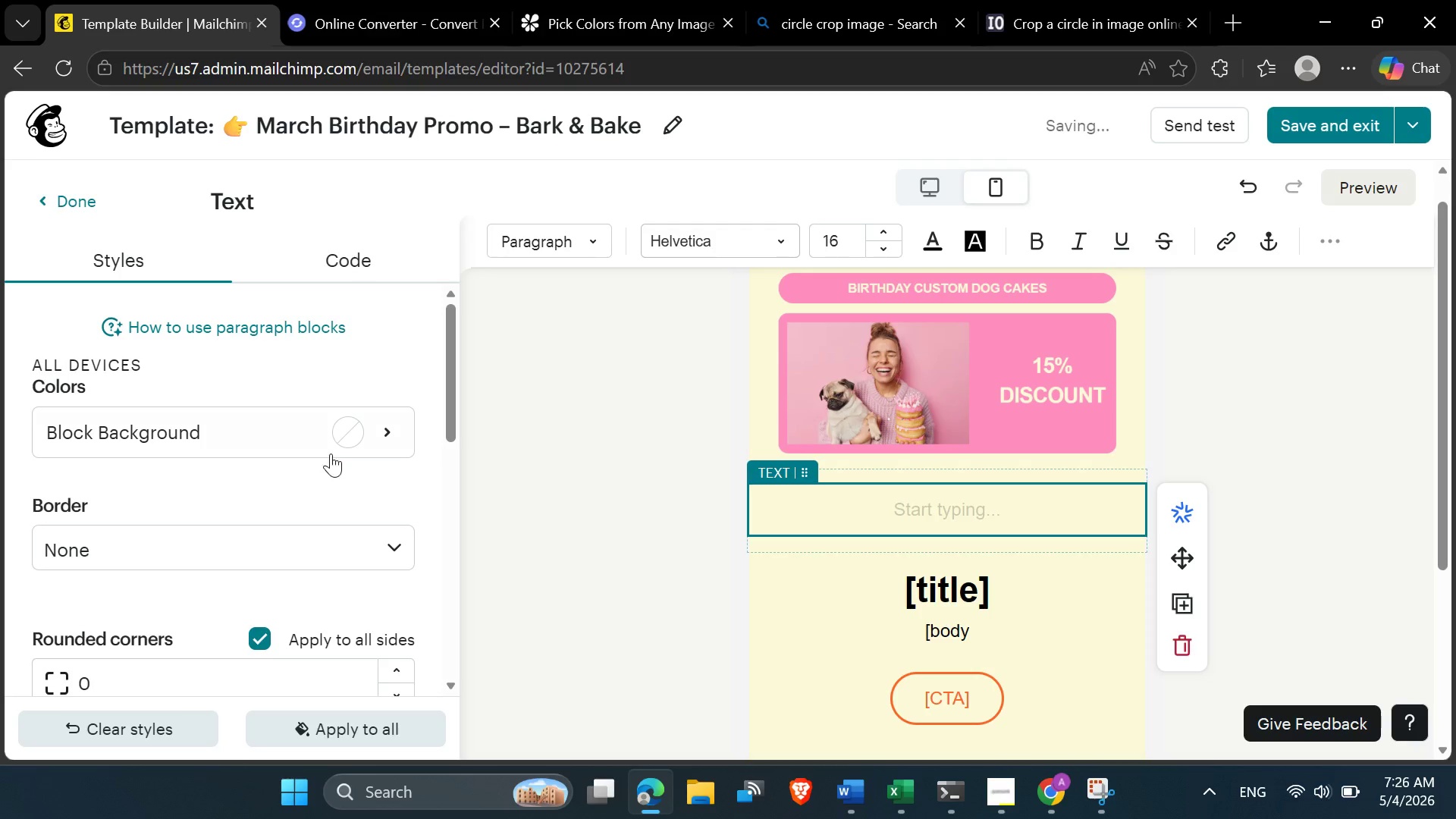 
left_click([342, 438])
 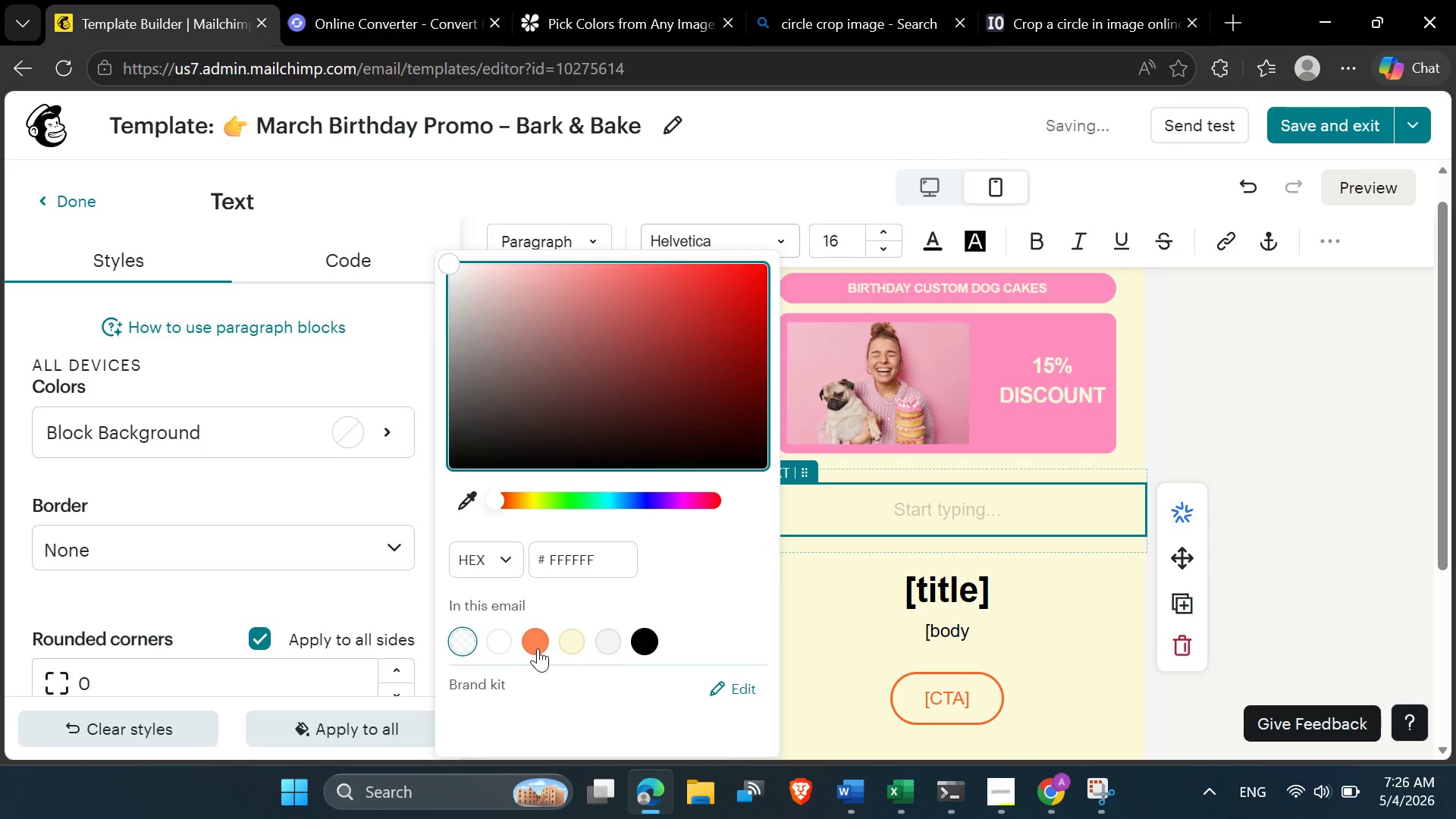 
left_click([538, 645])
 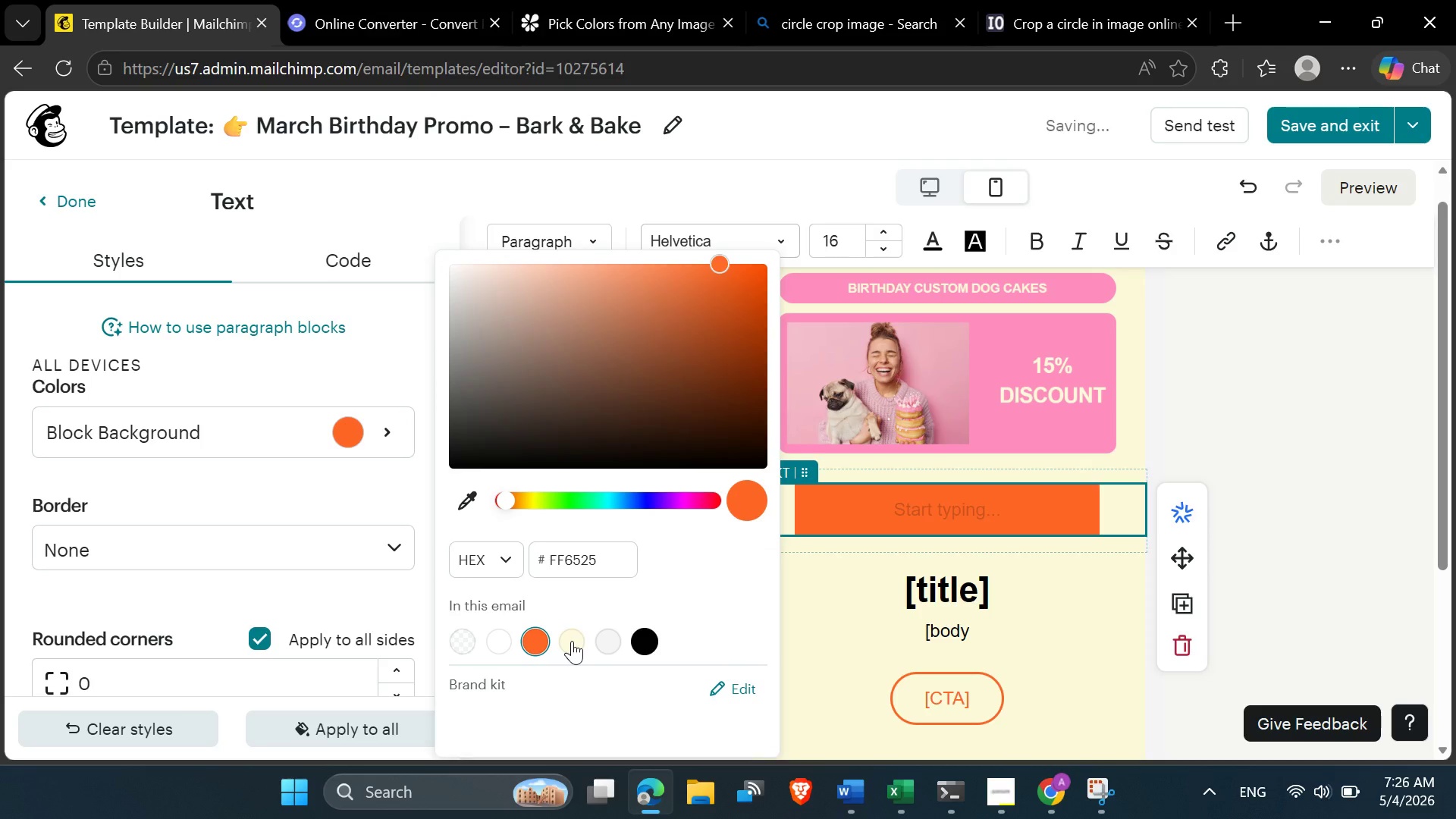 
wait(5.03)
 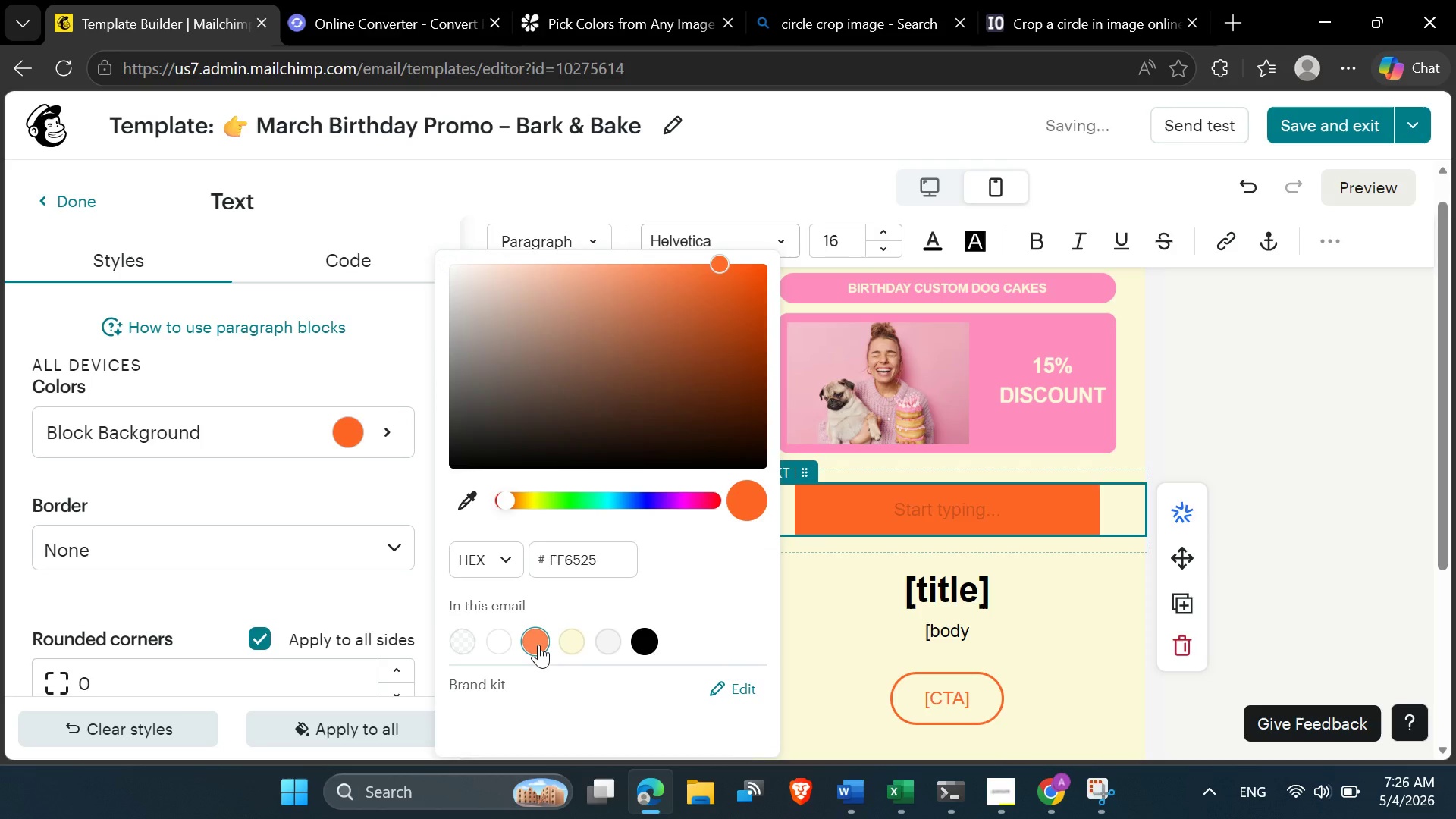 
left_click([608, 647])
 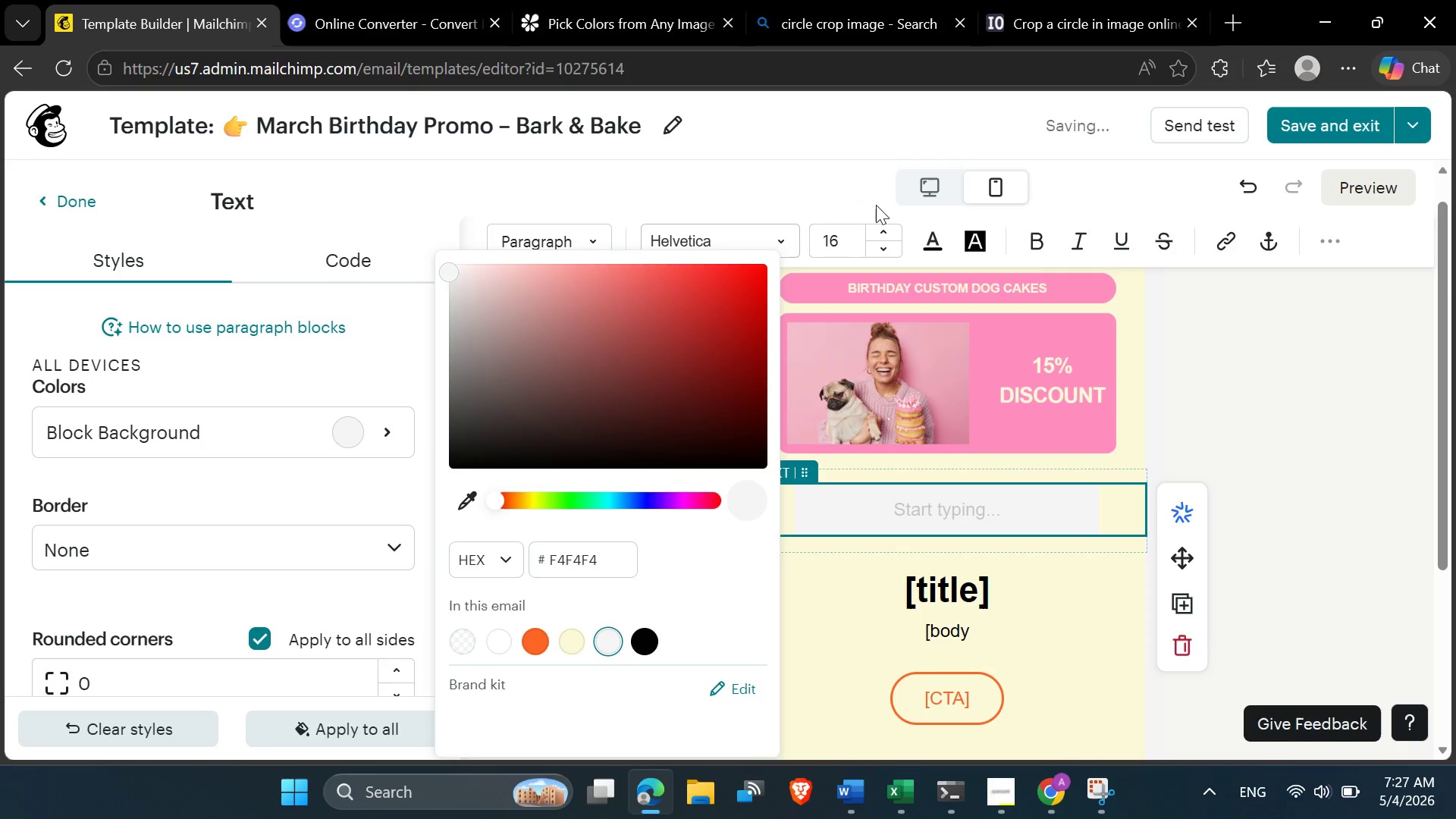 
wait(5.17)
 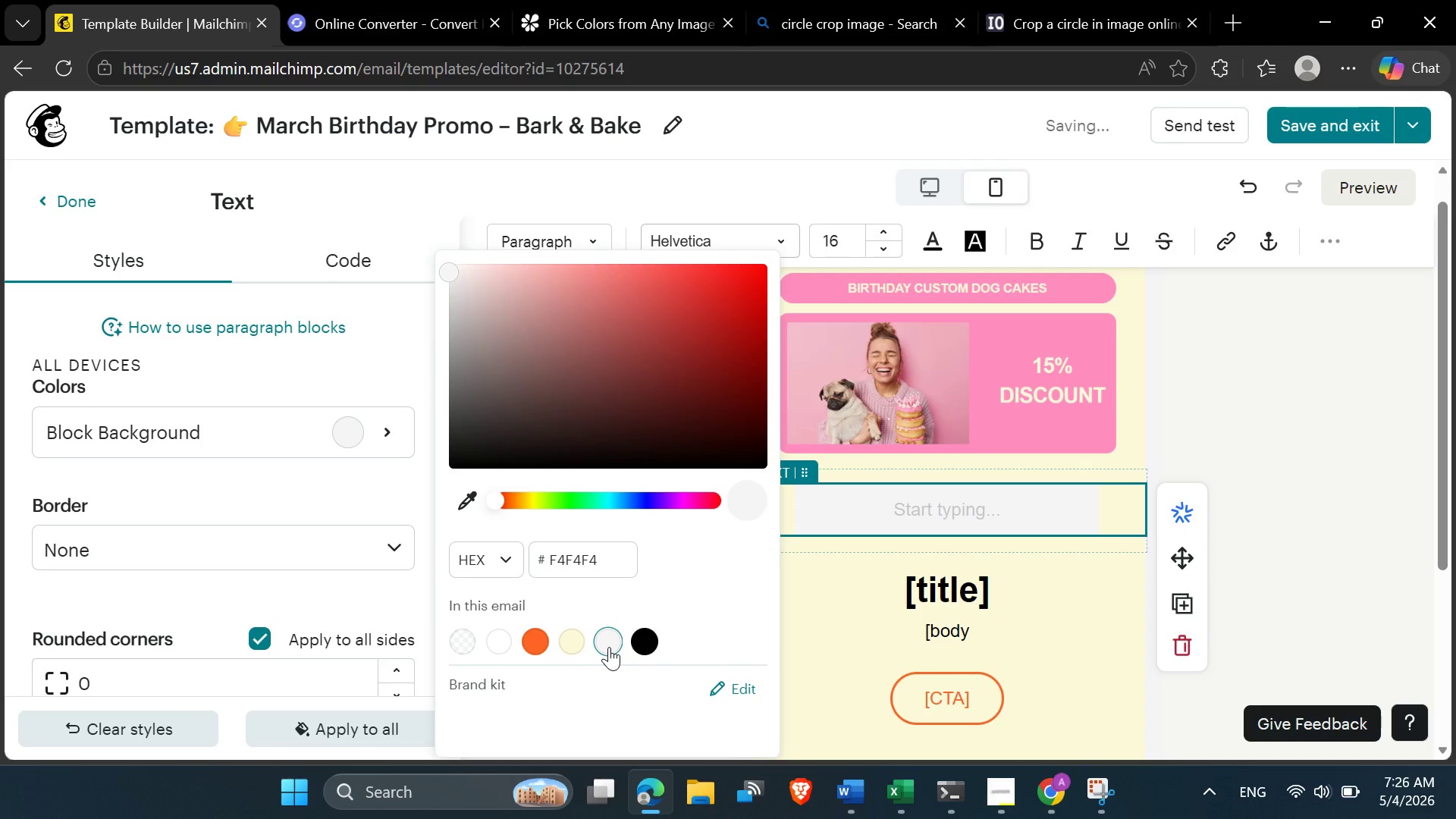 
mouse_move([1078, 16])
 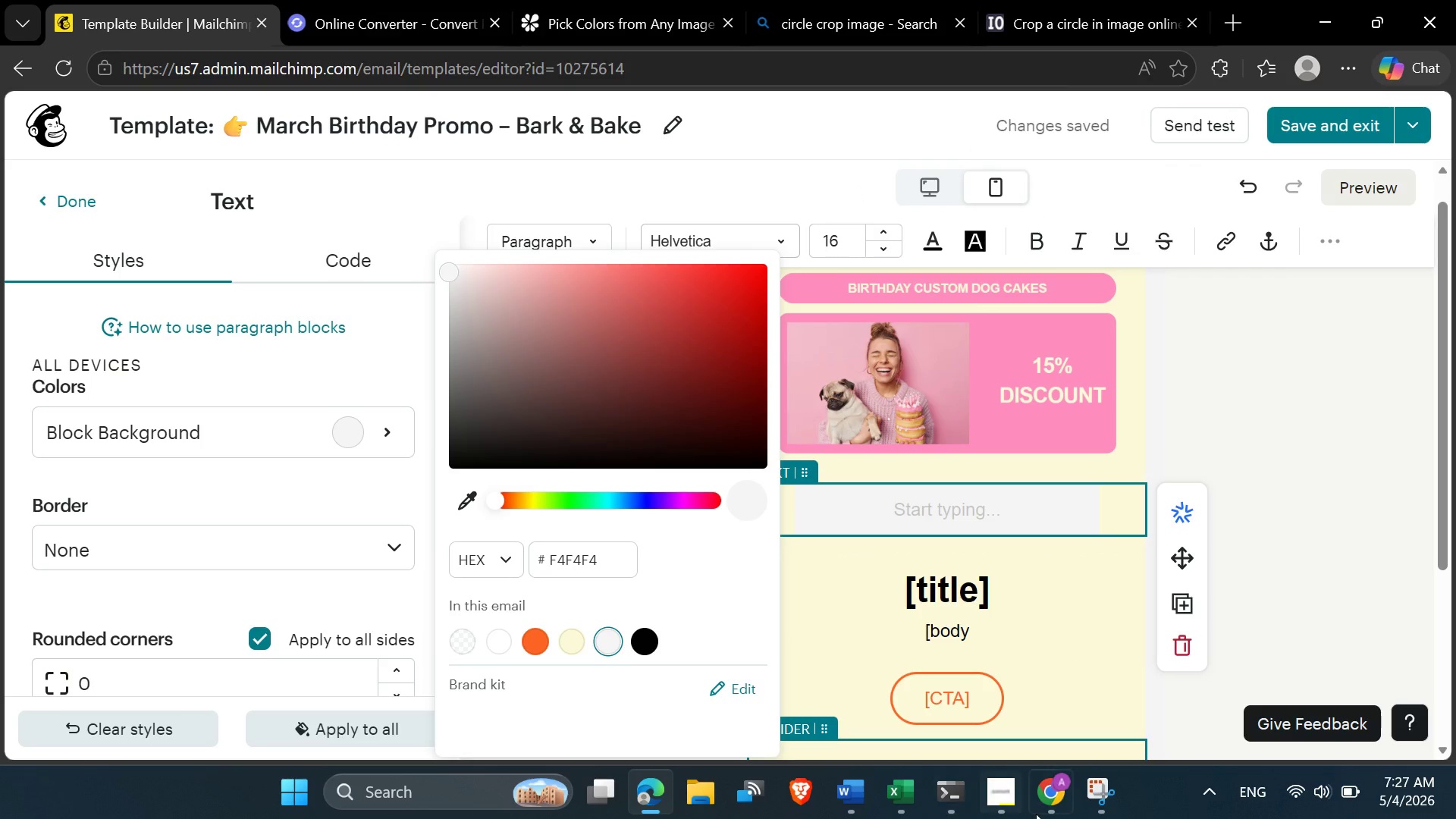 
left_click([1043, 806])
 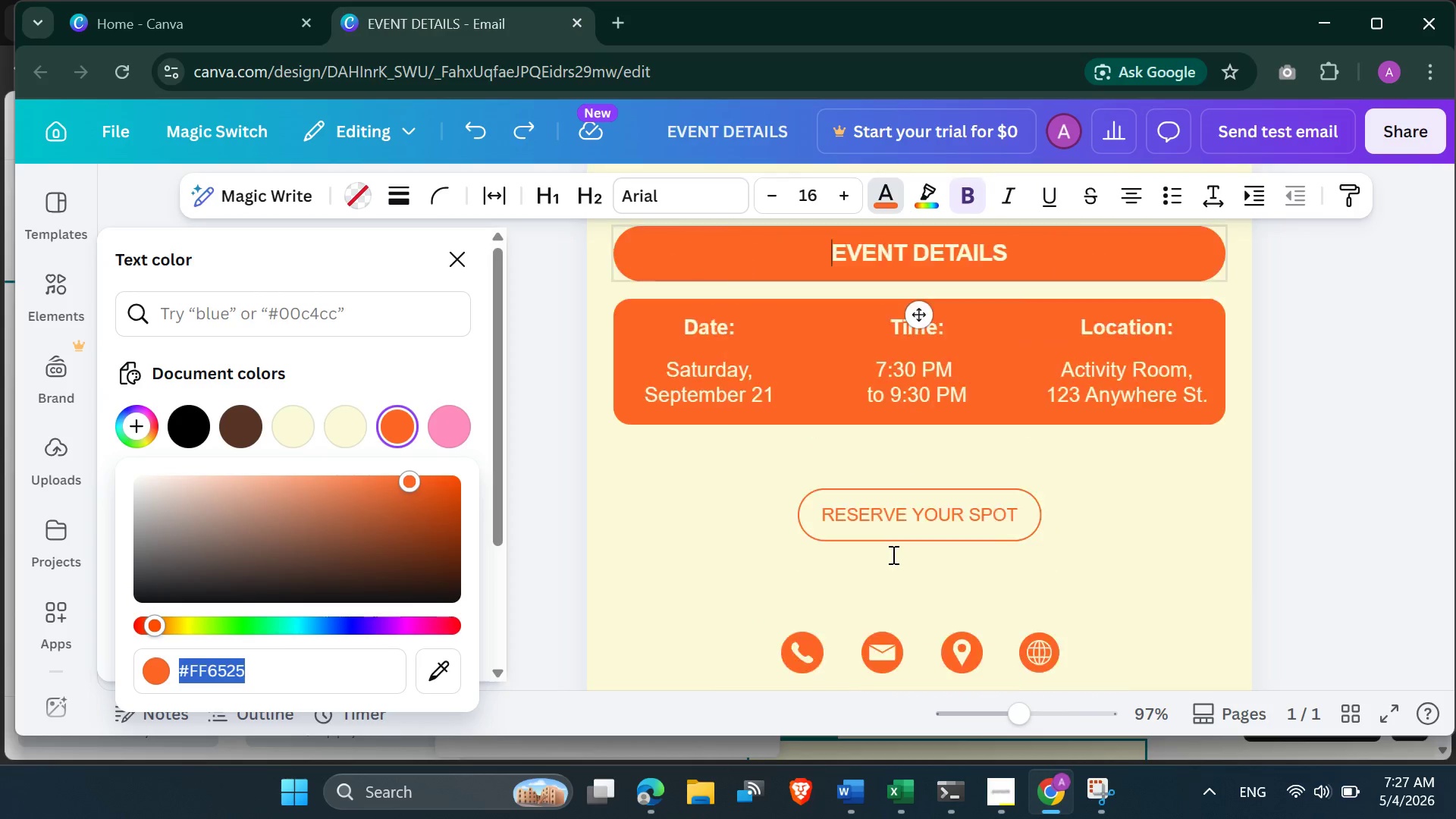 
scroll: coordinate [892, 554], scroll_direction: up, amount: 7.0
 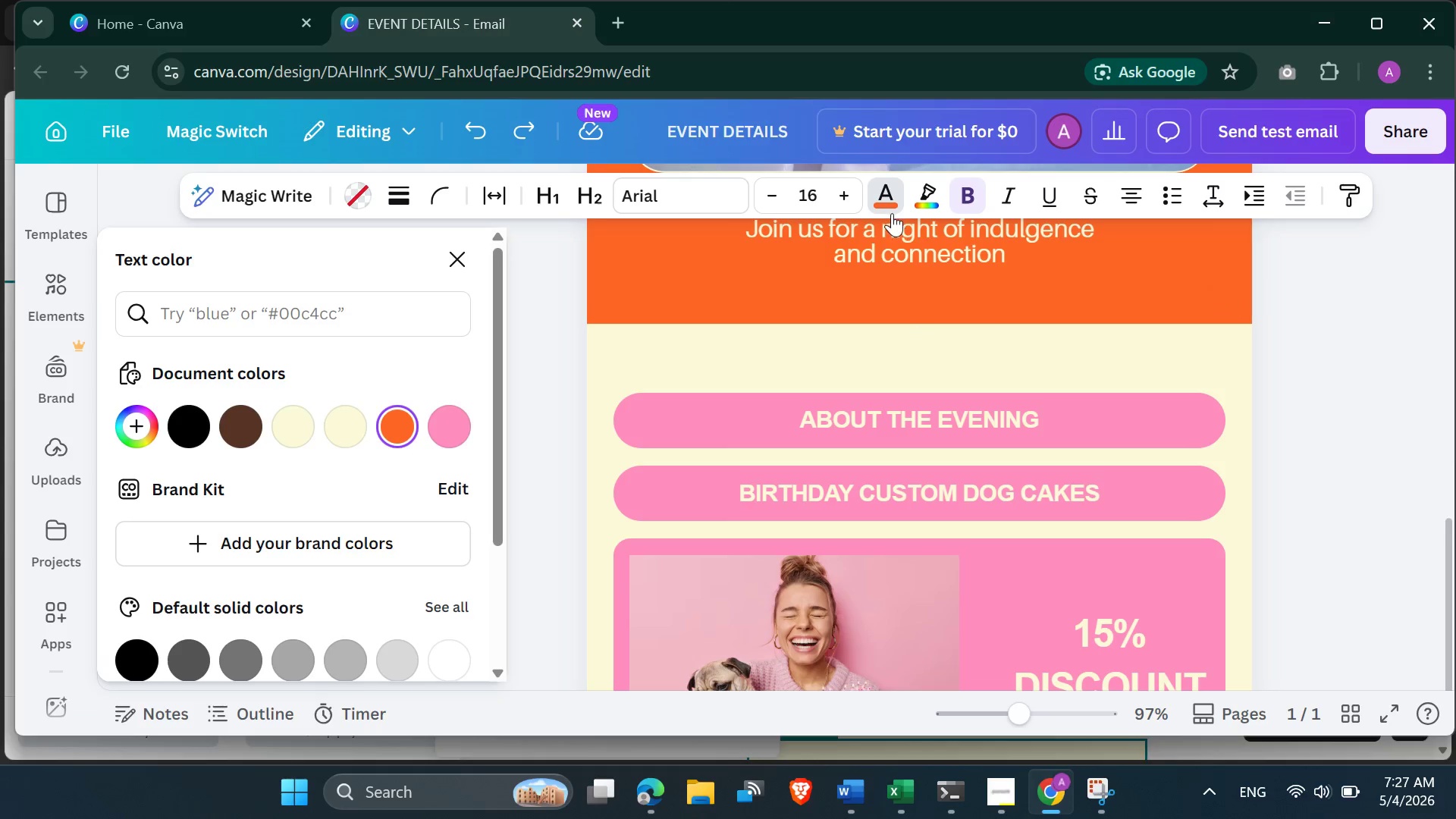 
left_click([886, 191])
 